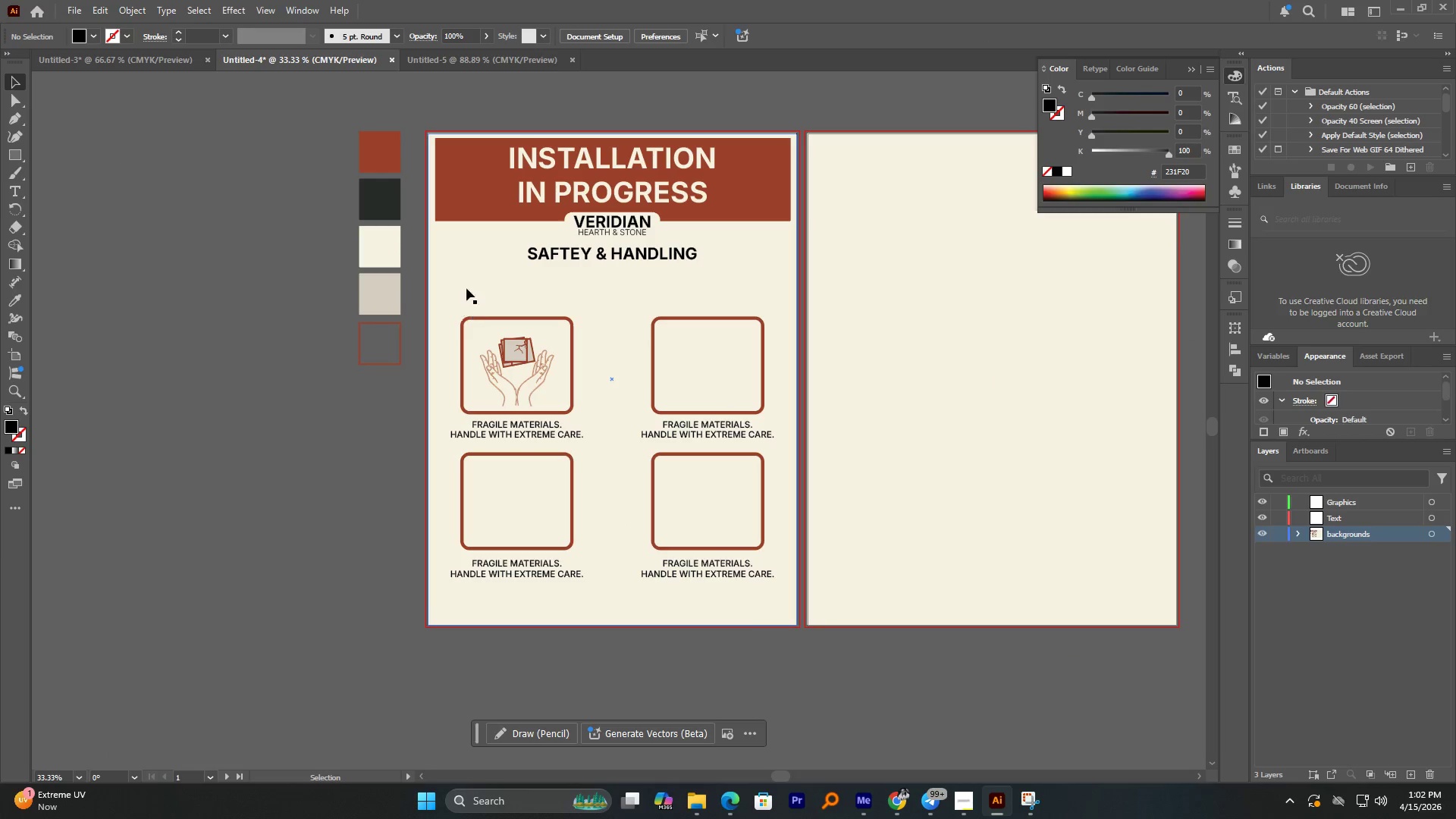 
left_click([469, 280])
 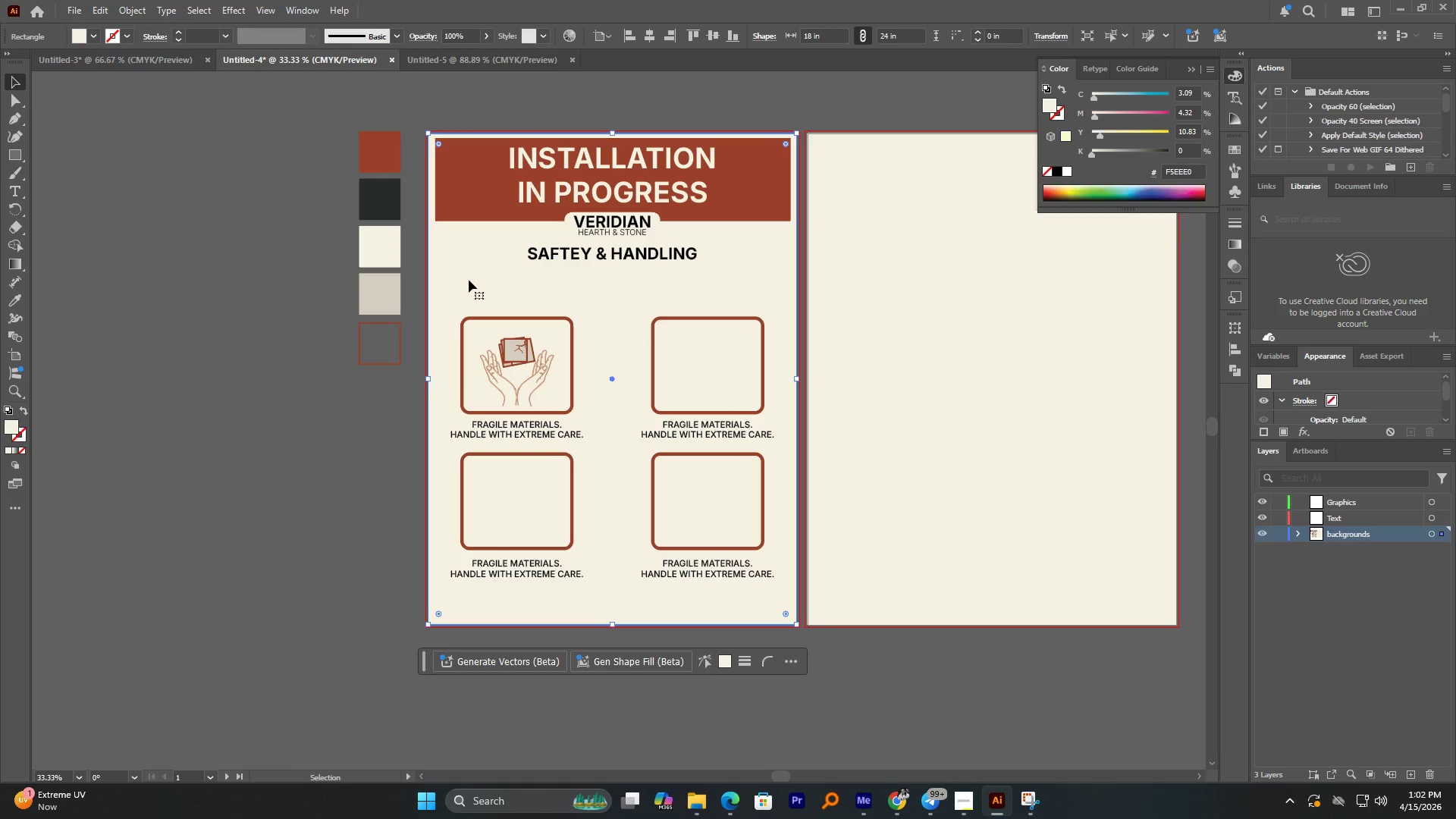 
key(Control+2)
 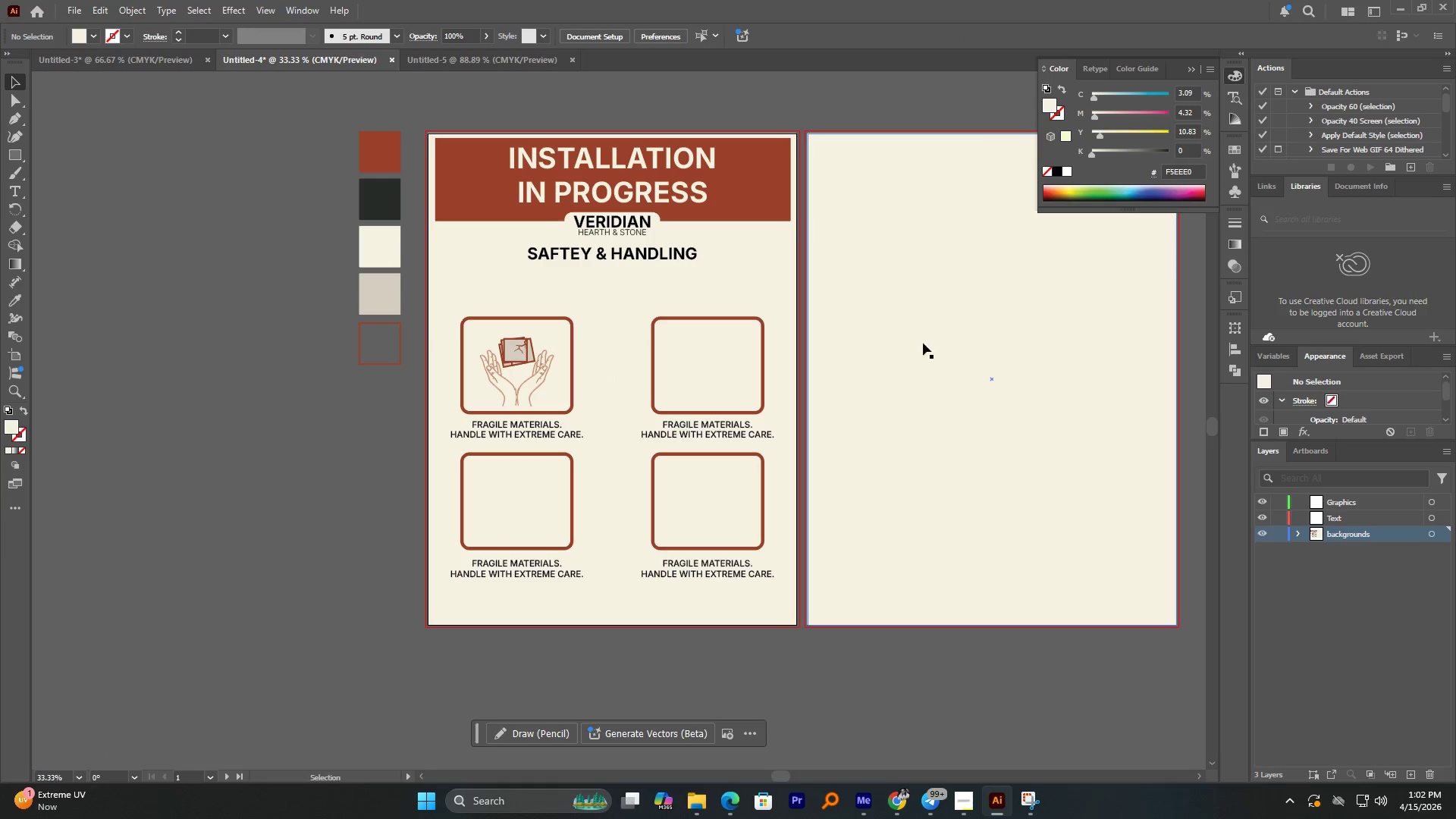 
left_click([927, 343])
 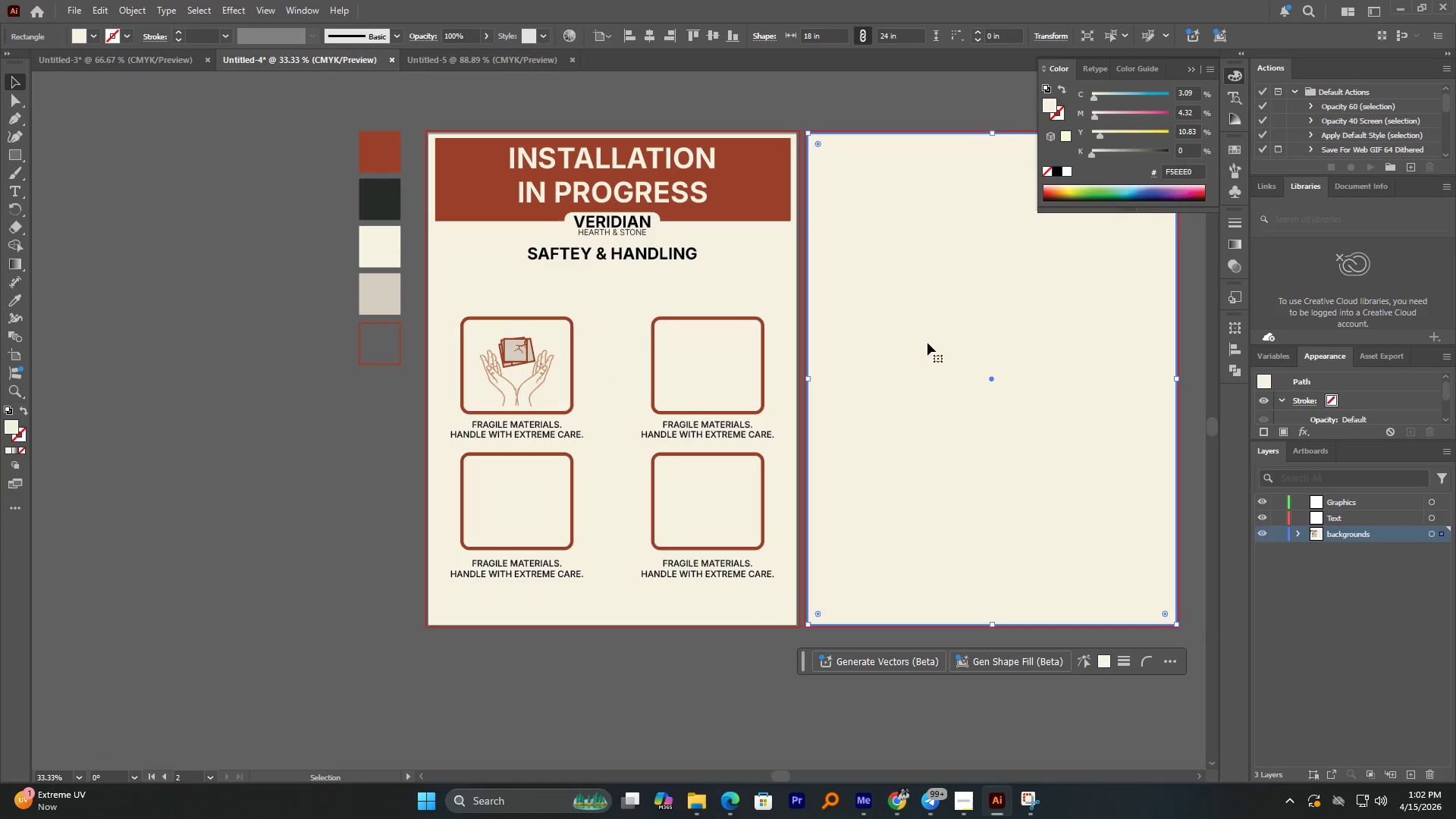 
key(Control+2)
 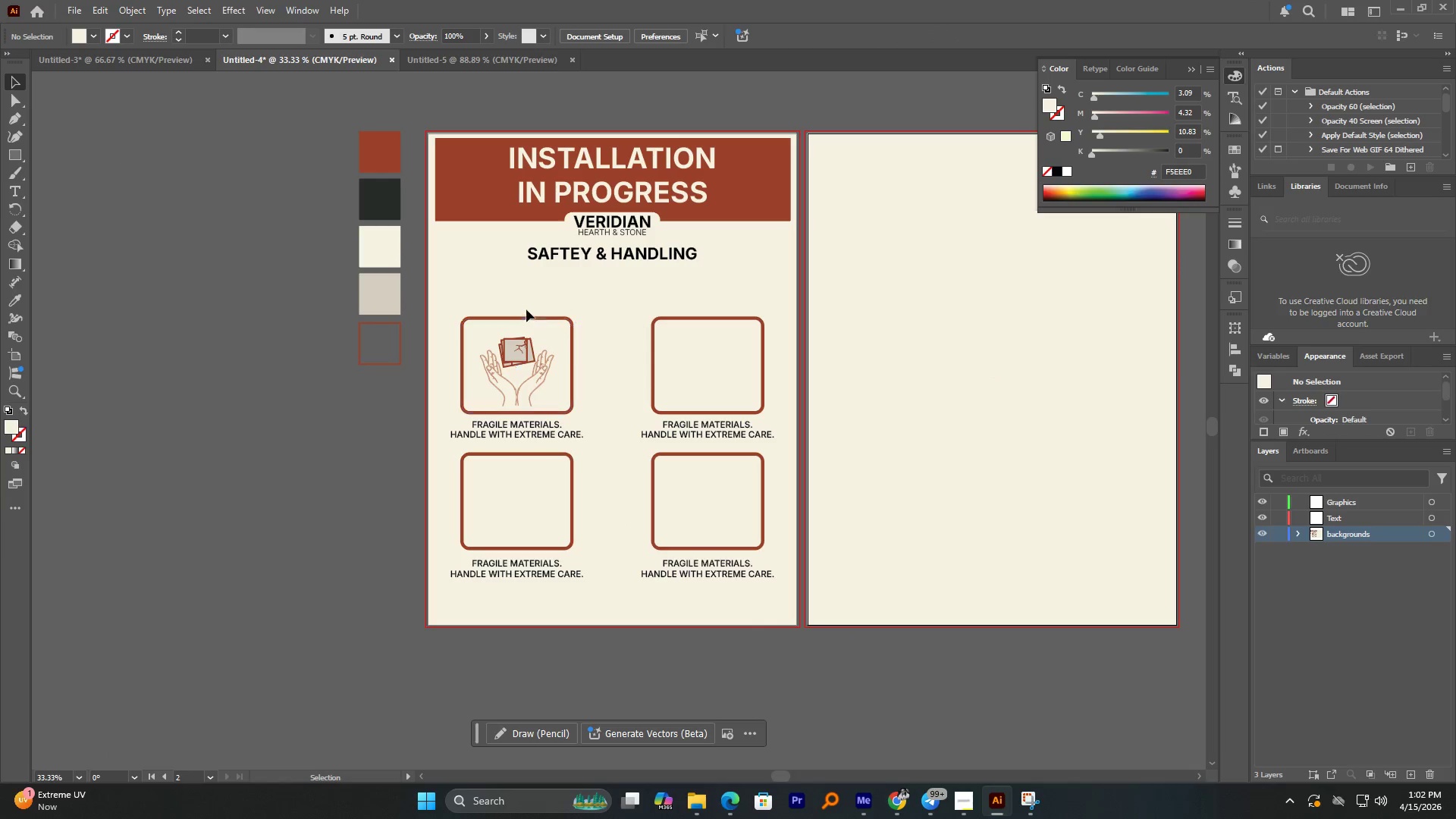 
left_click_drag(start_coordinate=[512, 294], to_coordinate=[715, 578])
 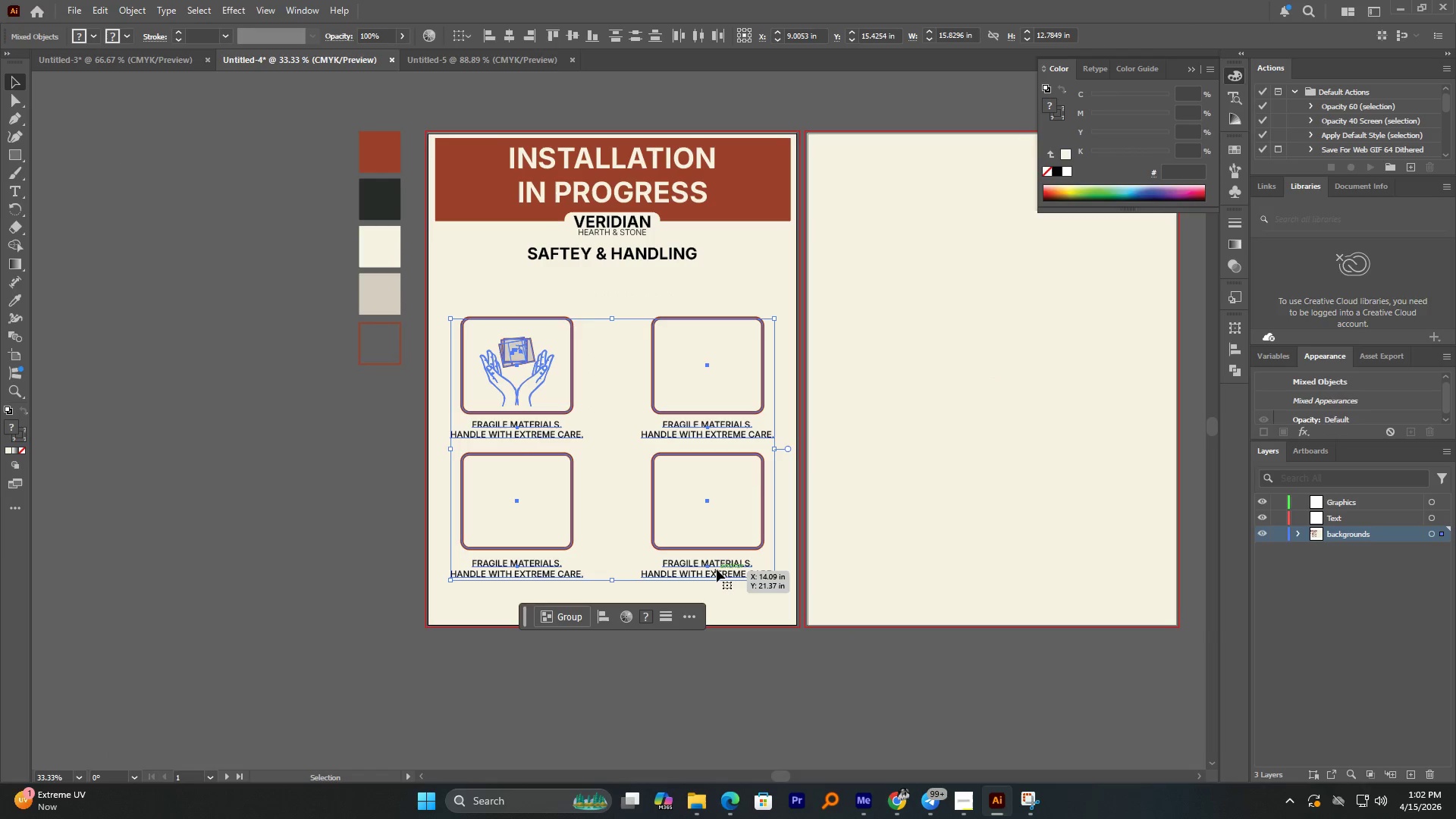 
left_click_drag(start_coordinate=[717, 569], to_coordinate=[719, 529])
 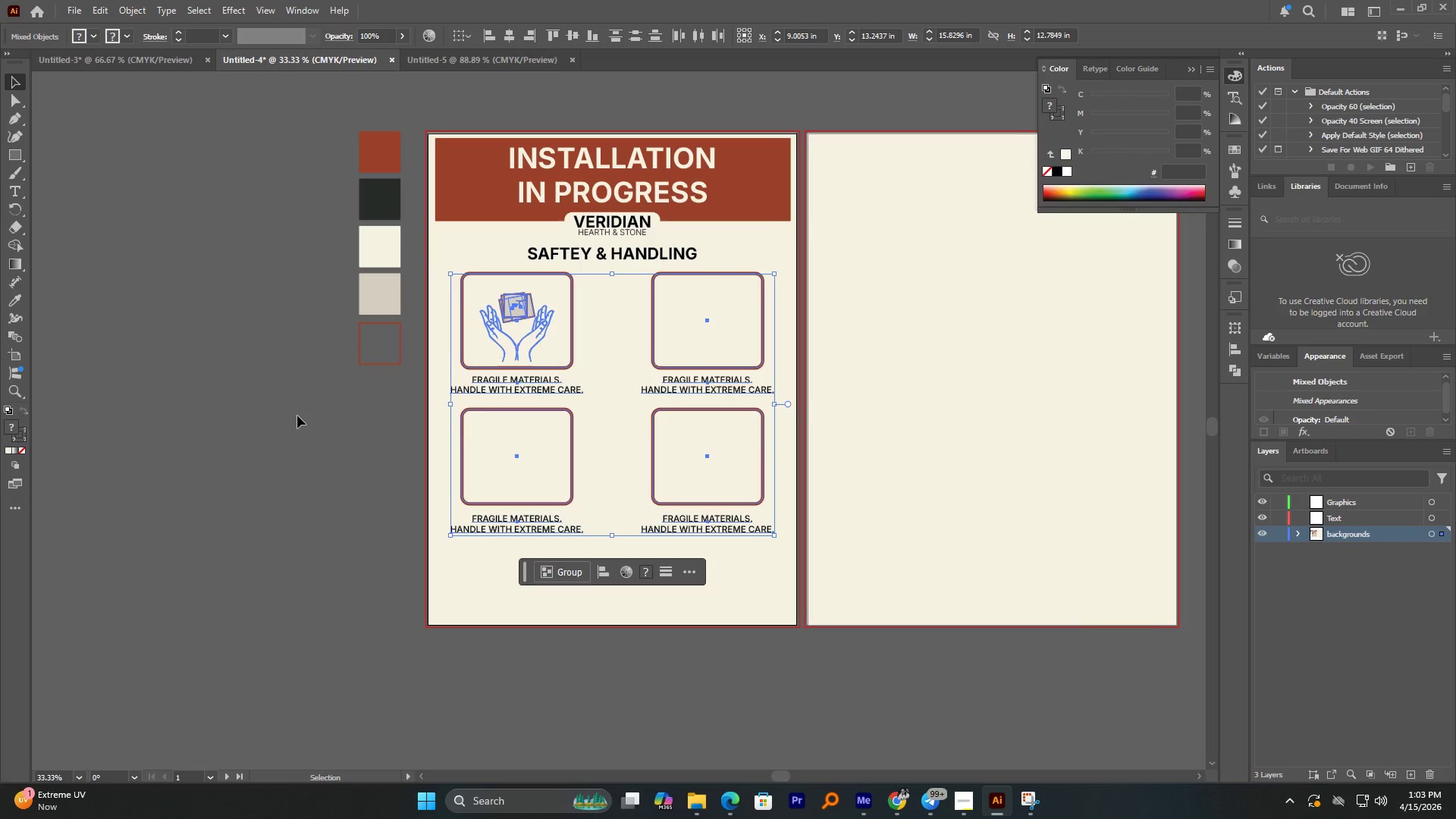 
hold_key(key=ShiftLeft, duration=5.0)
 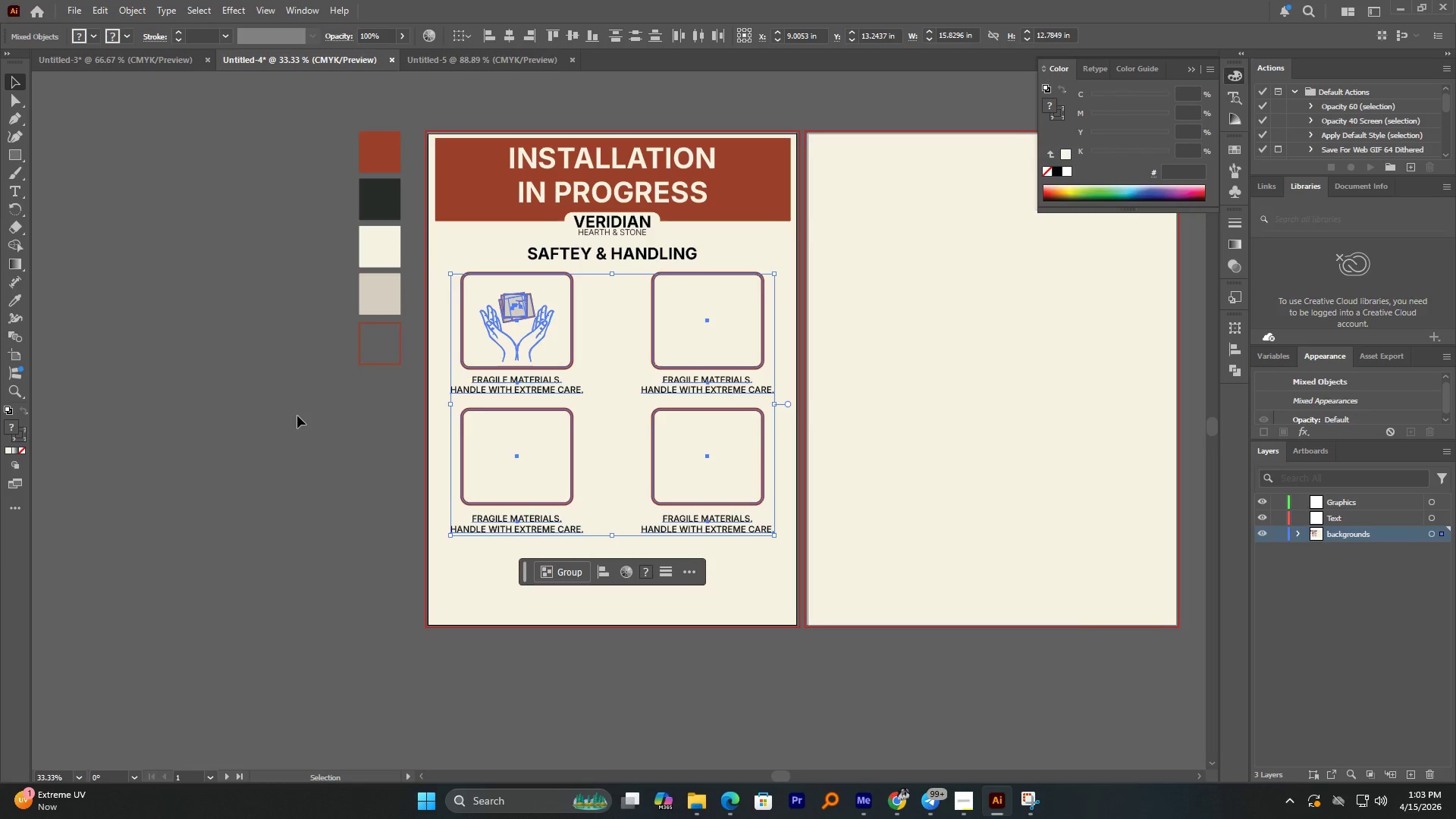 
left_click([297, 416])
 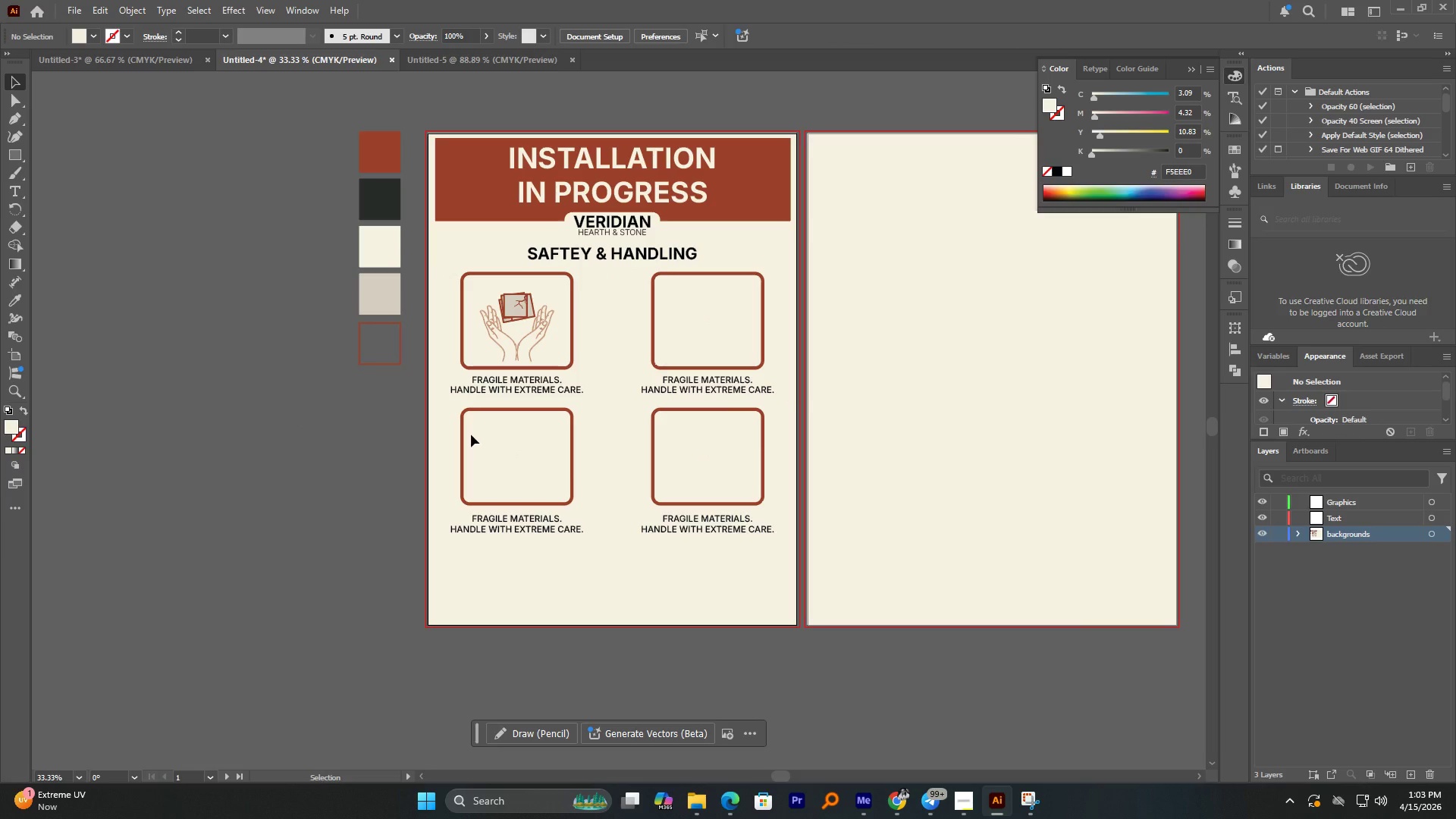 
wait(10.5)
 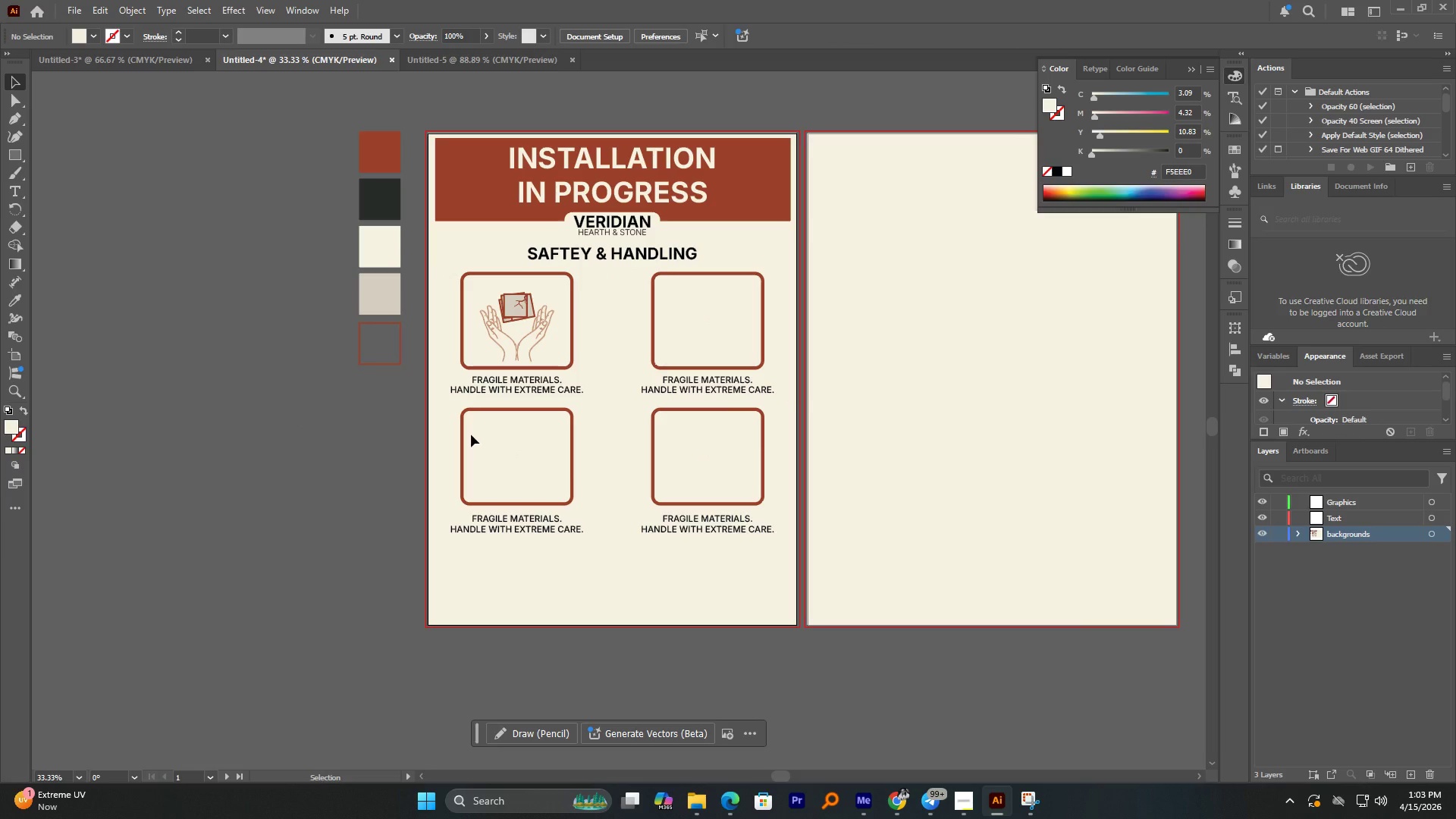 
hold_key(key=AltLeft, duration=0.75)
 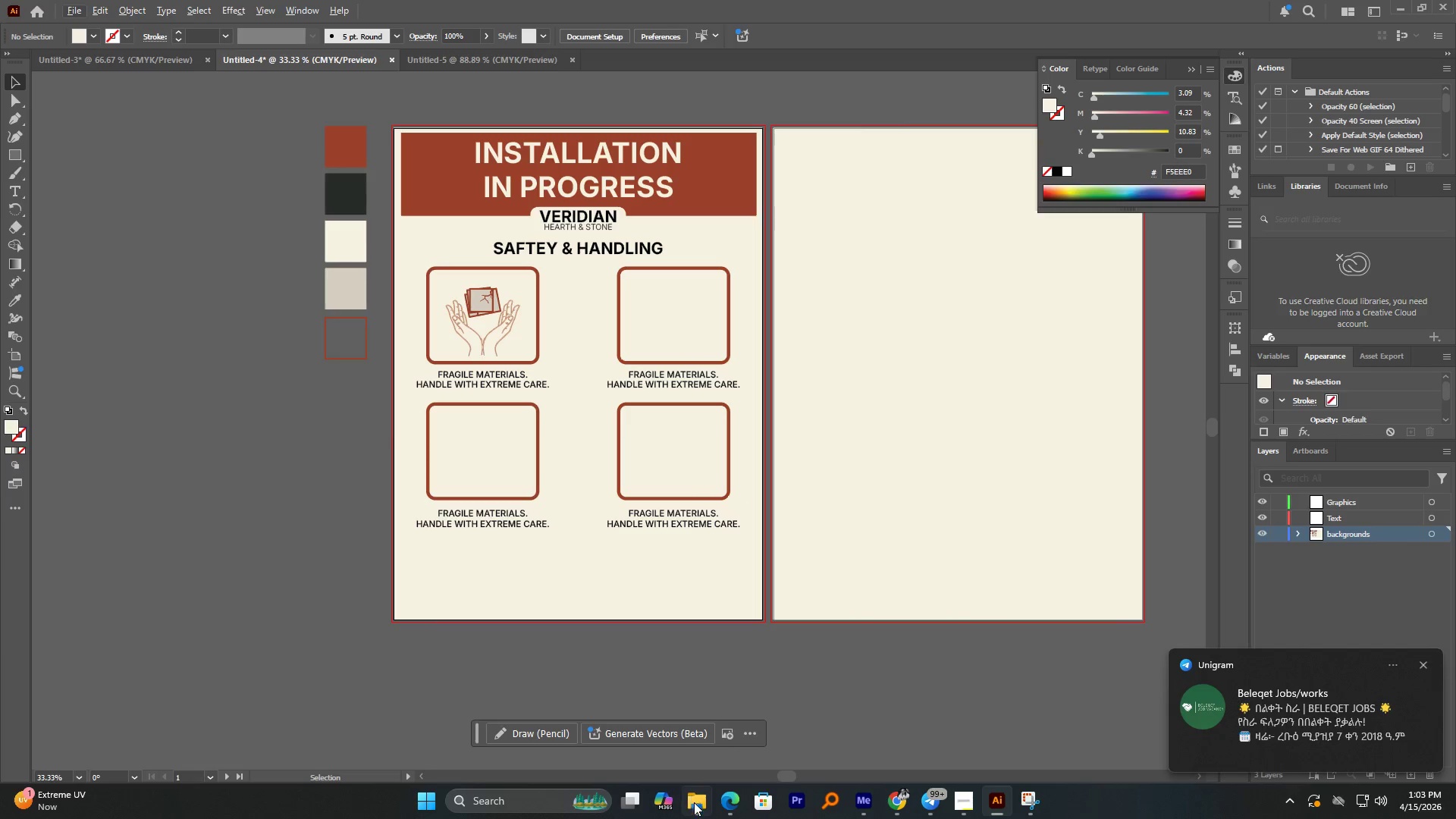 
left_click([699, 816])
 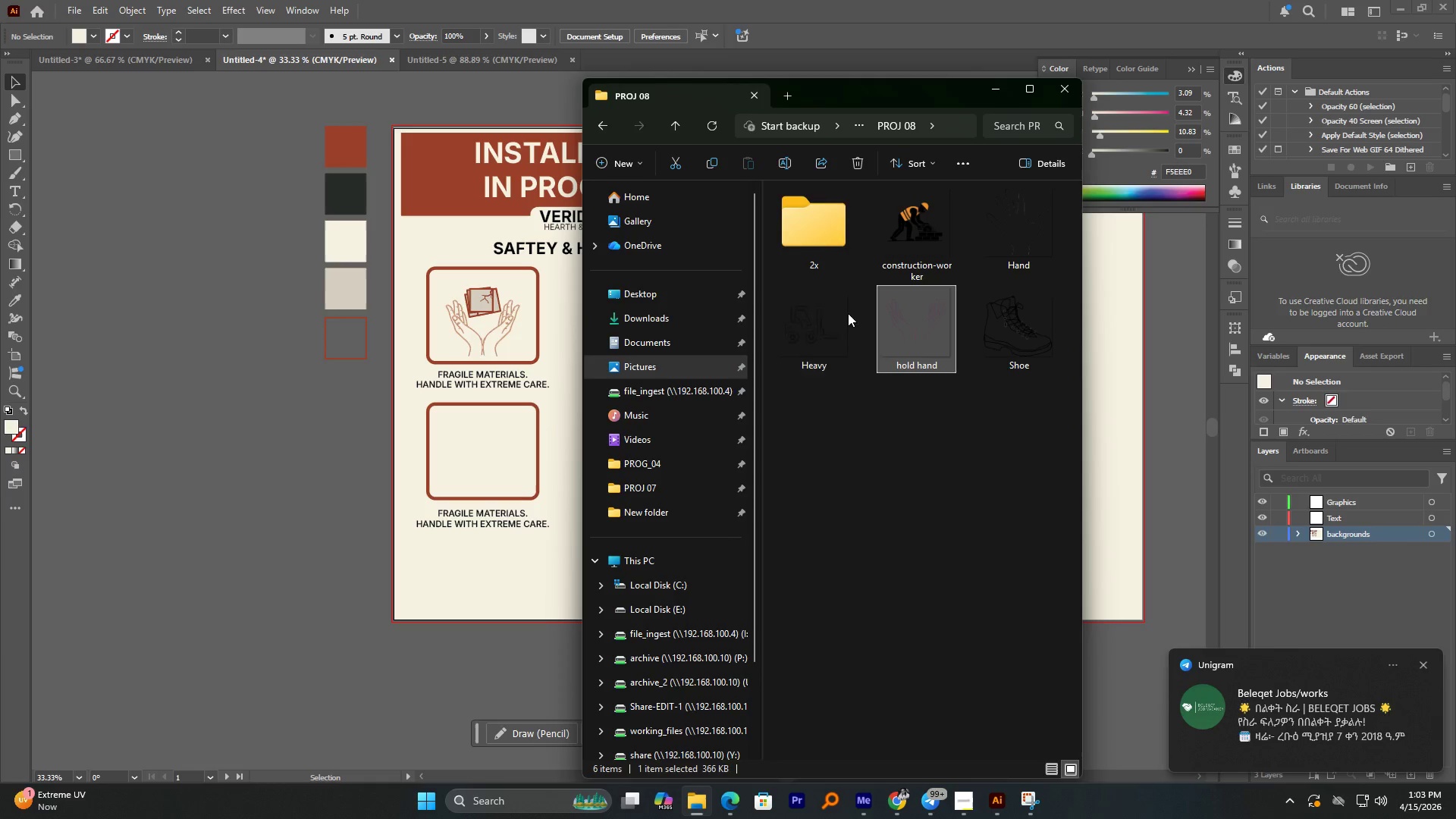 
left_click([823, 333])
 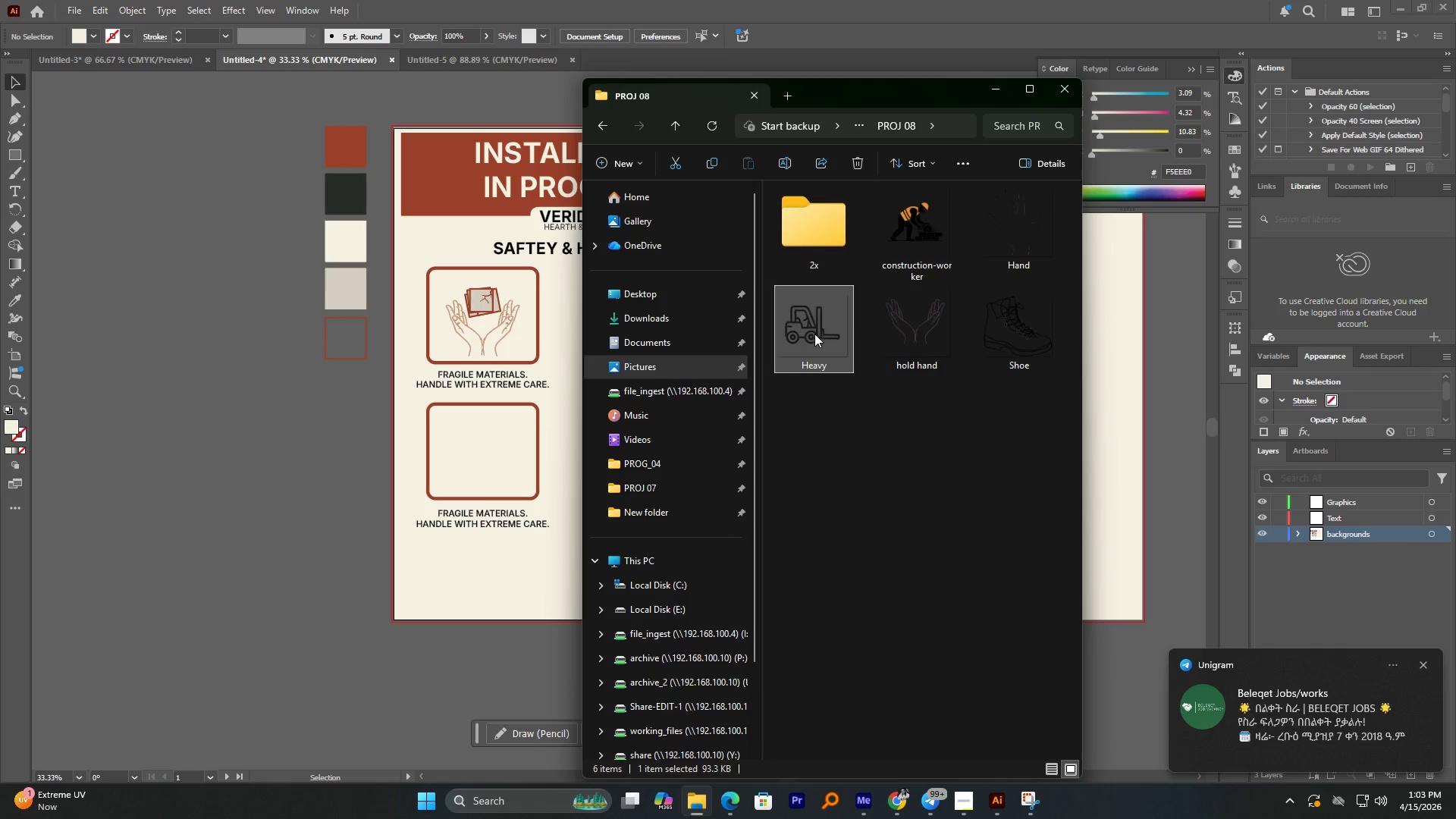 
left_click_drag(start_coordinate=[819, 320], to_coordinate=[495, 462])
 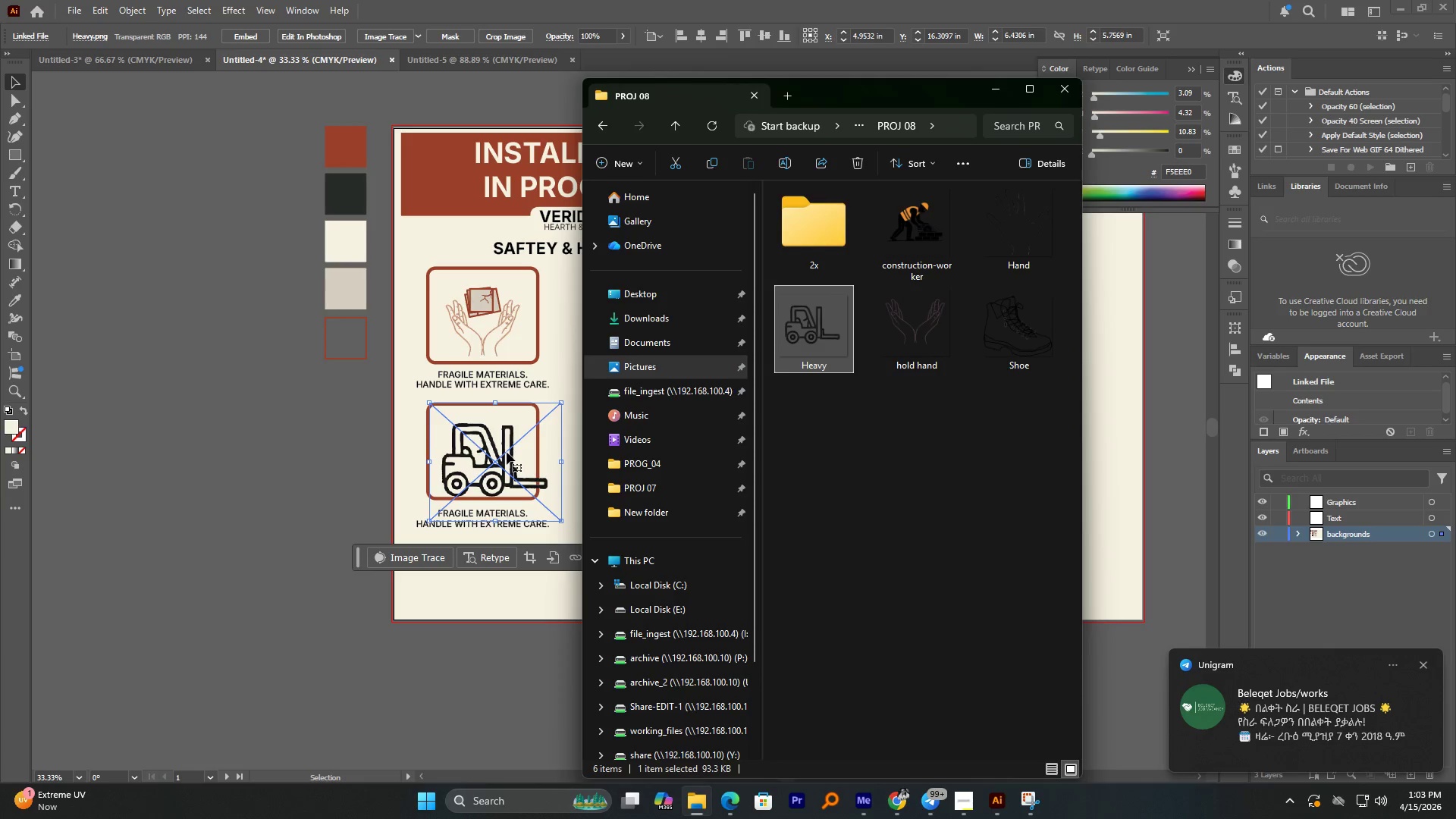 
hold_key(key=AltLeft, duration=1.25)
hold_key(key=ShiftLeft, duration=1.06)
left_click_drag(start_coordinate=[561, 462], to_coordinate=[544, 460])
 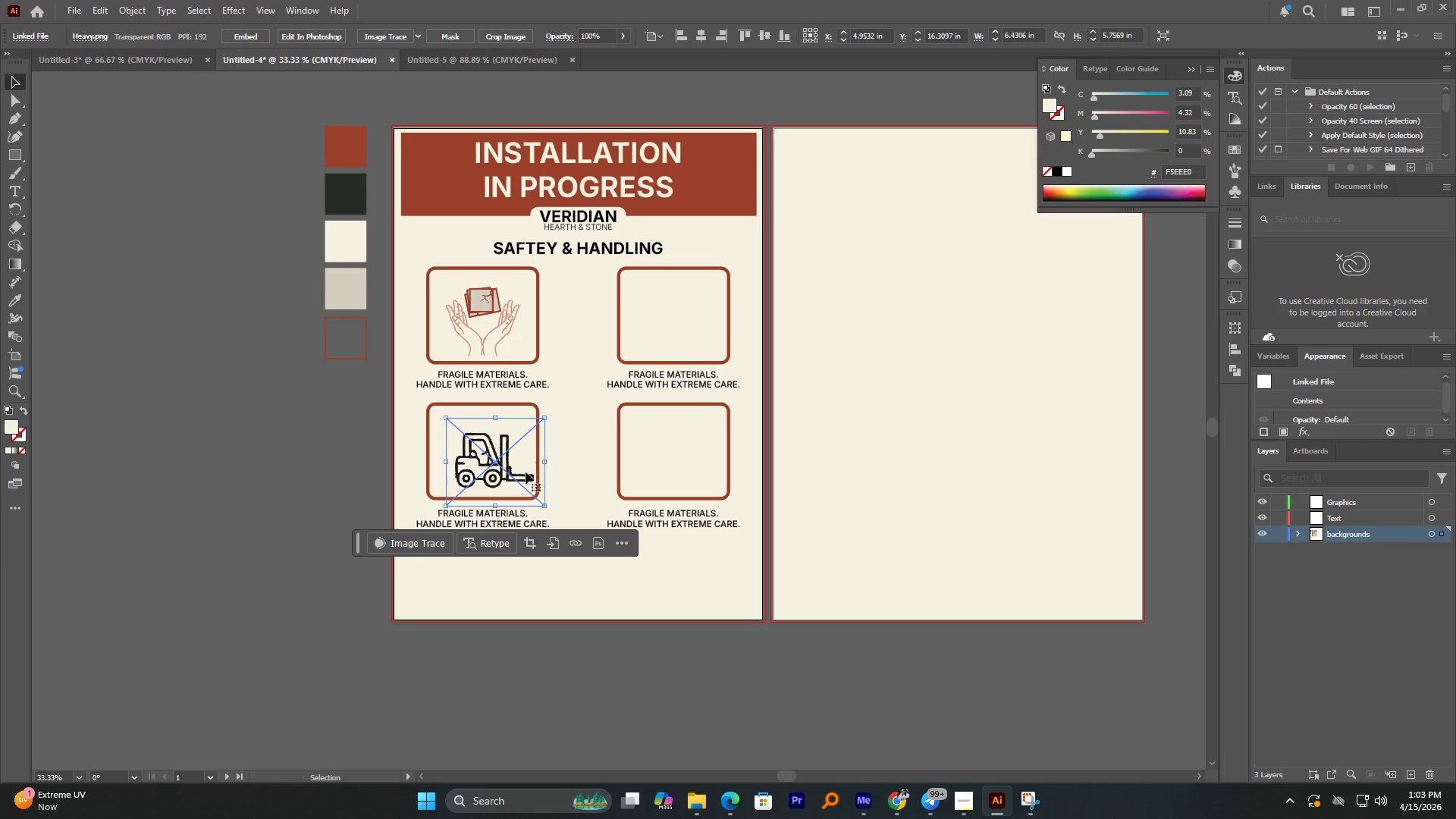 
left_click_drag(start_coordinate=[522, 472], to_coordinate=[516, 461])
 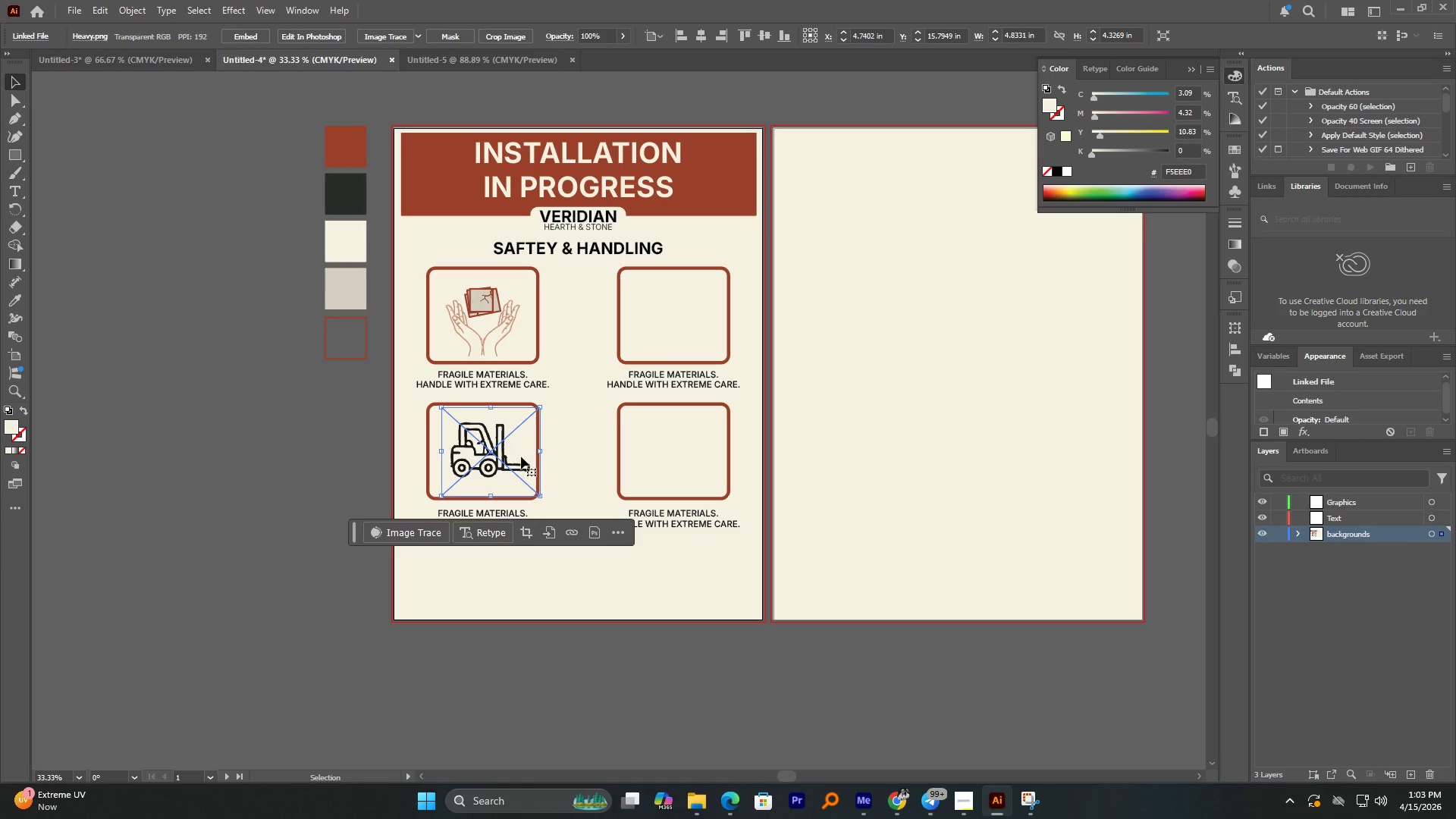 
key(Alt+CapsLock)
 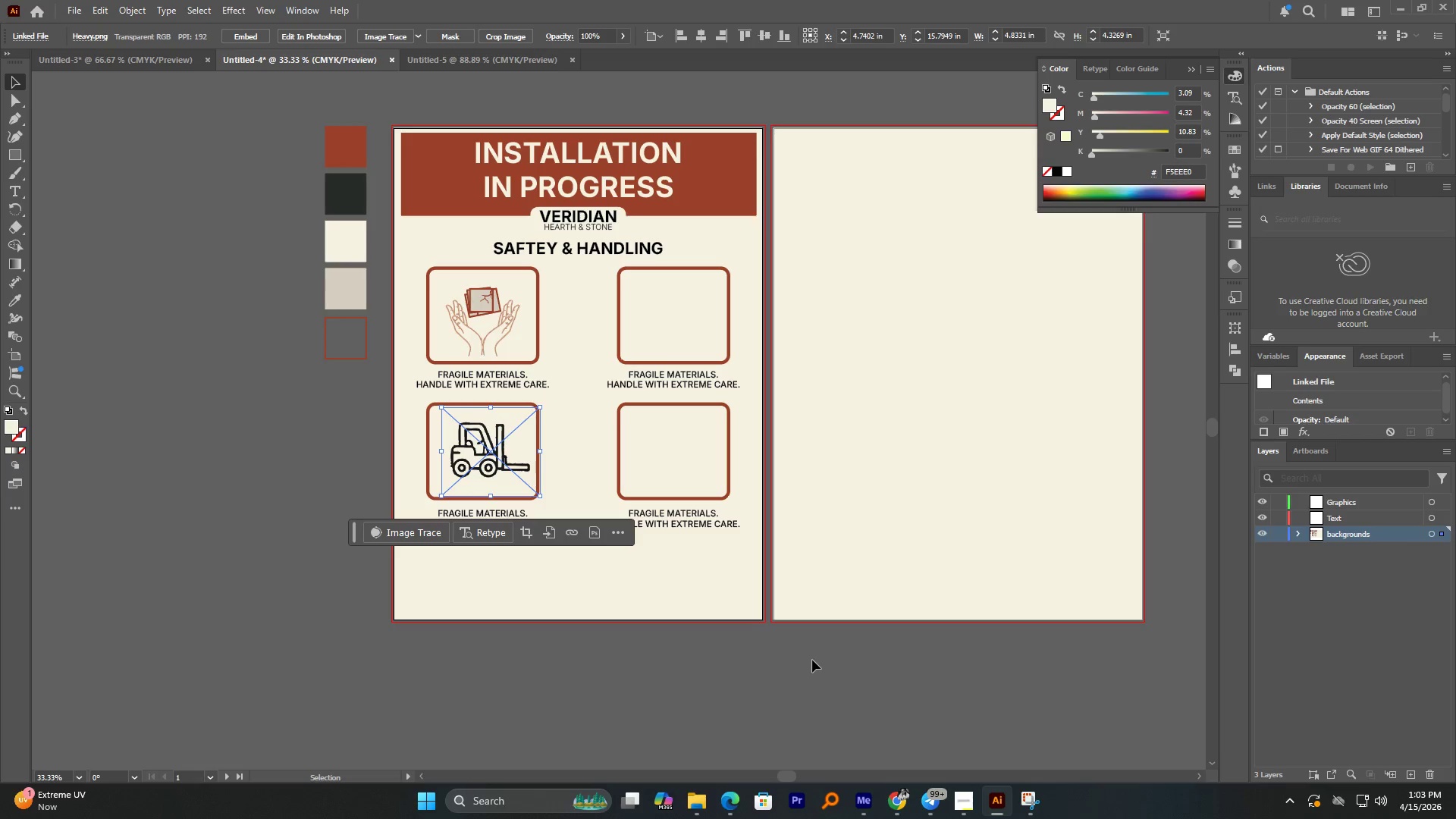 
left_click([689, 794])
 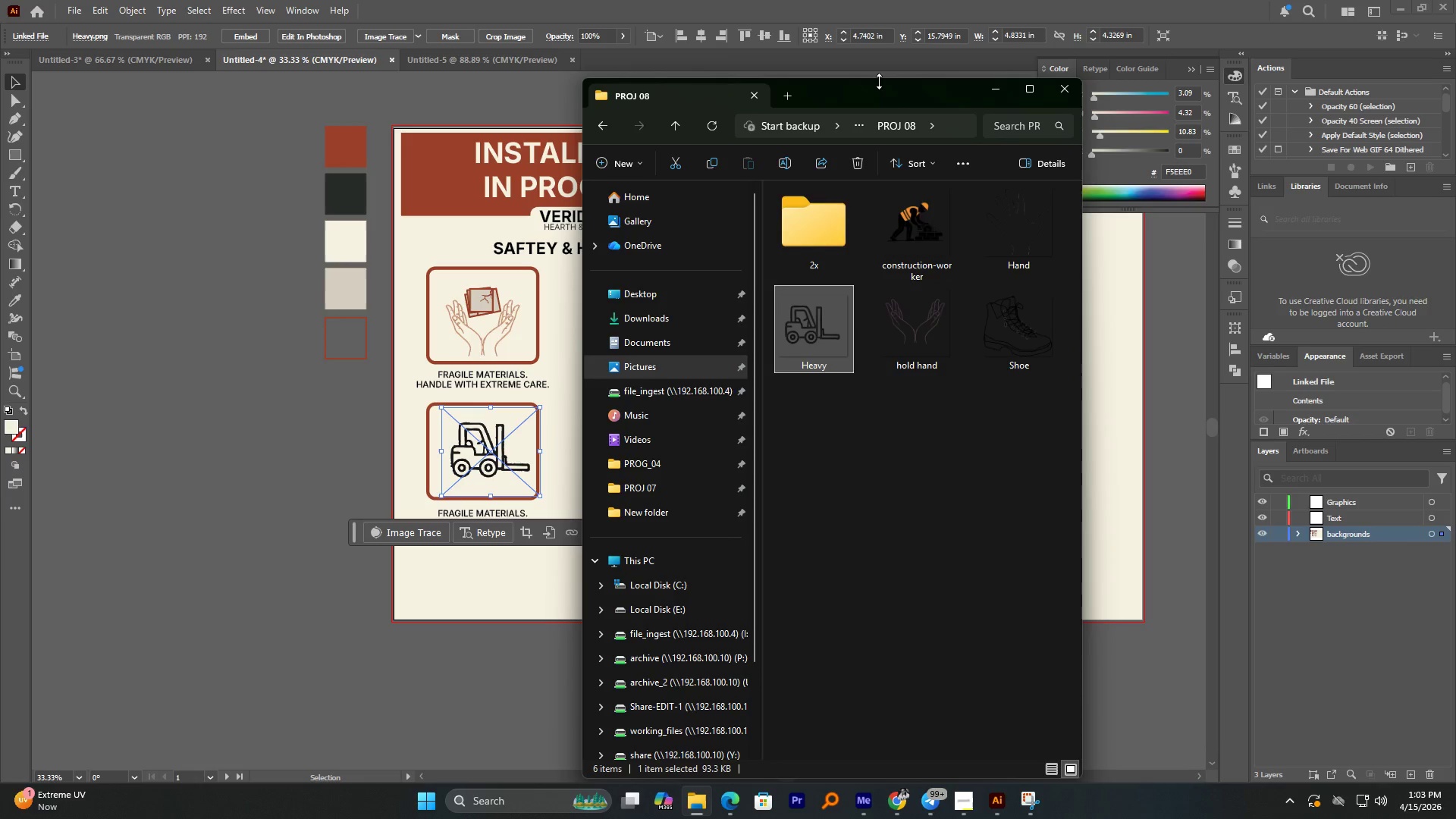 
left_click_drag(start_coordinate=[892, 97], to_coordinate=[349, 174])
 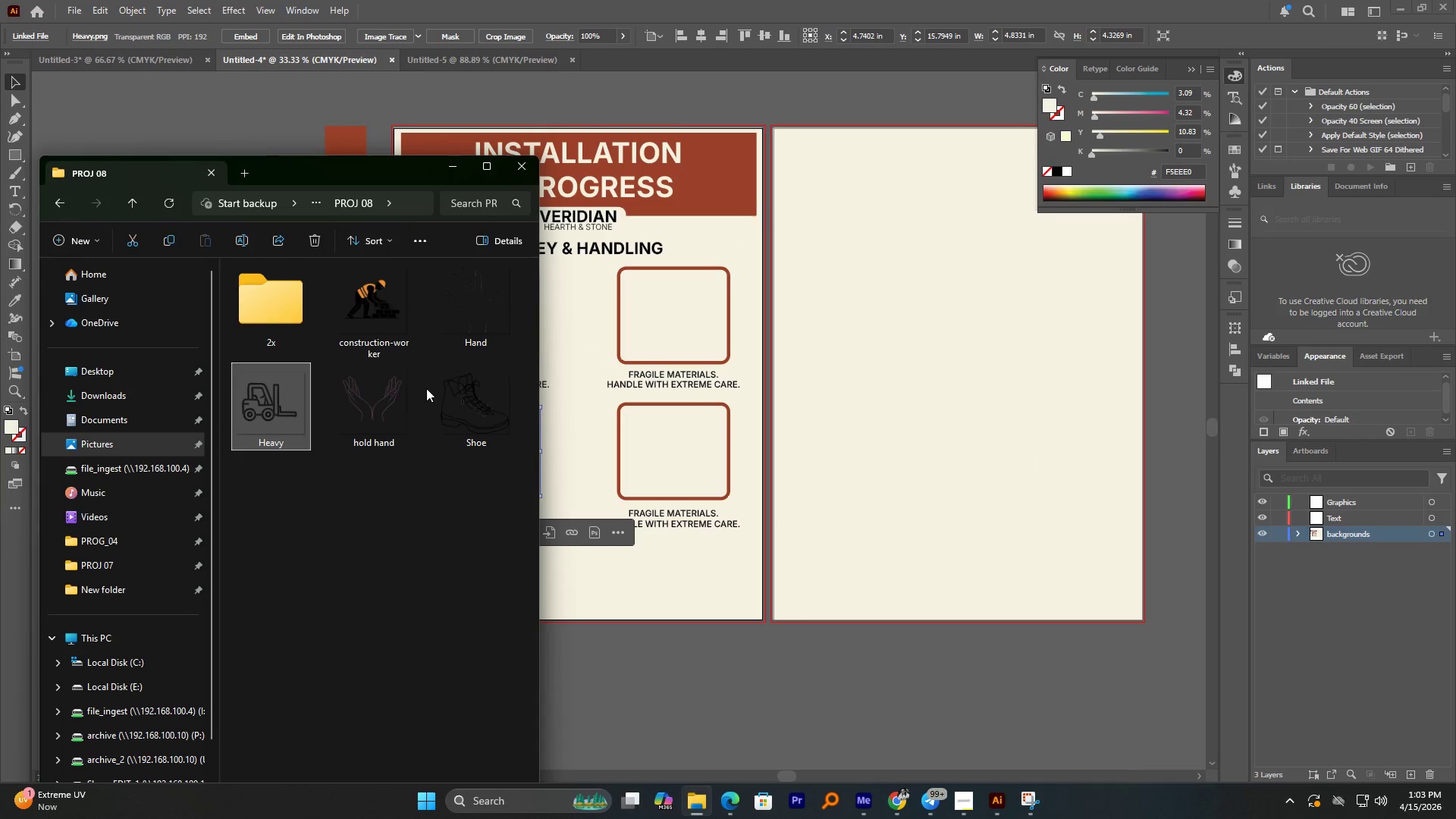 
left_click_drag(start_coordinate=[457, 402], to_coordinate=[648, 321])
 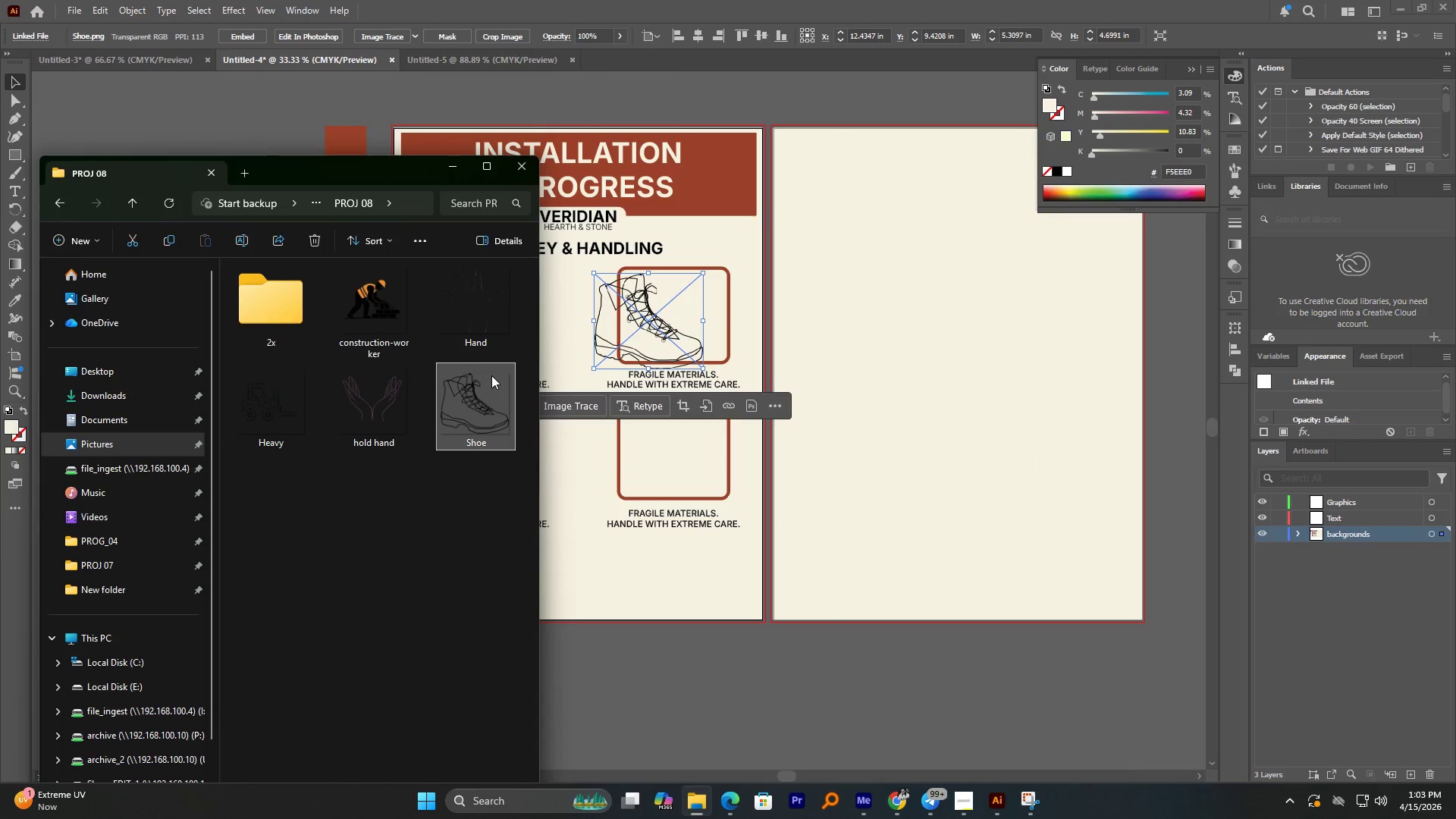 
hold_key(key=AltLeft, duration=1.2)
hold_key(key=ShiftLeft, duration=0.61)
left_click_drag(start_coordinate=[706, 320], to_coordinate=[685, 320])
 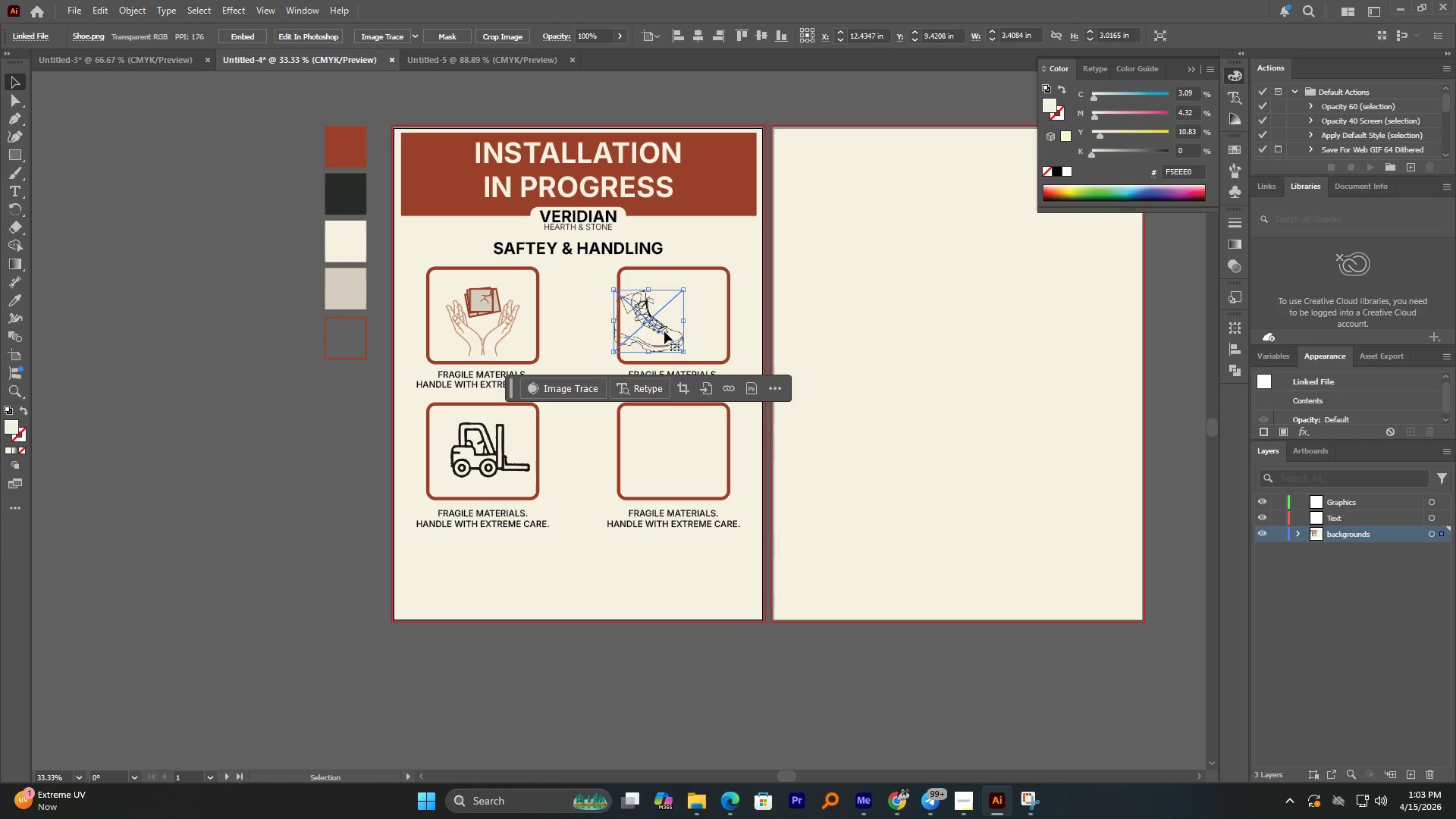 
left_click_drag(start_coordinate=[664, 331], to_coordinate=[695, 325])
 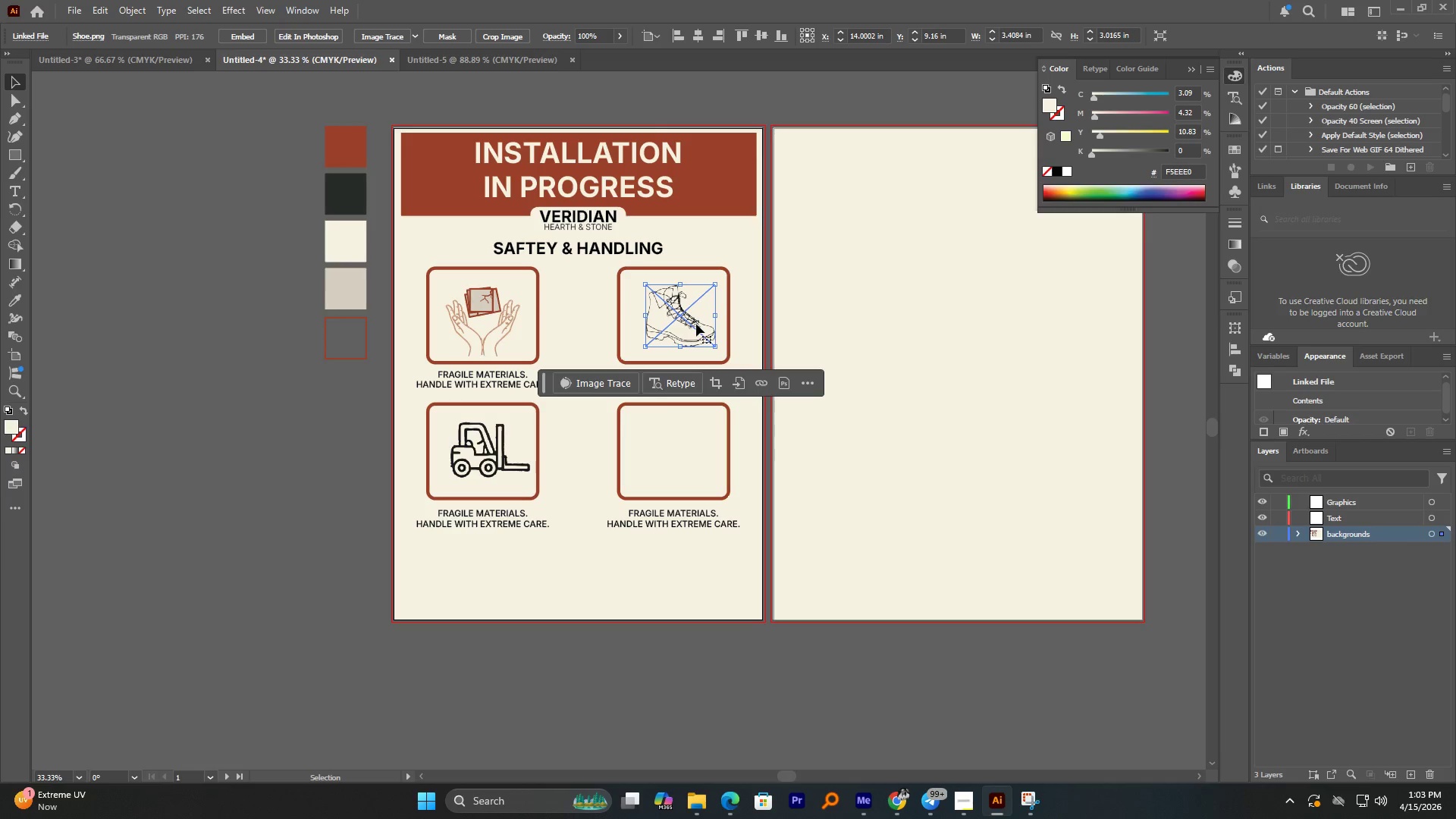 
left_click([326, 423])
 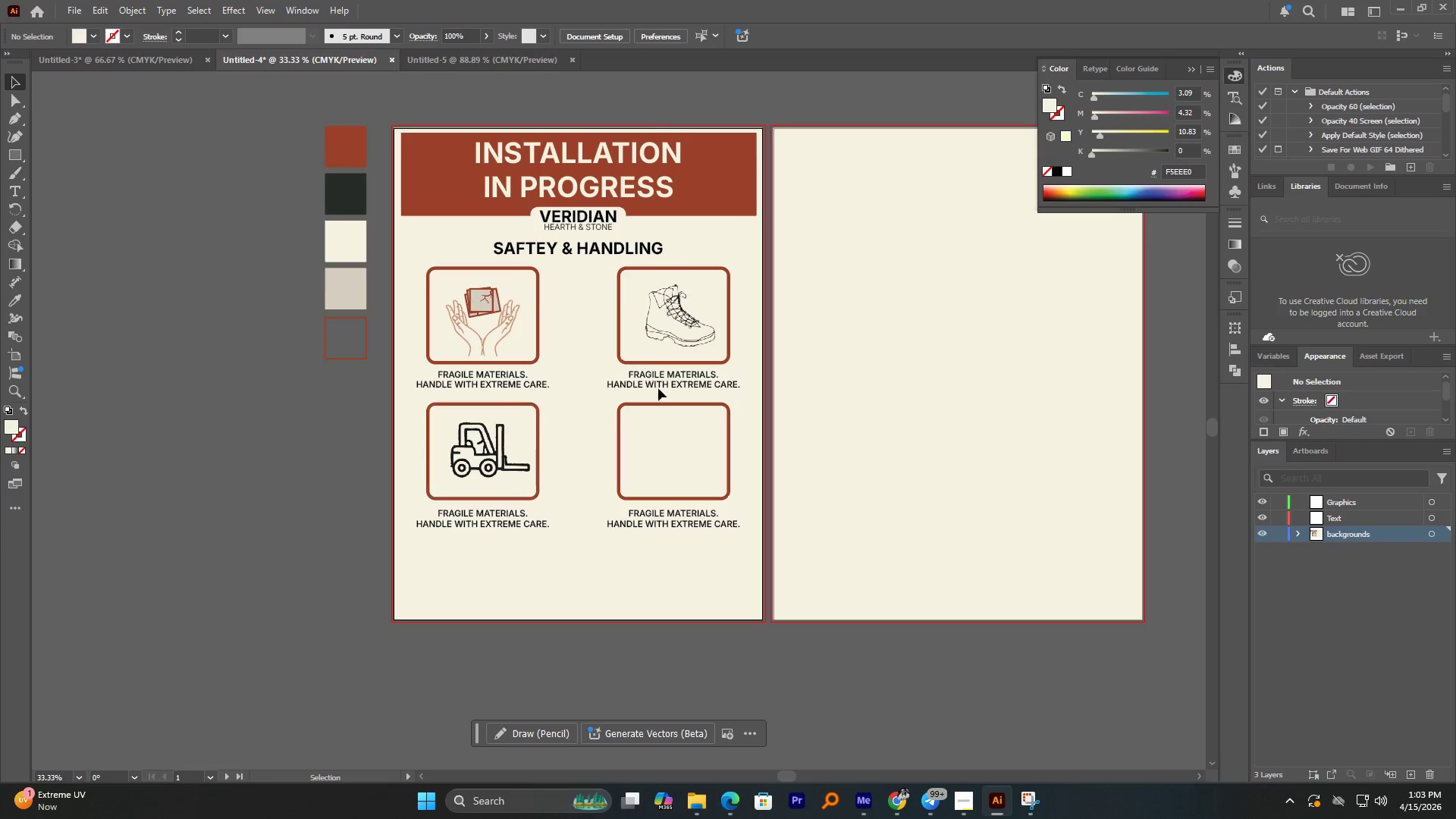 
hold_key(key=AltLeft, duration=1.69)
scroll: coordinate [698, 321], scroll_direction: up, amount: 2.0
 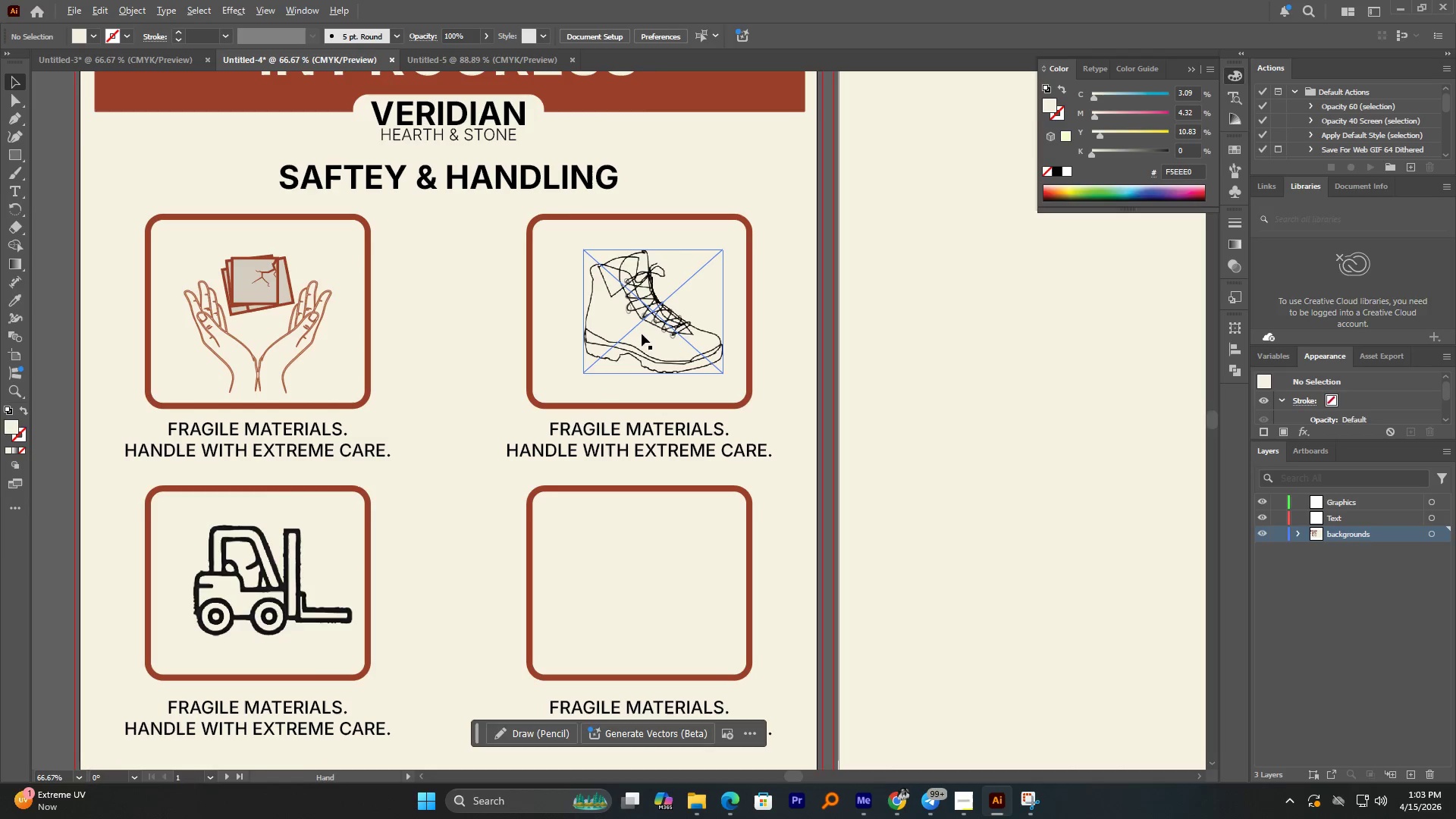 
left_click([651, 329])
 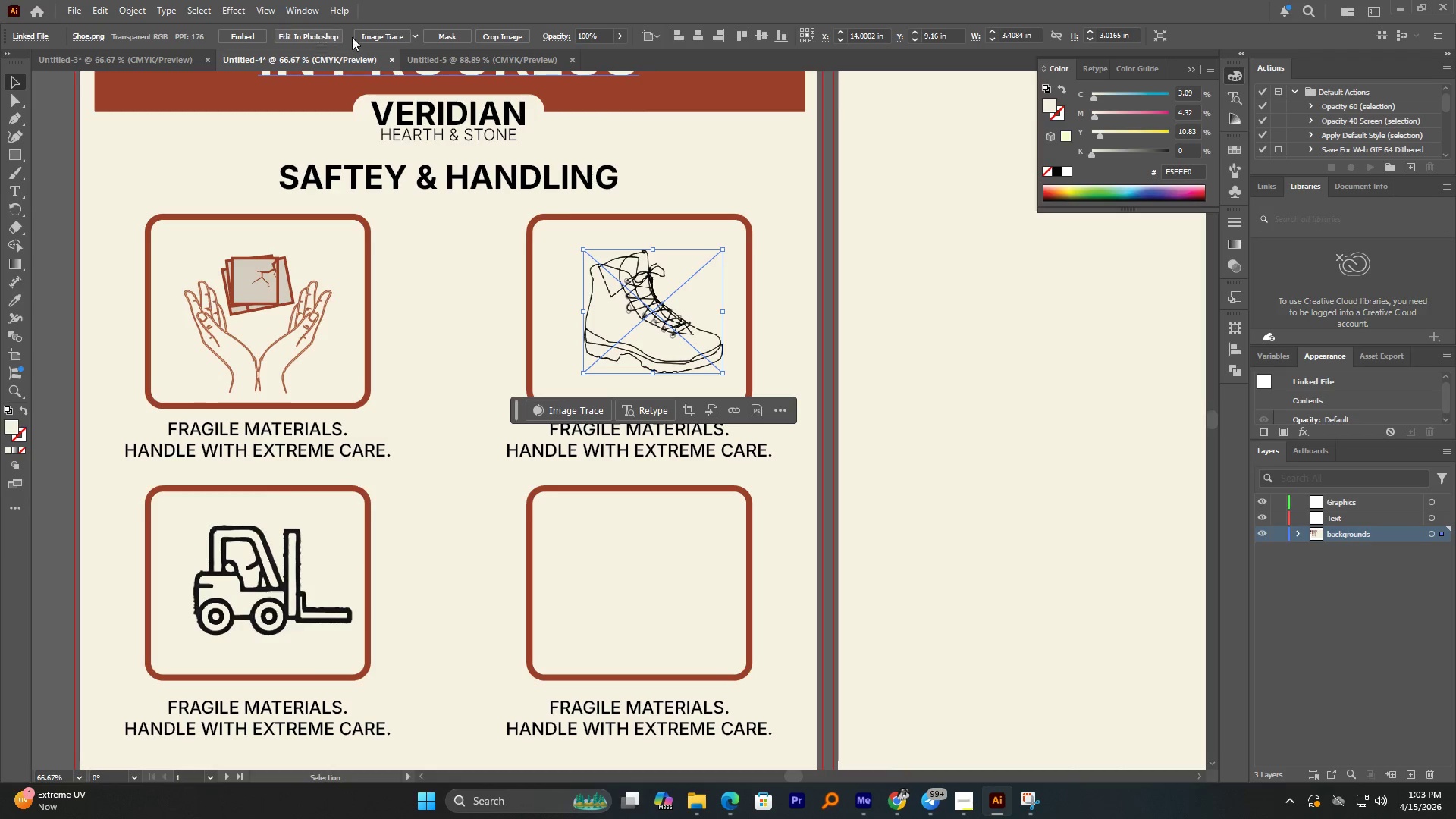 
left_click([368, 35])
 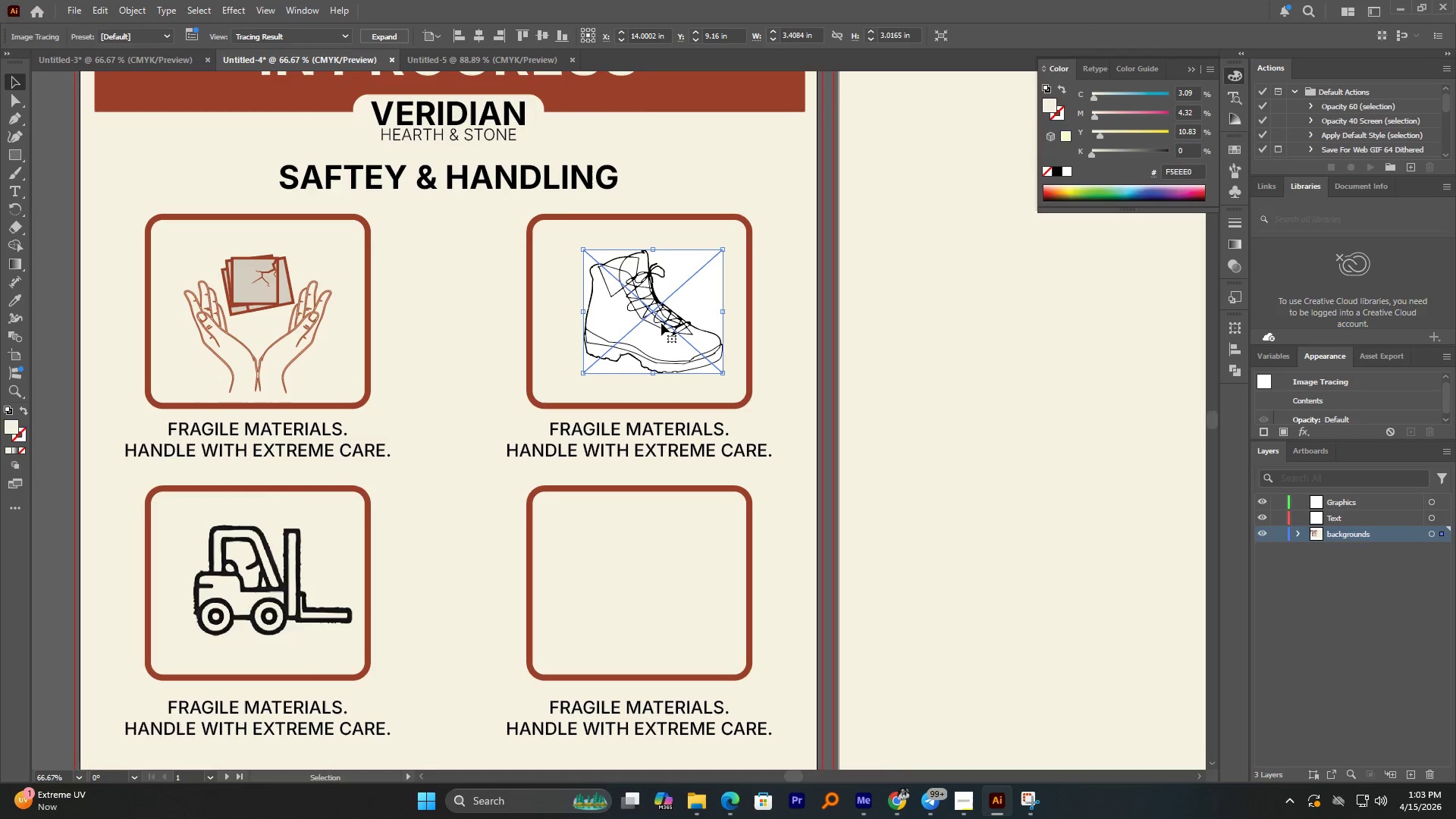 
hold_key(key=AltLeft, duration=1.11)
scroll: coordinate [673, 331], scroll_direction: up, amount: 2.0
 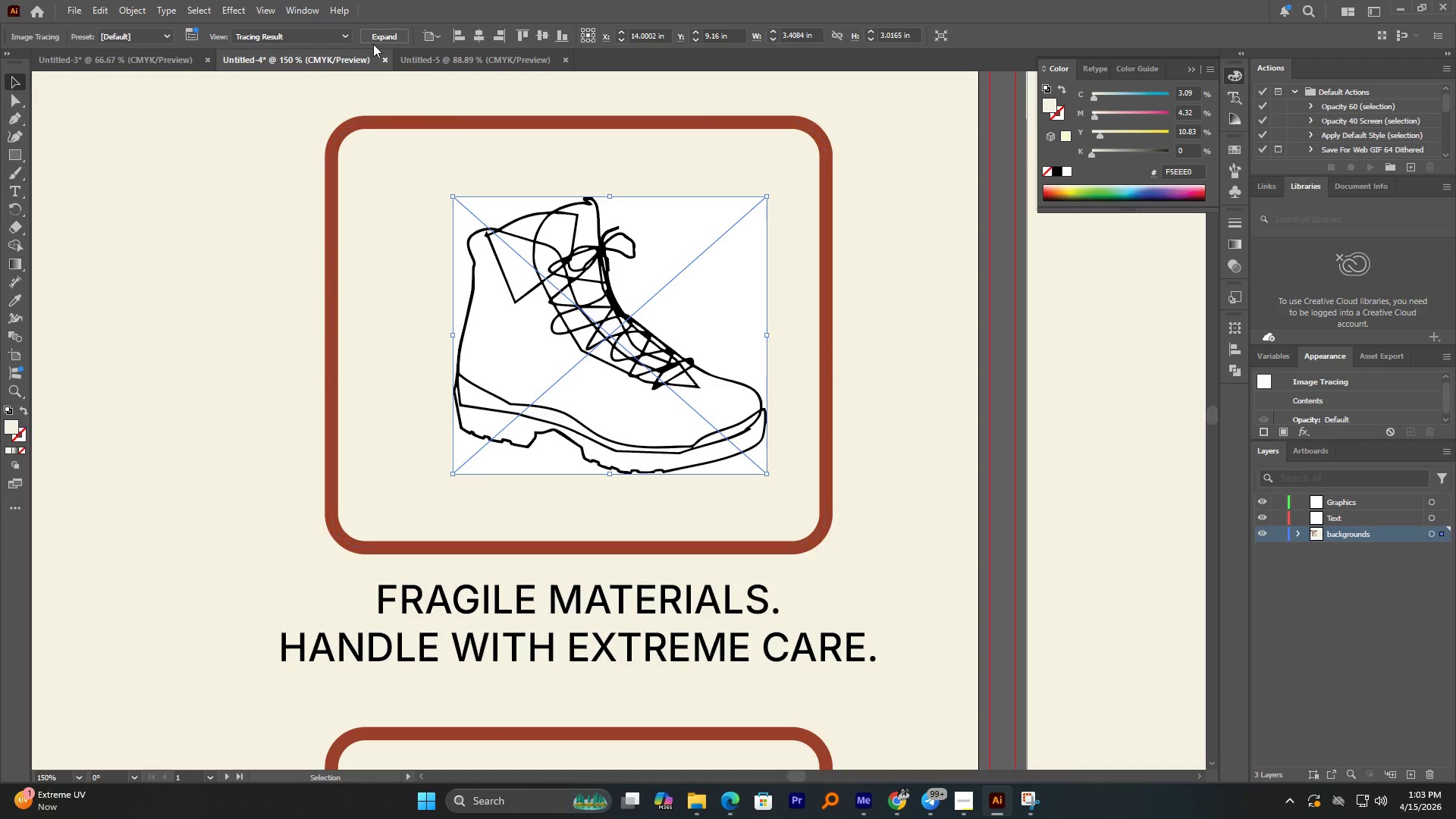 
left_click([372, 37])
 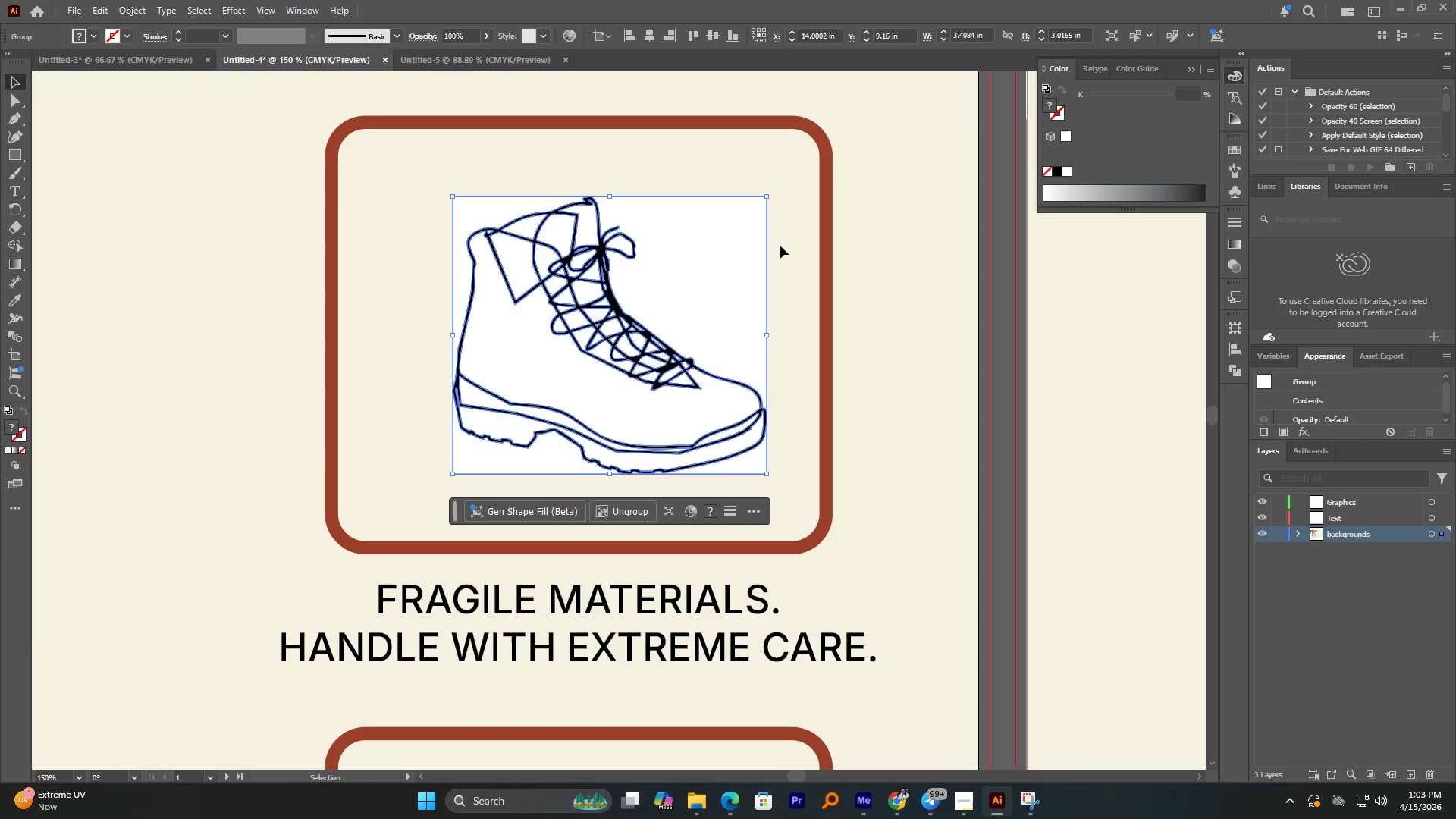 
double_click([724, 259])
 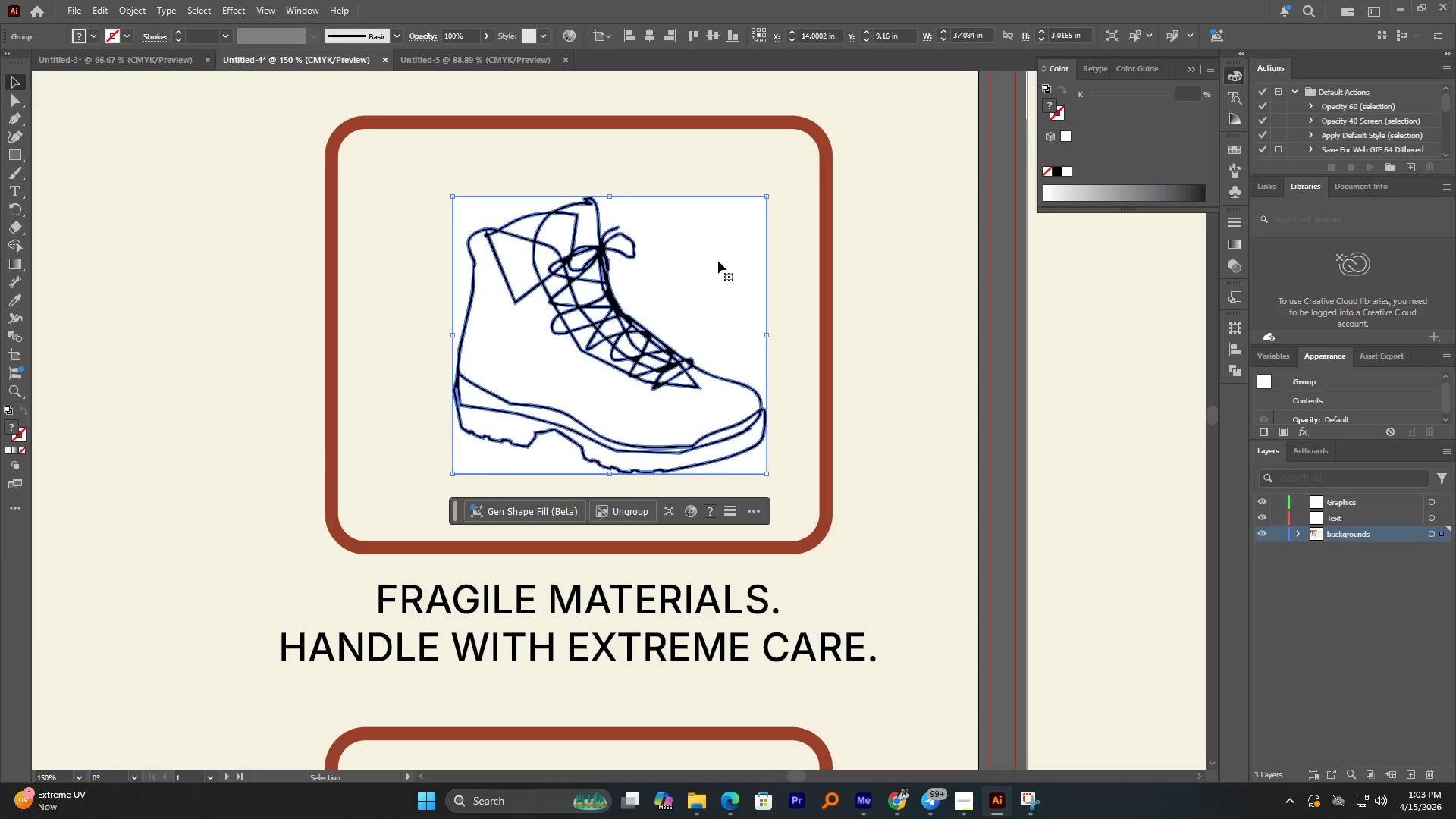 
right_click([717, 261])
 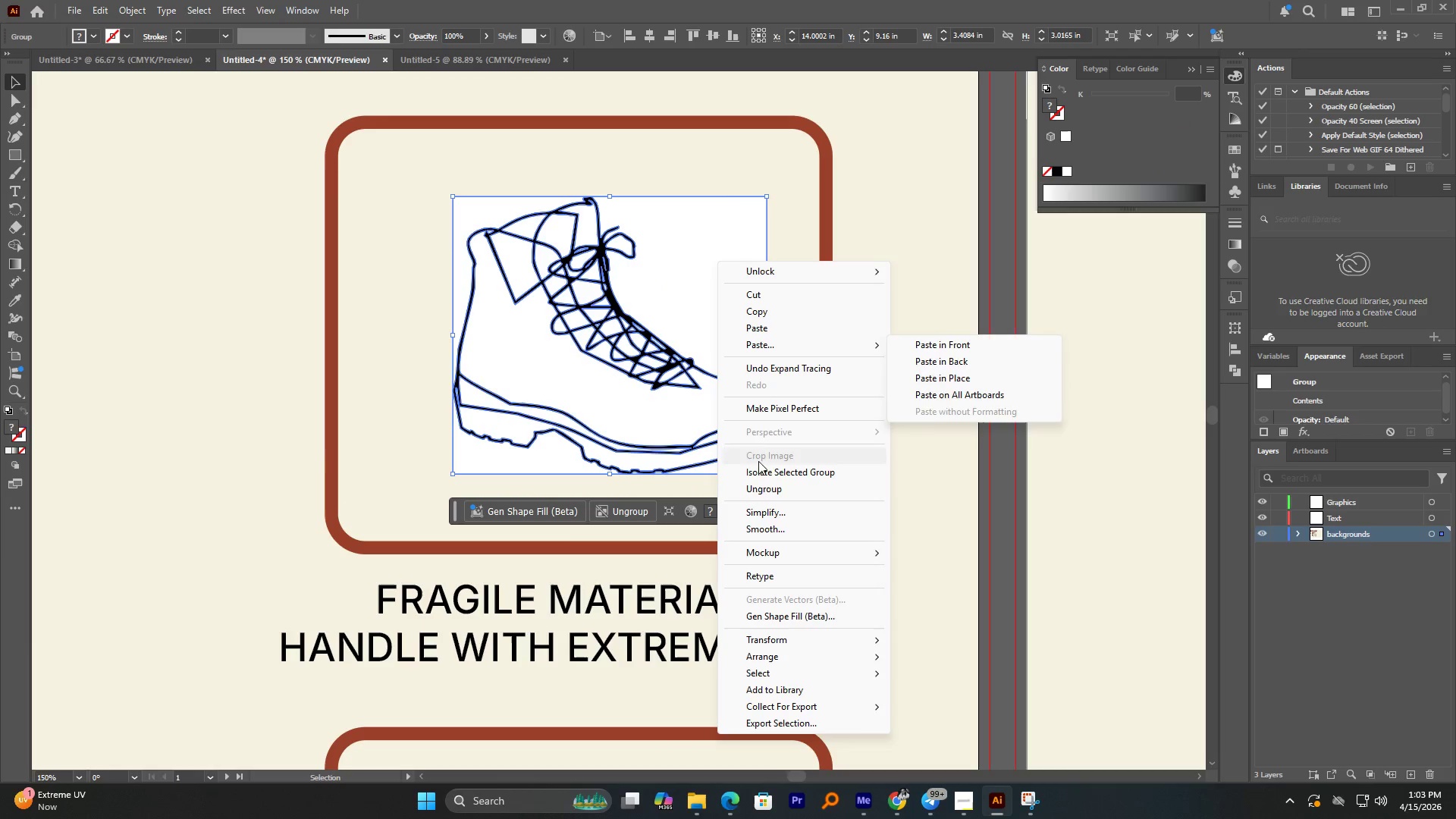 
left_click([753, 482])
 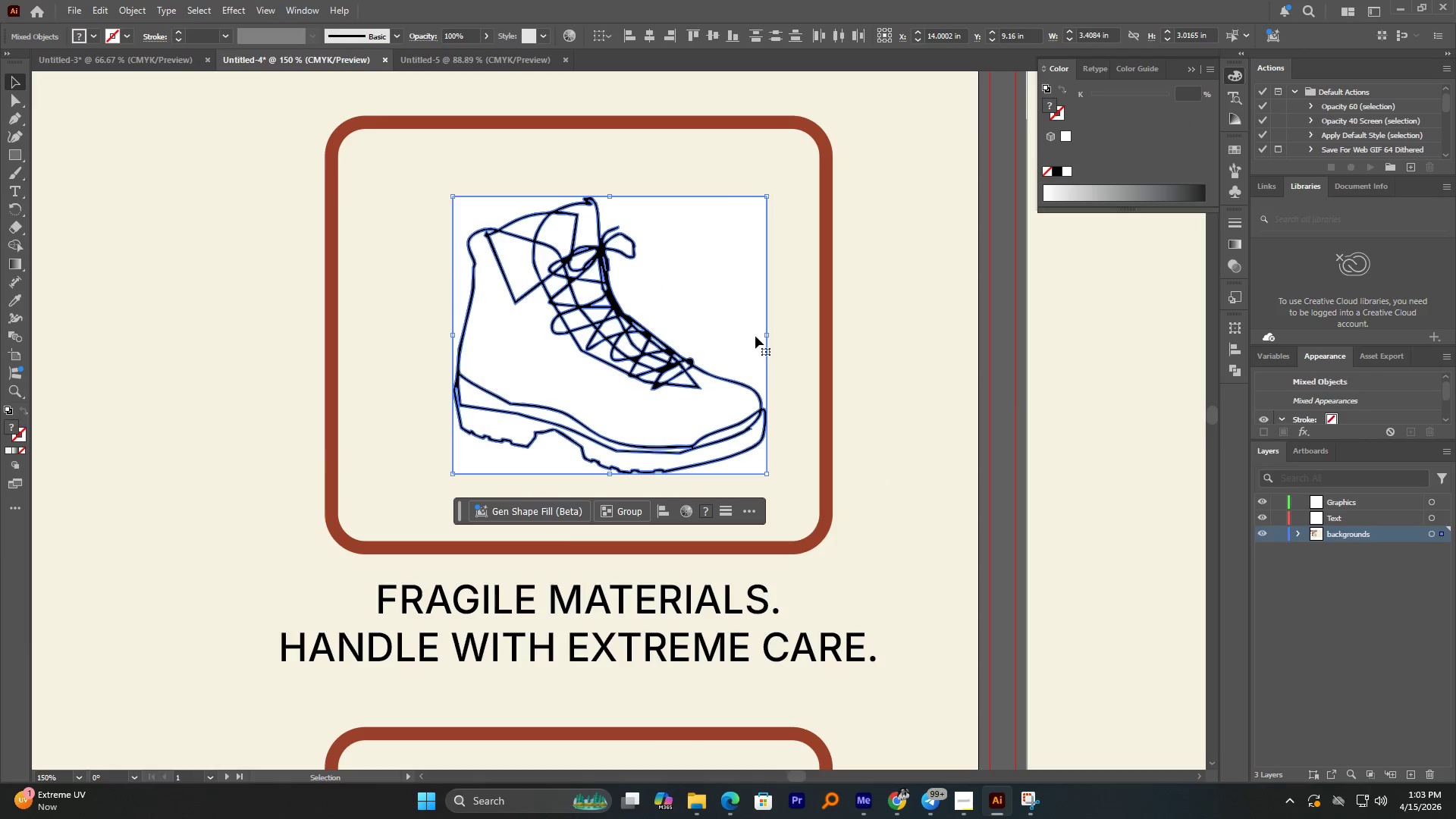 
key(CapsLock)
 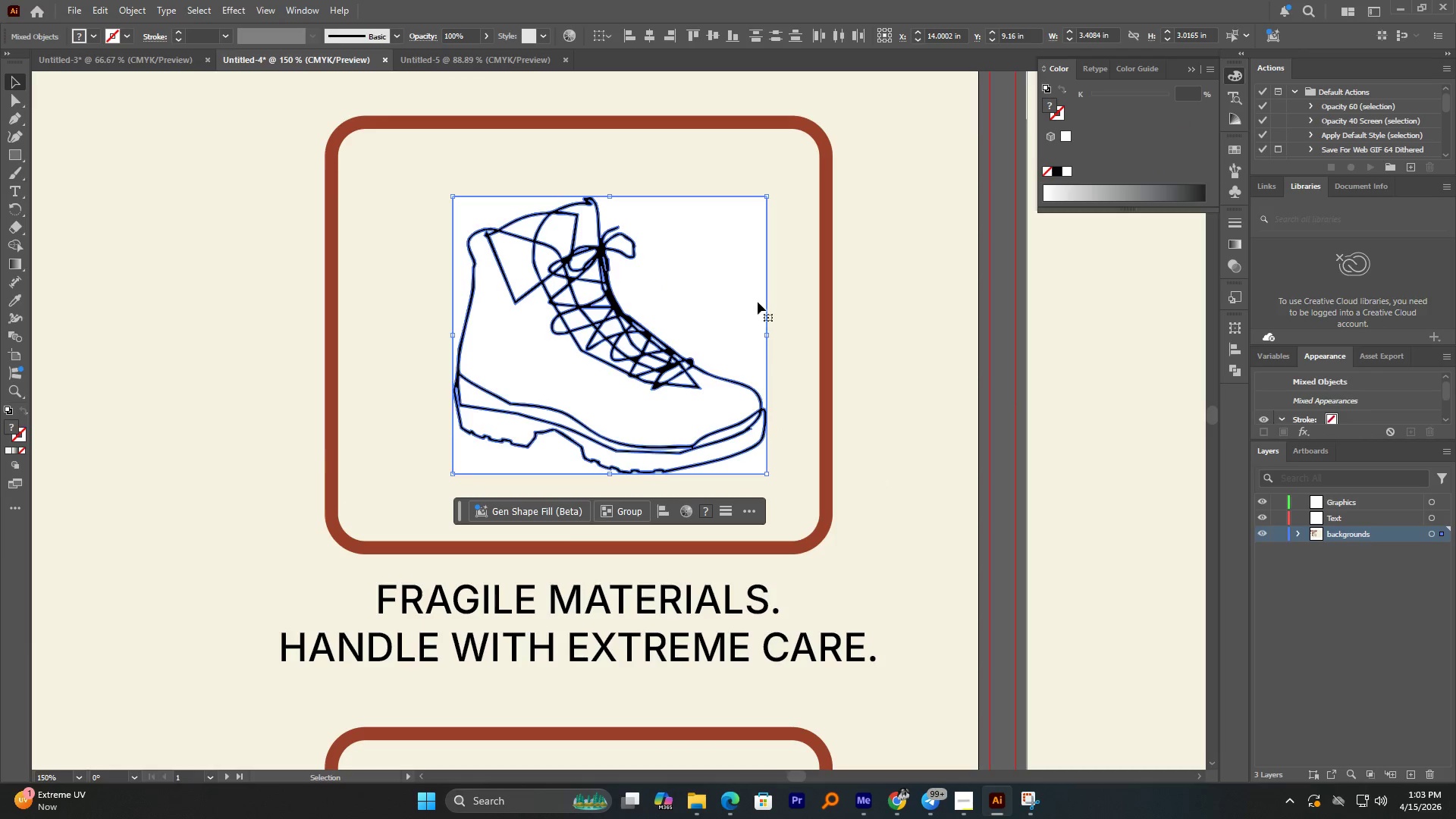 
double_click([805, 289])
 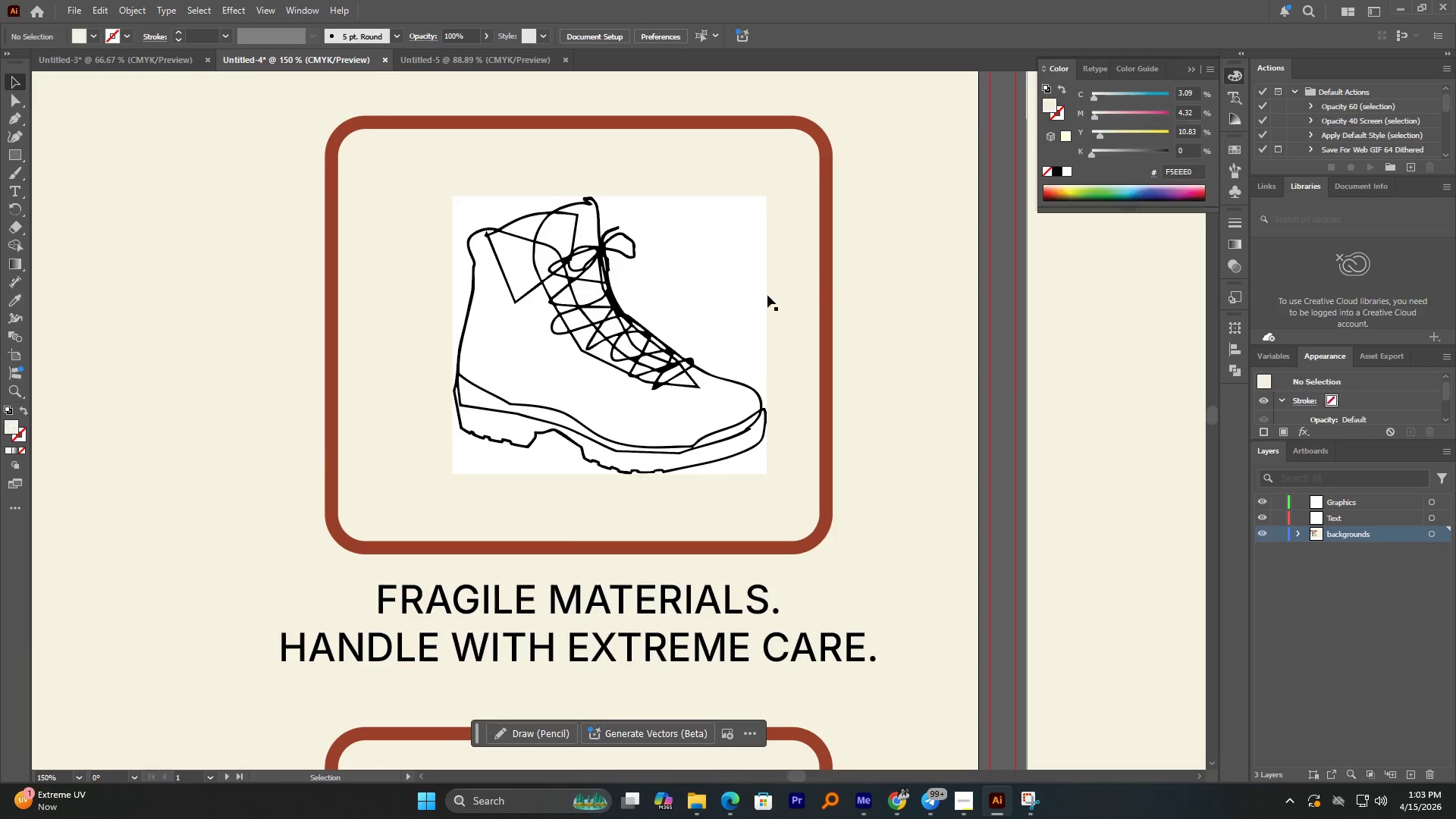 
triple_click([728, 293])
 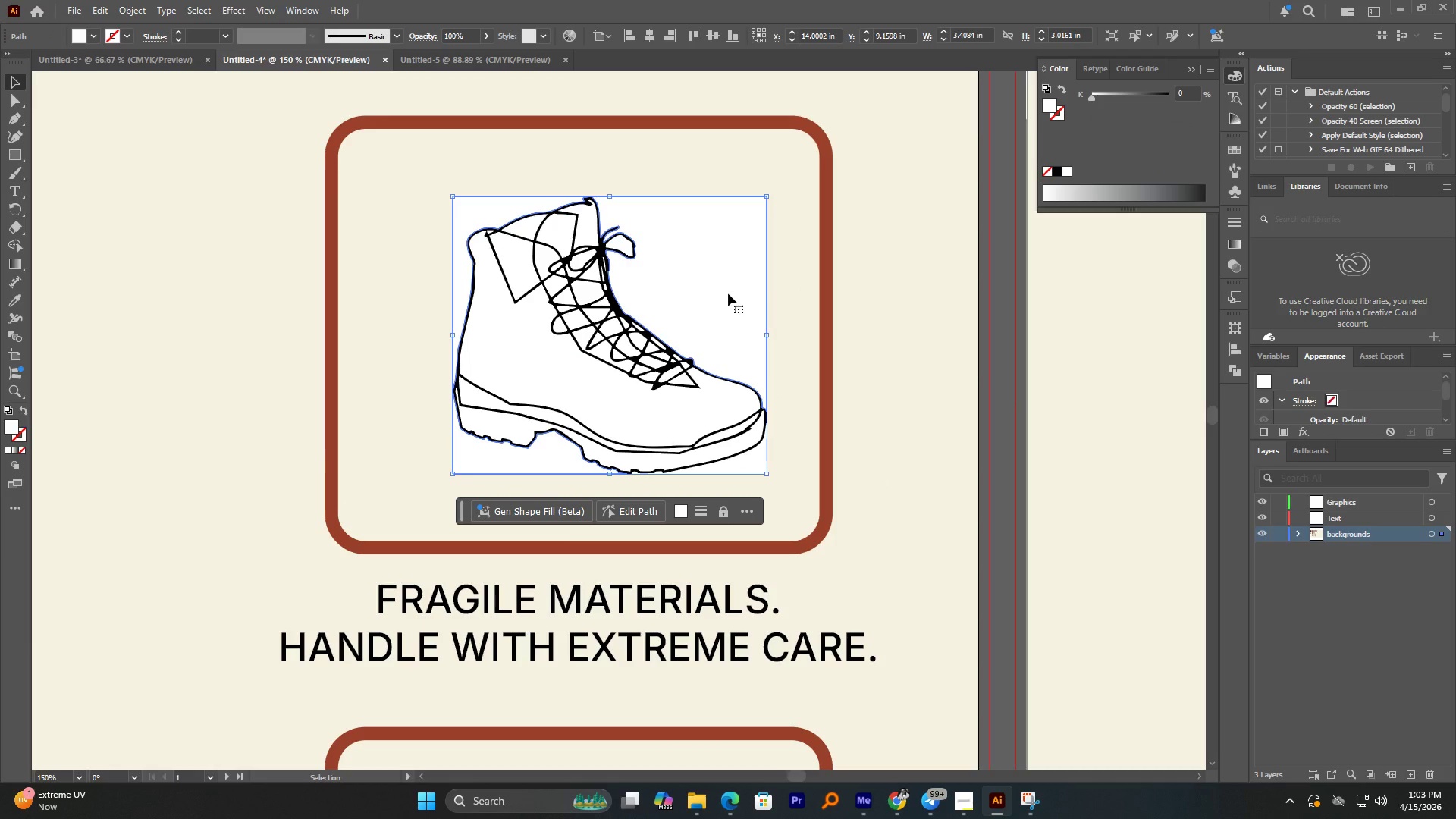 
key(Delete)
 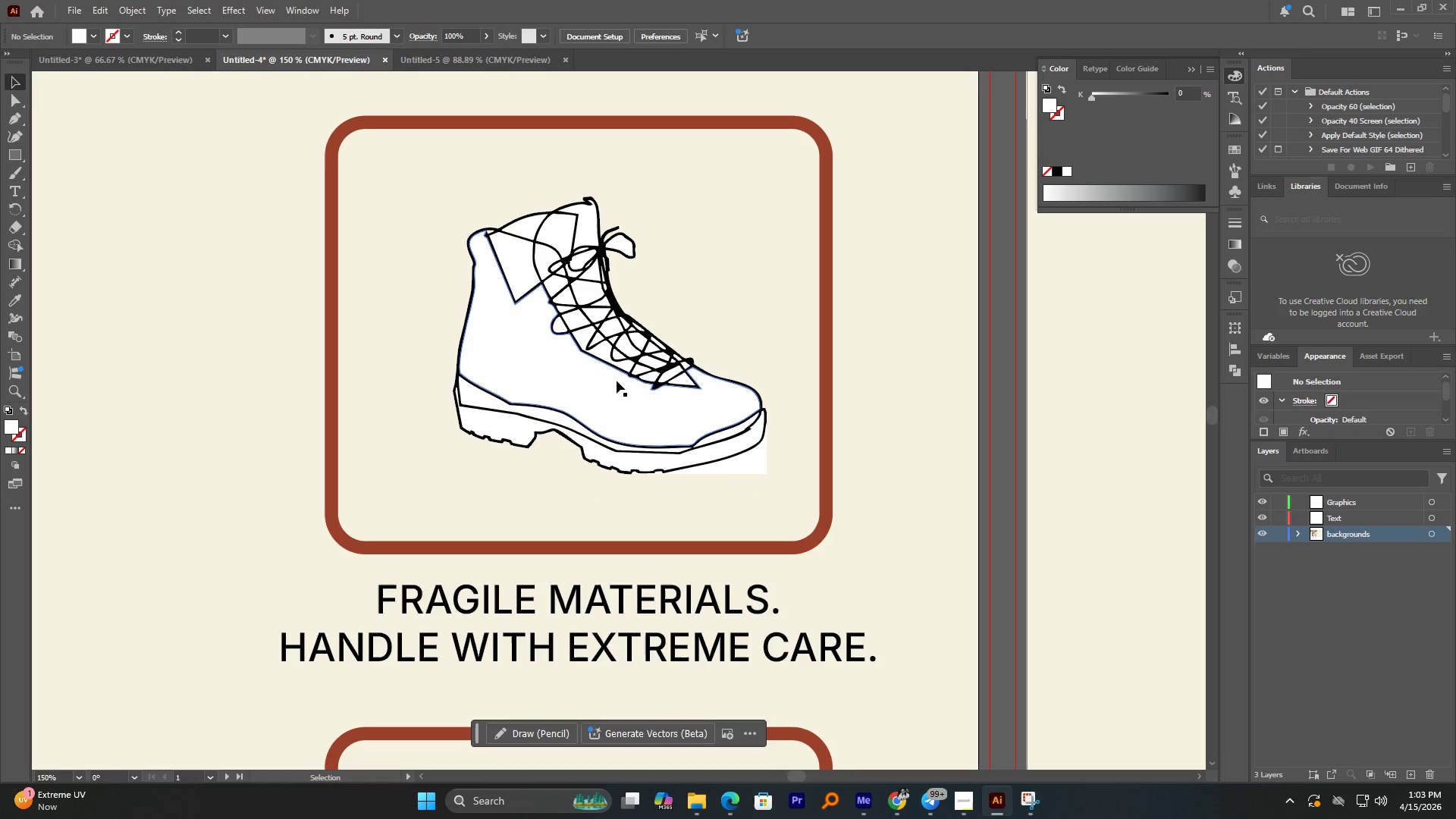 
left_click([616, 382])
 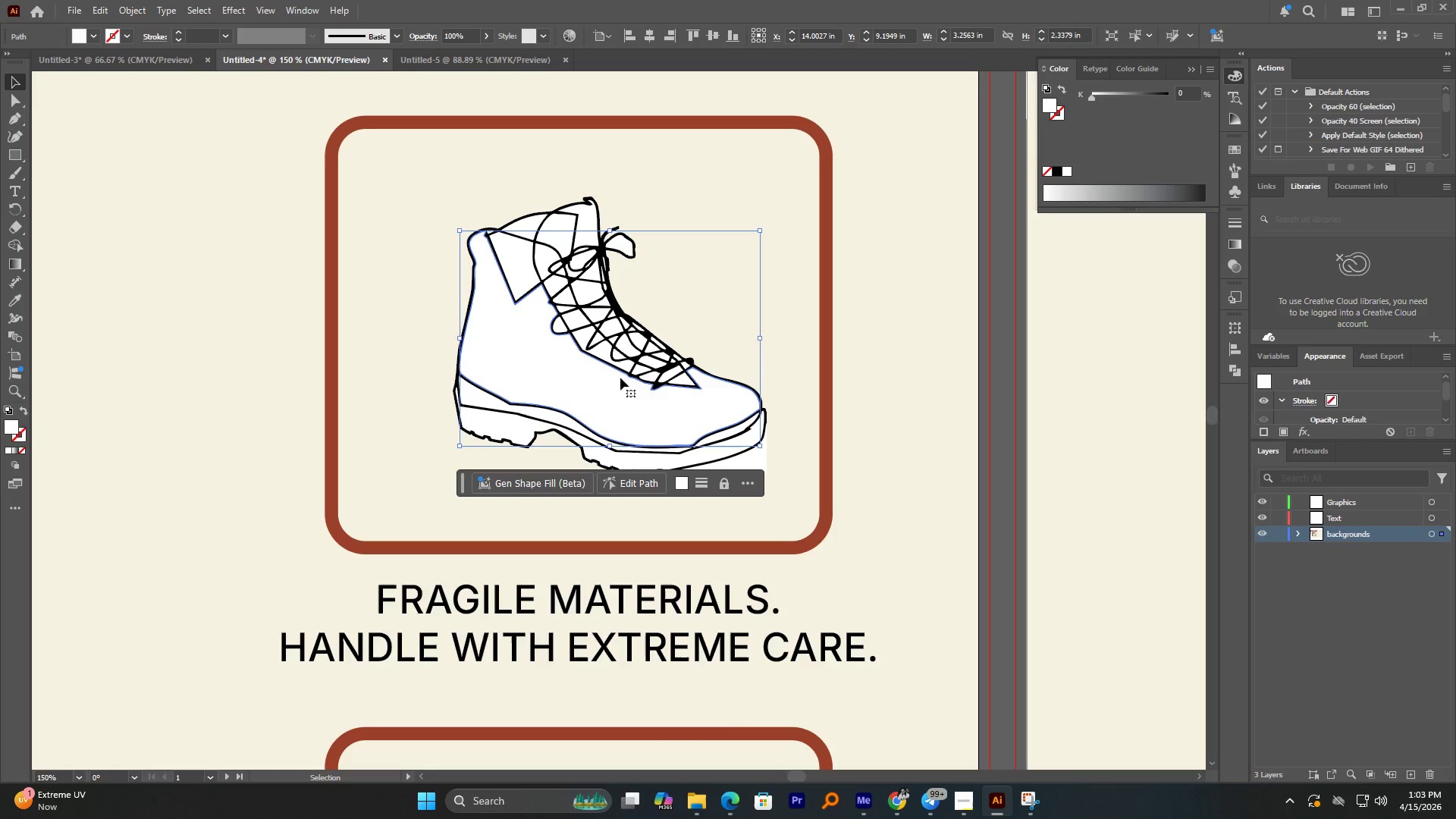 
key(Delete)
 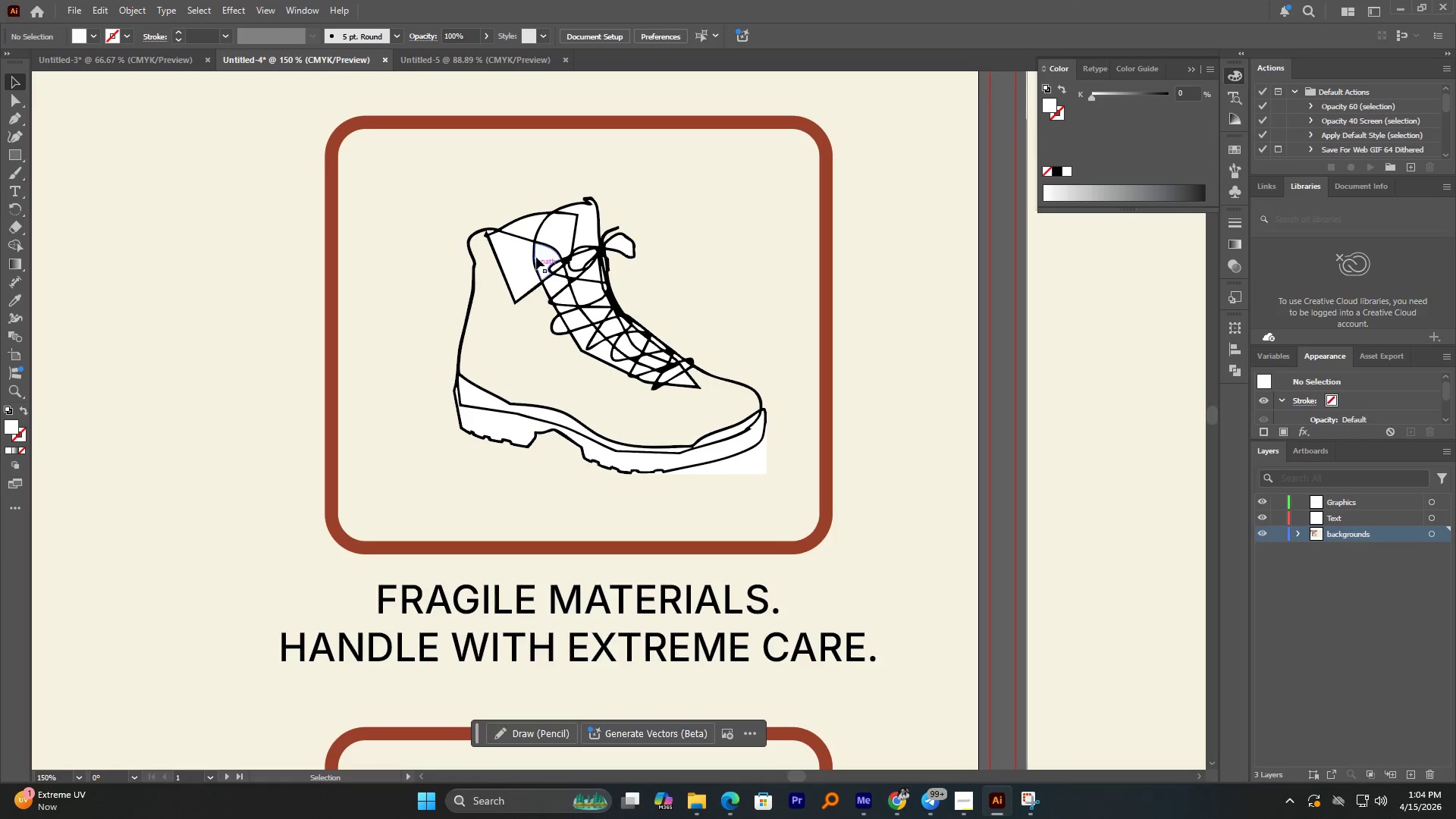 
left_click([514, 270])
 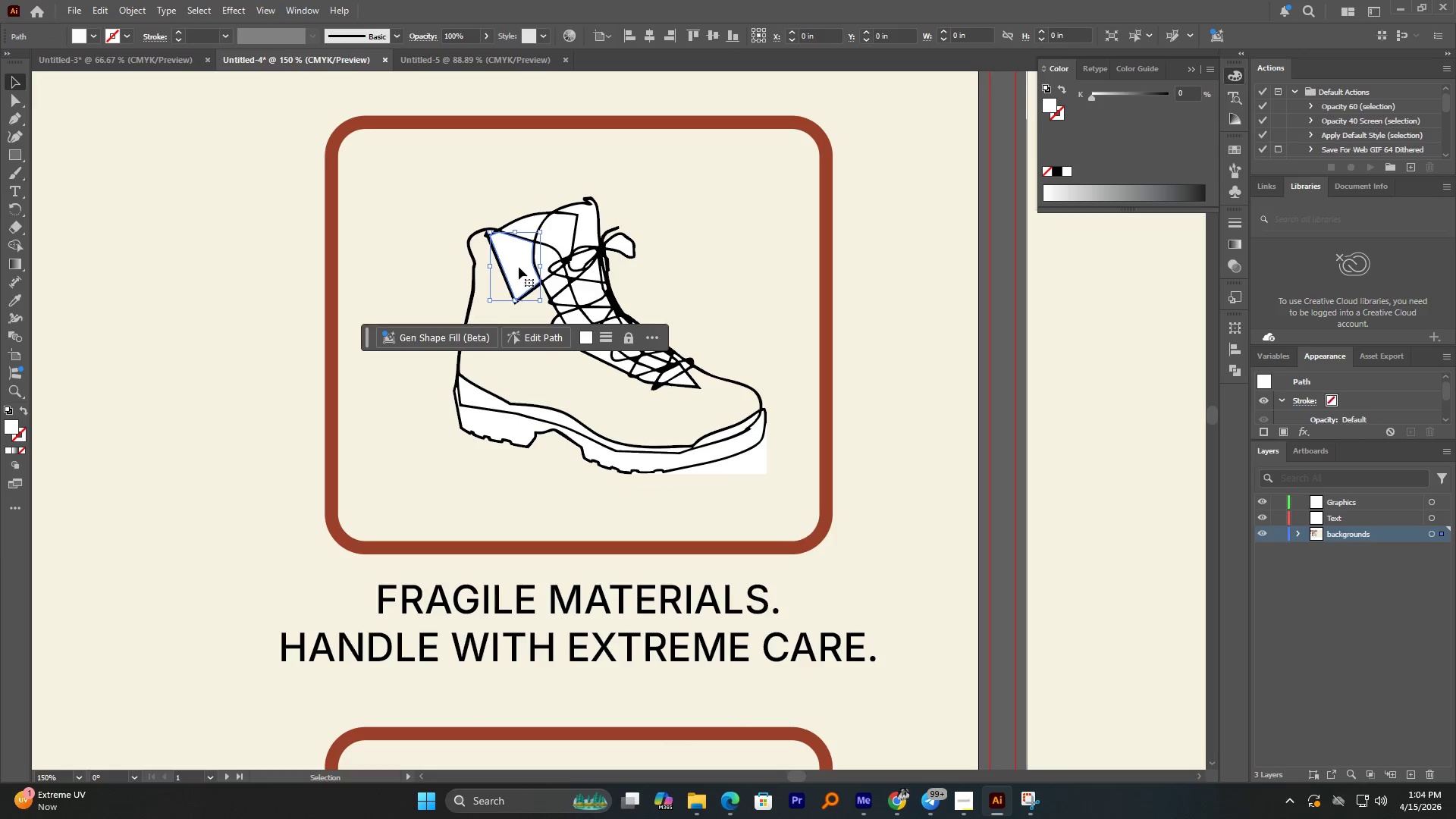 
key(Delete)
 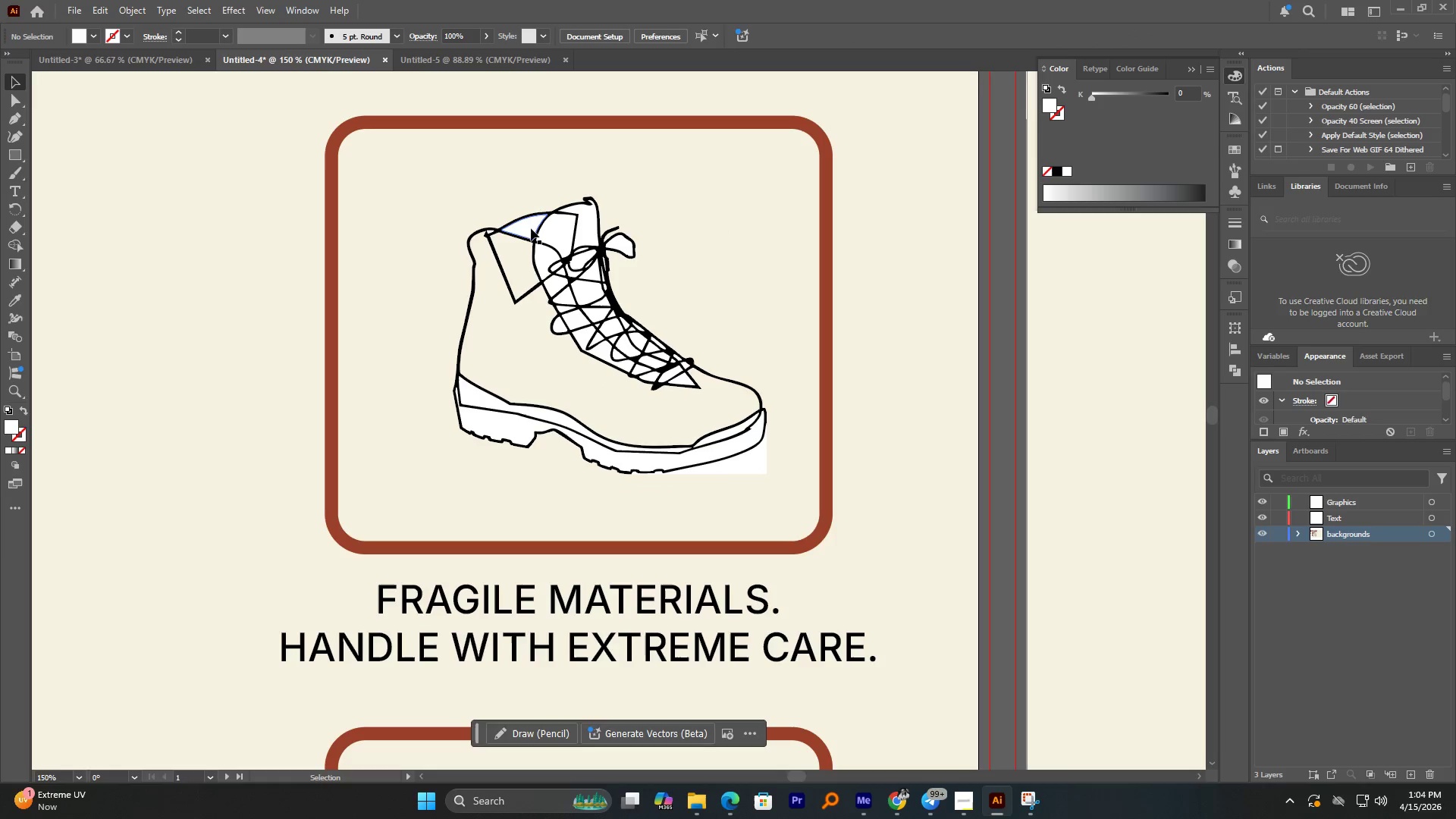 
left_click([530, 226])
 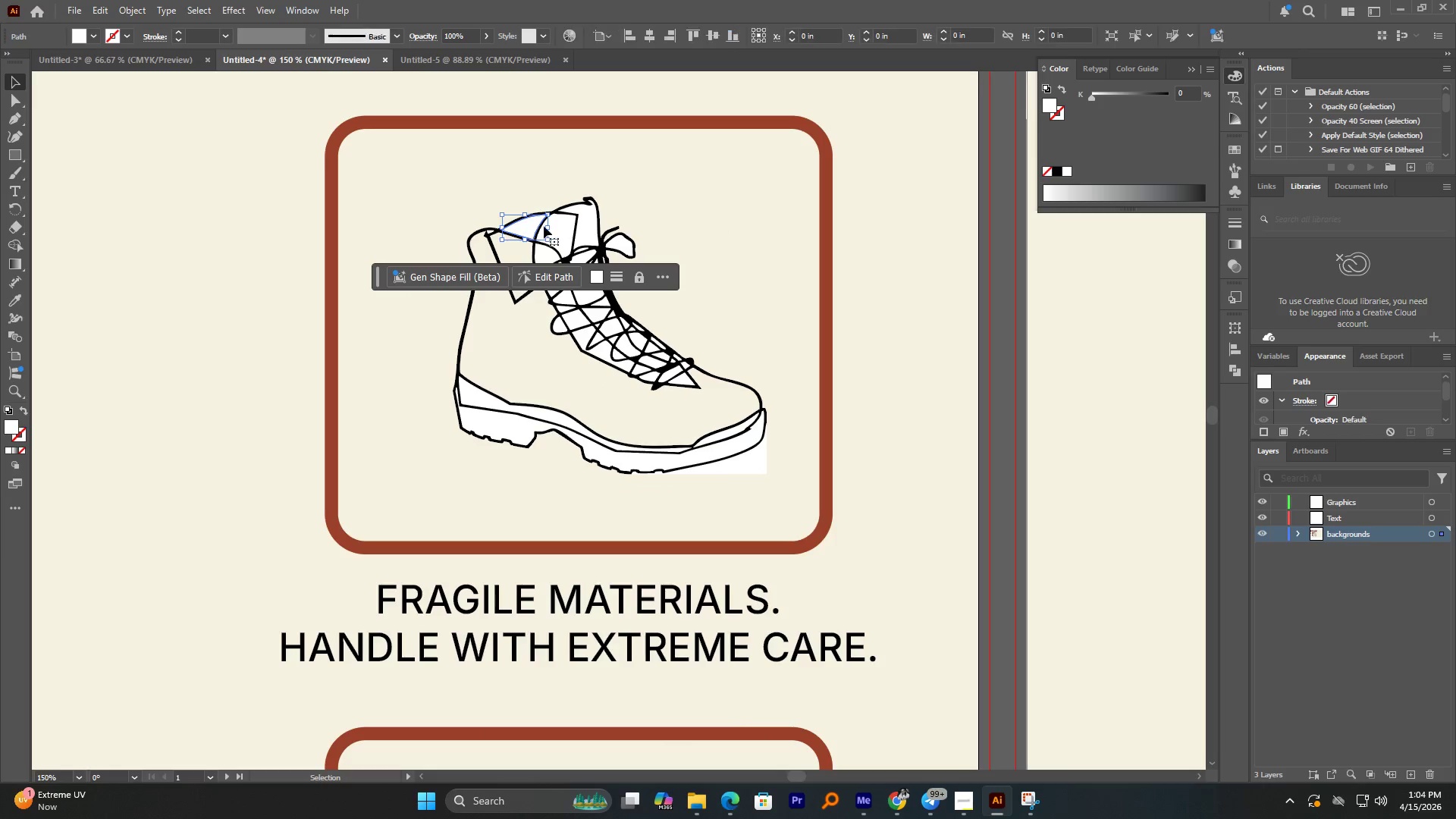 
key(Delete)
 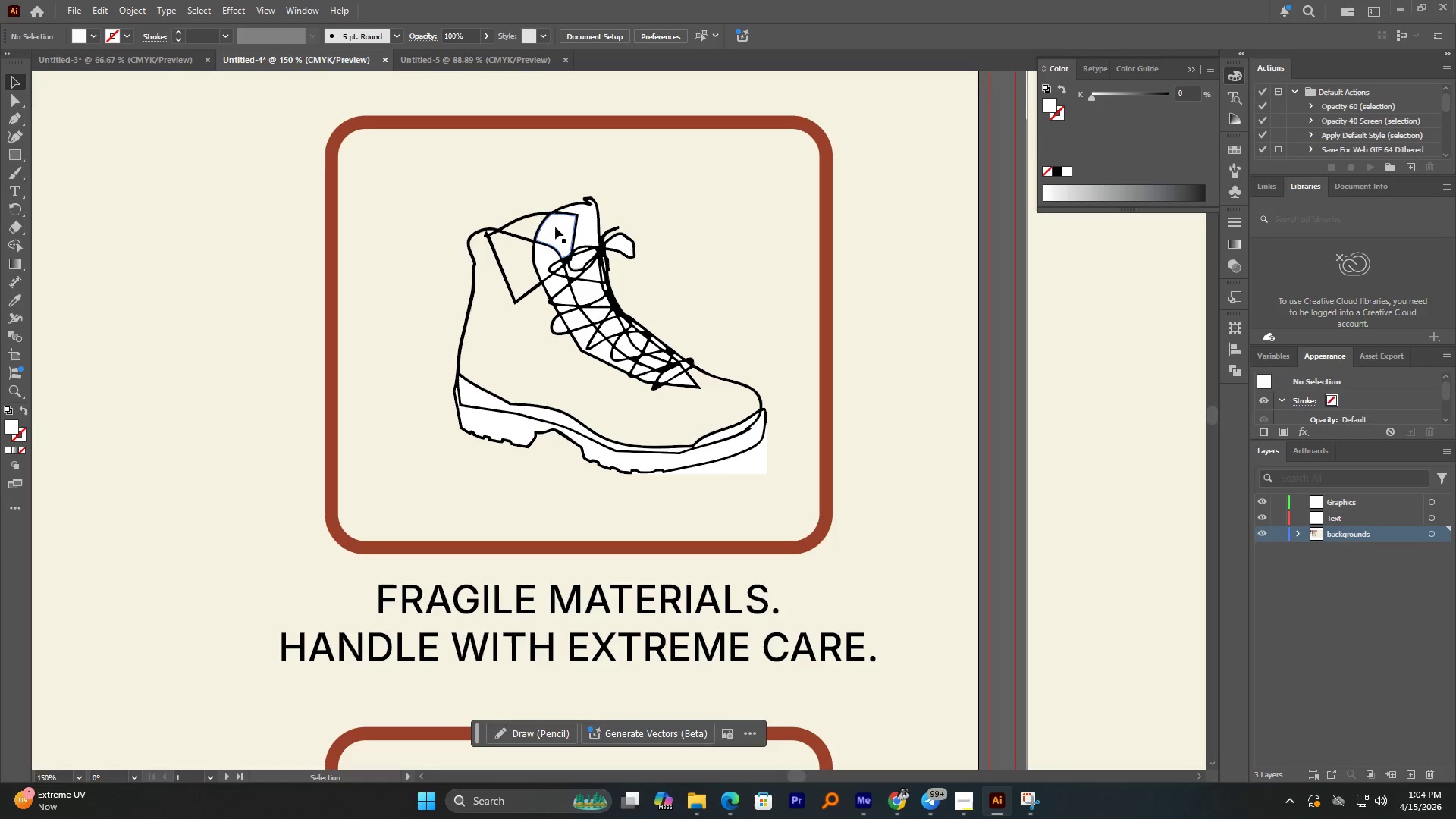 
left_click([557, 227])
 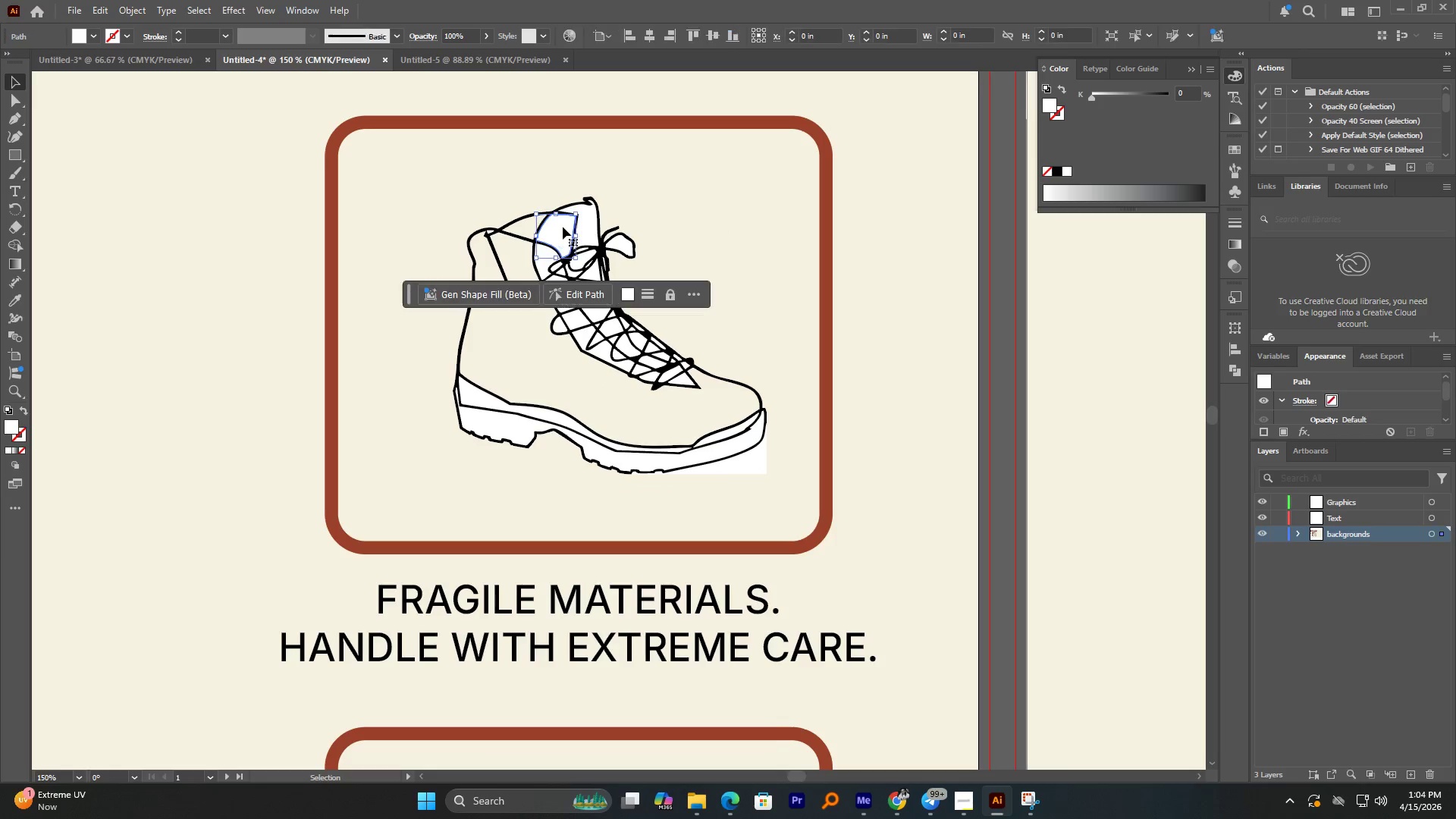 
key(Delete)
 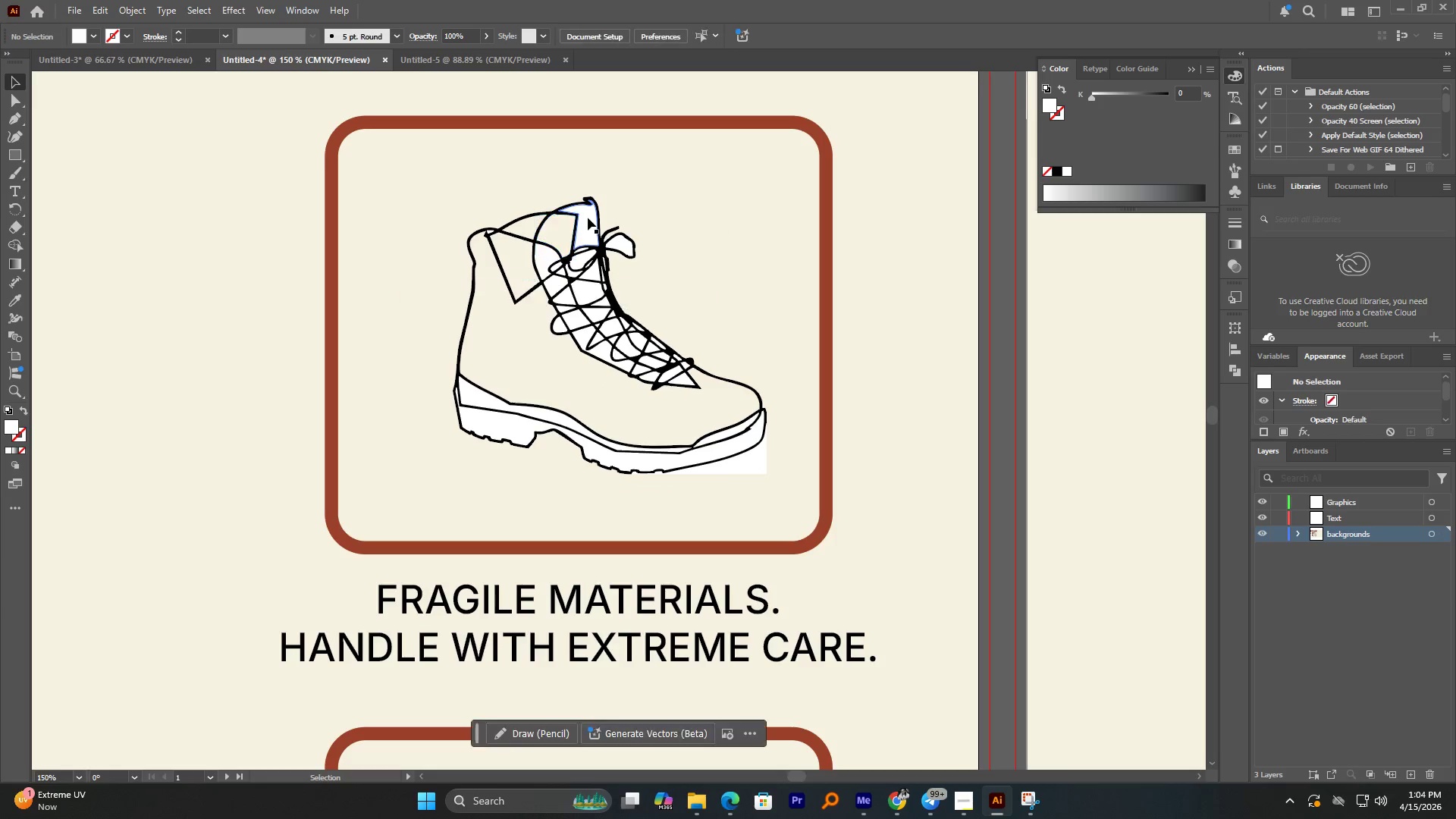 
left_click([588, 218])
 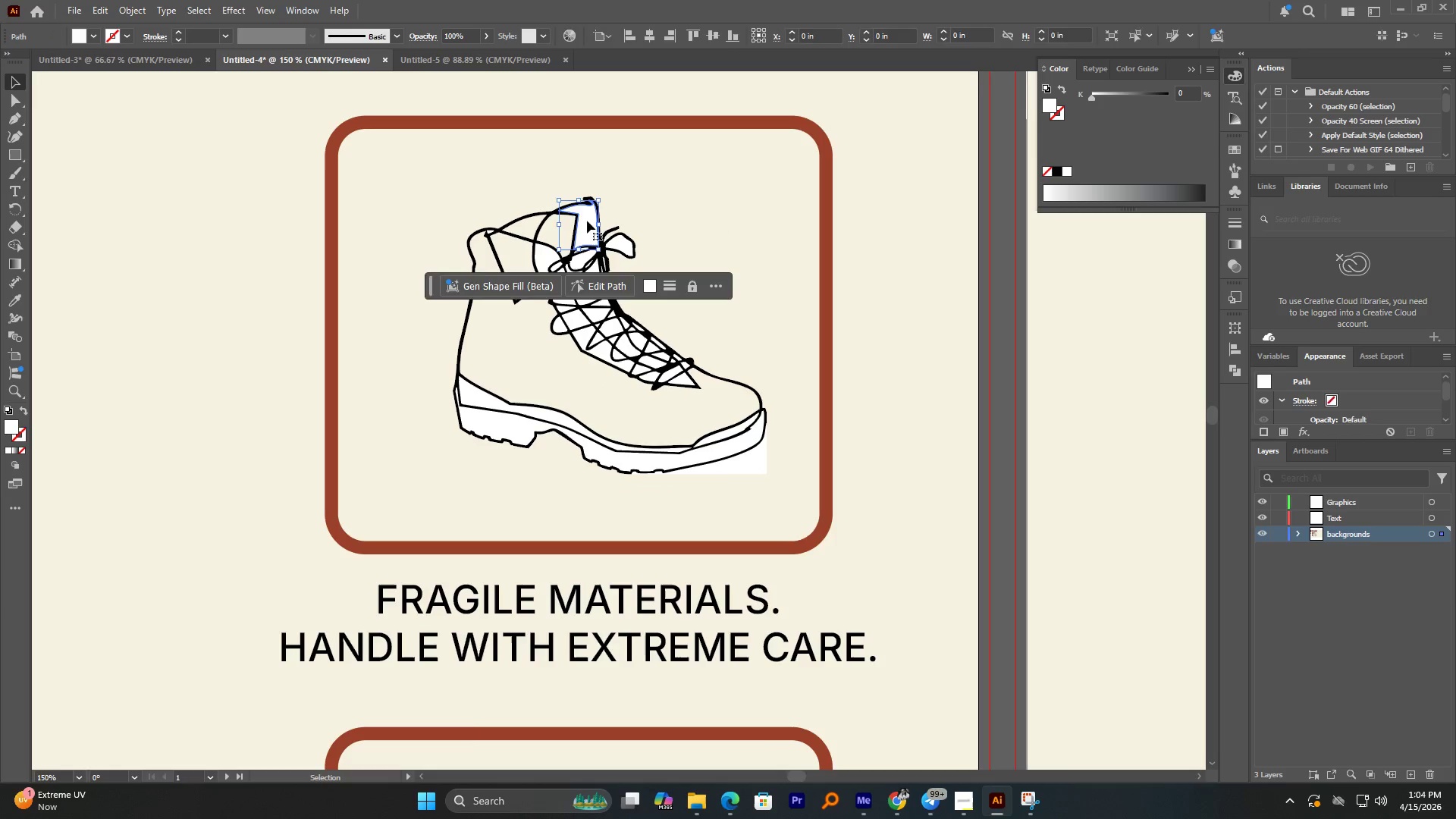 
key(Delete)
 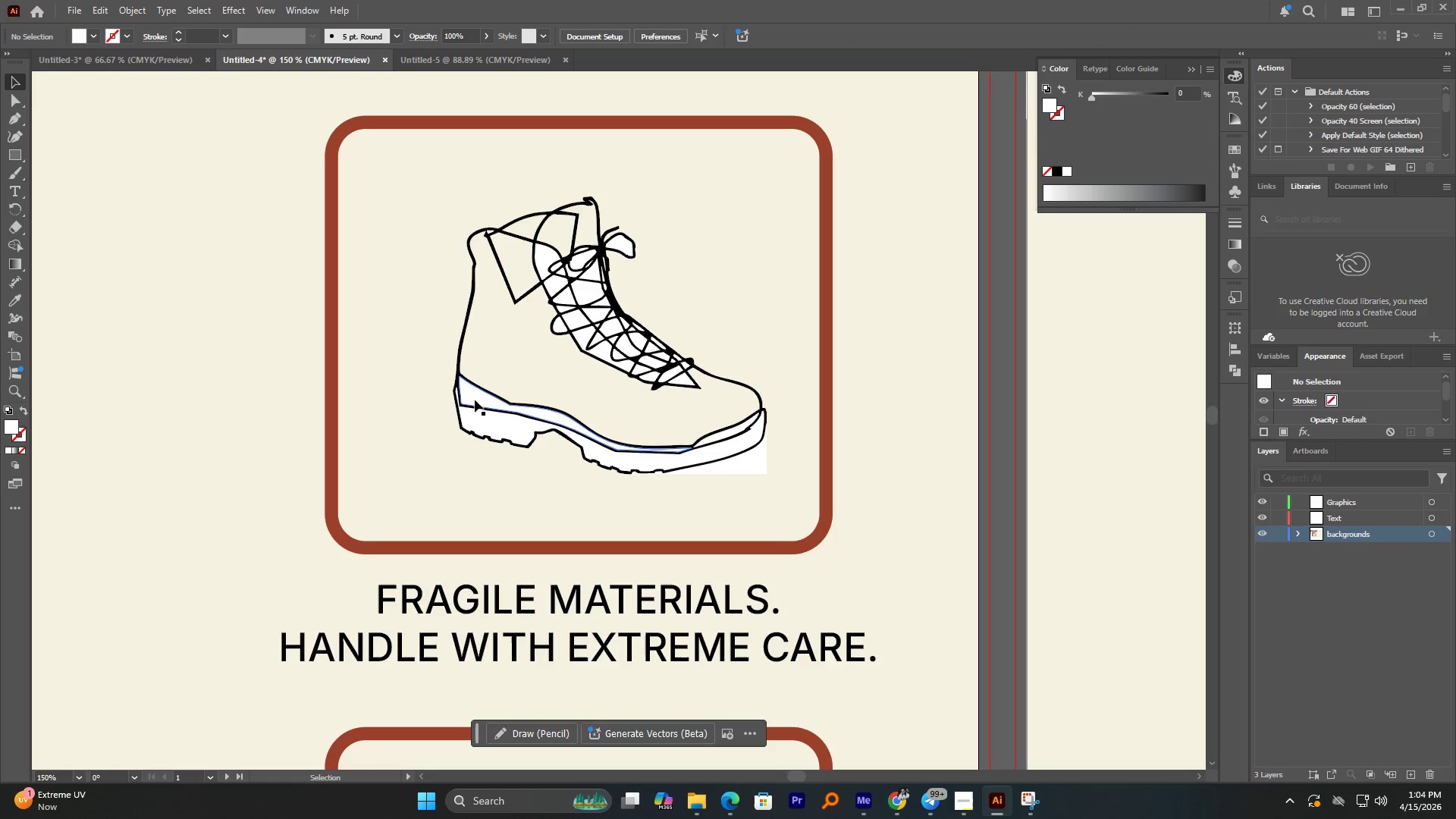 
left_click([476, 397])
 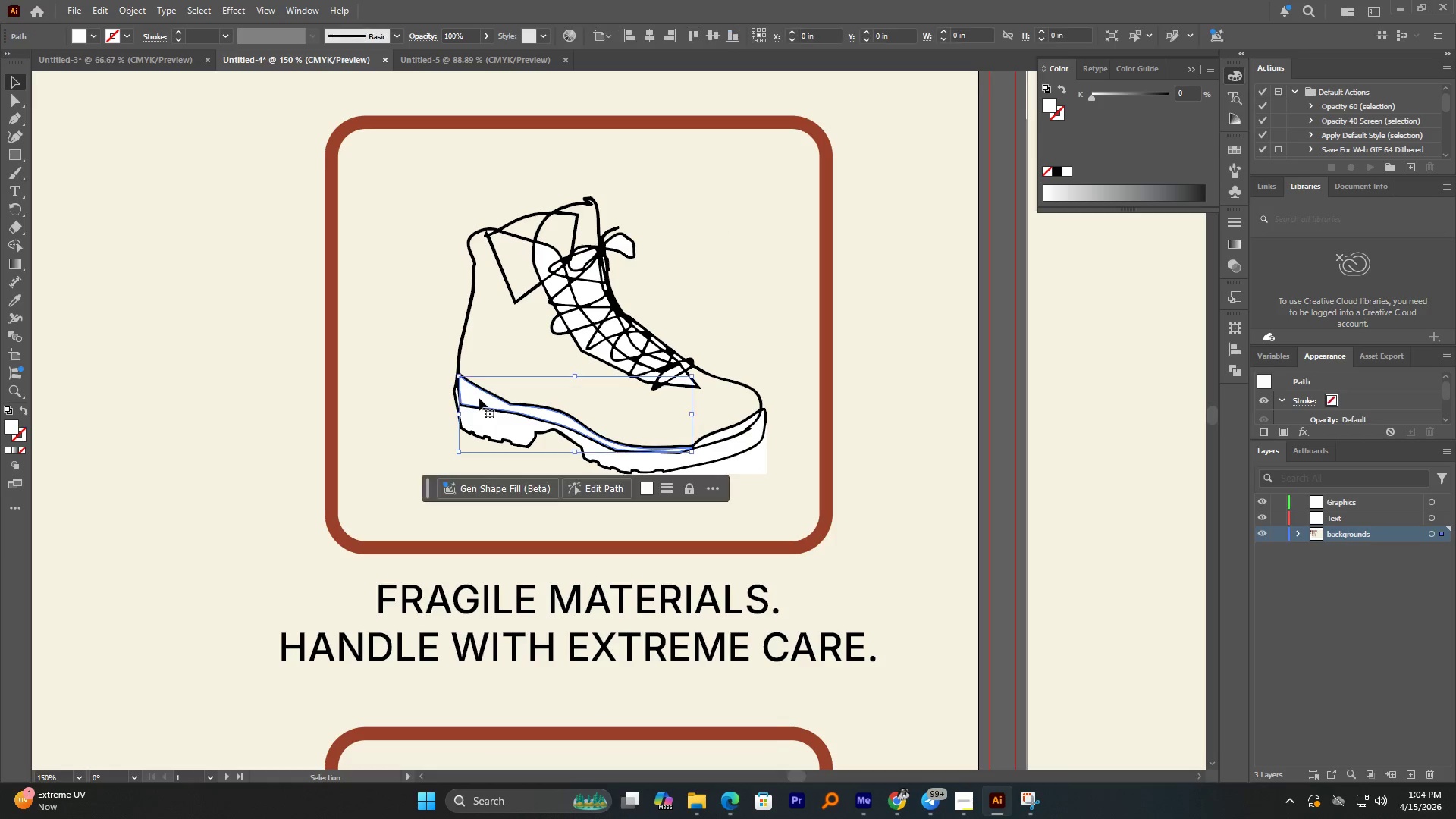 
key(Delete)
 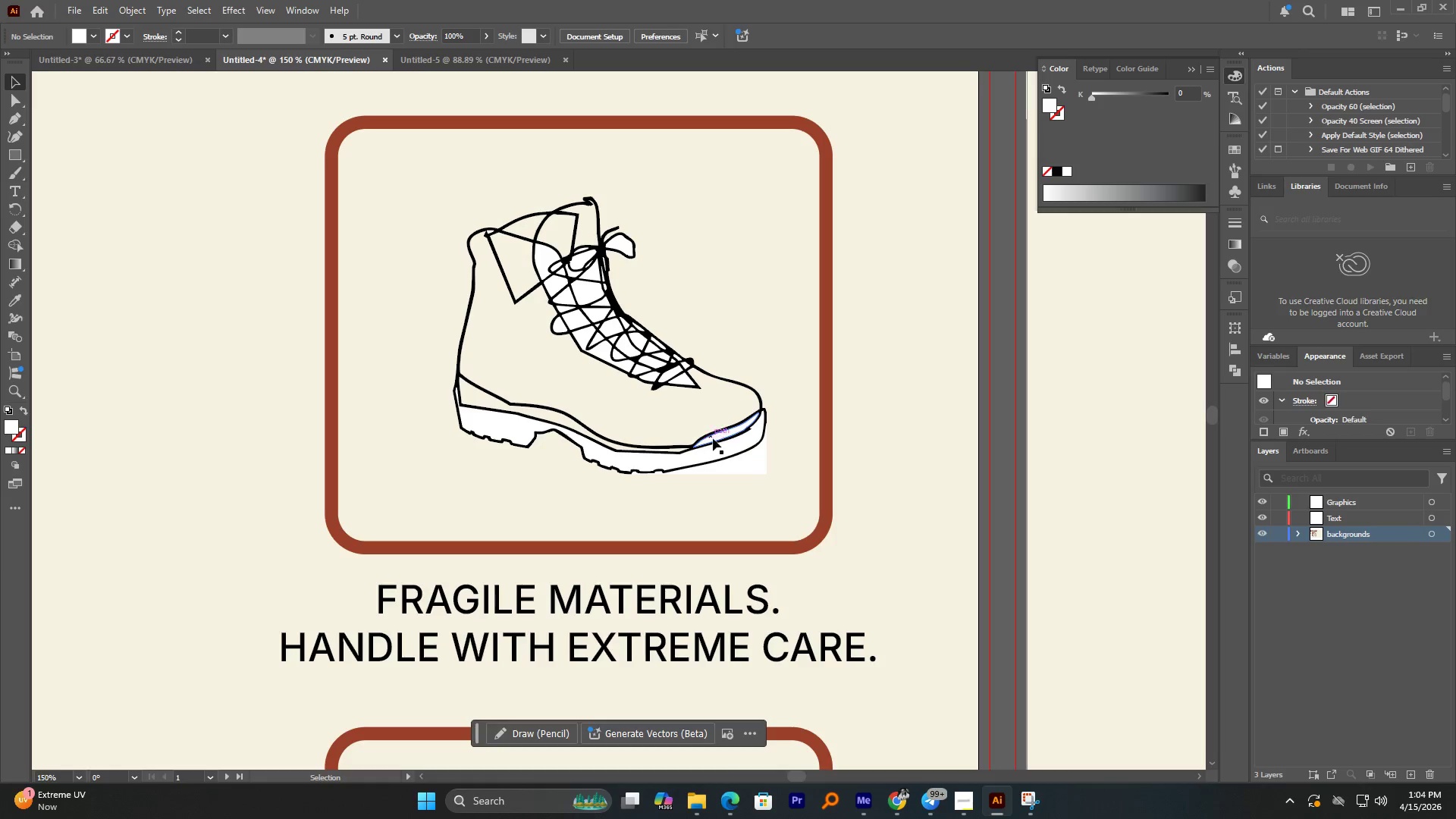 
left_click([716, 436])
 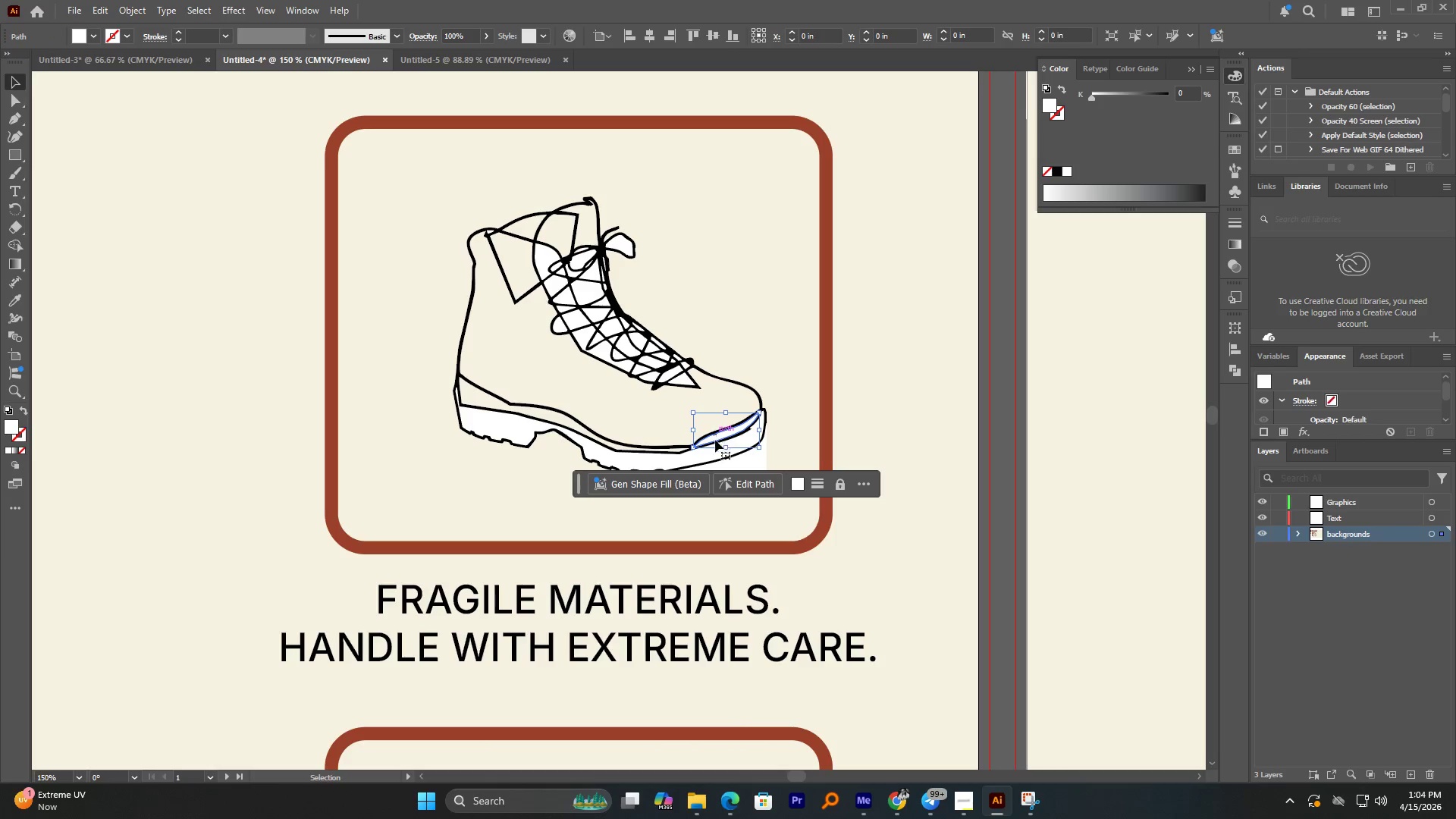 
key(Delete)
 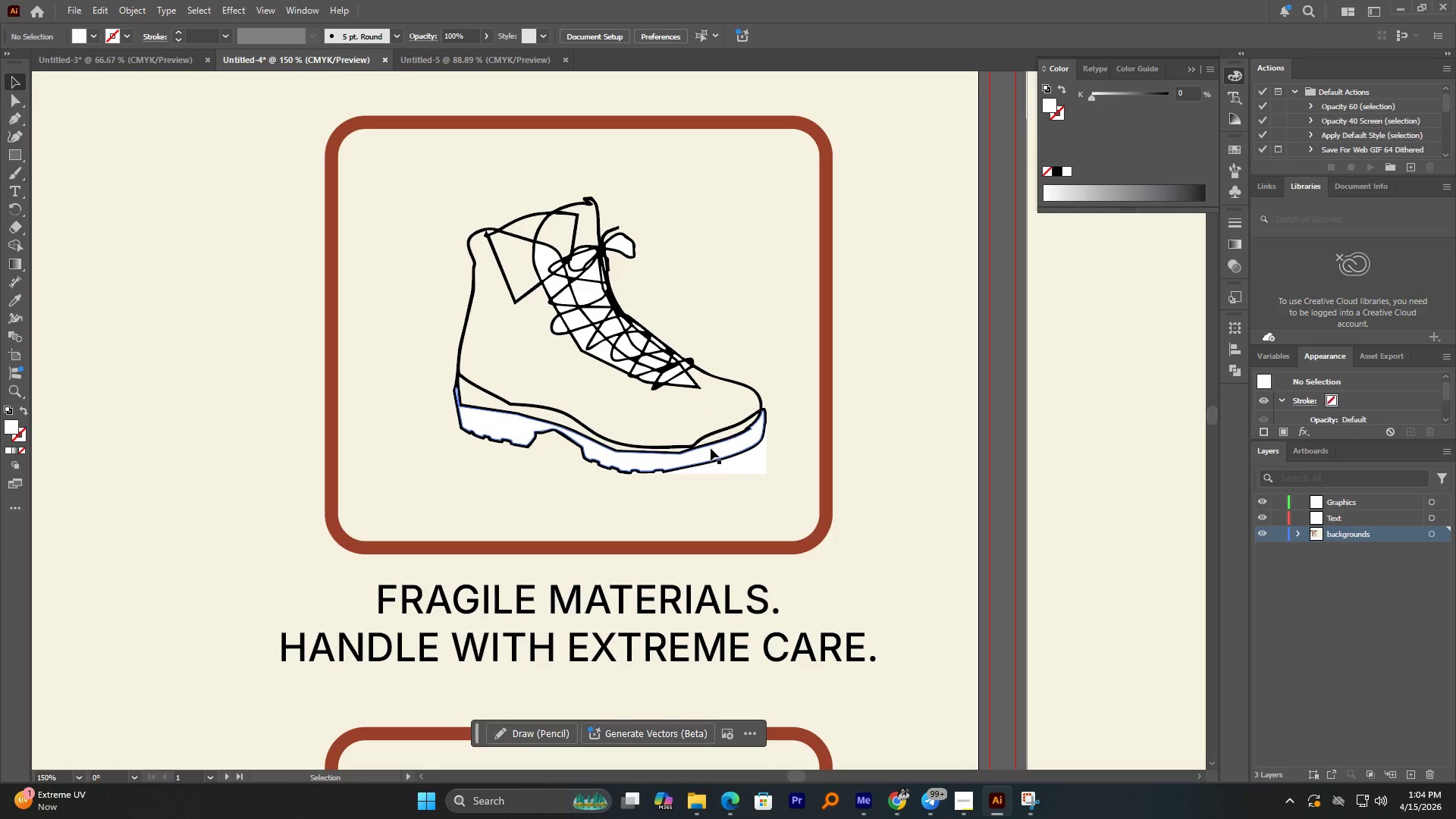 
left_click([711, 448])
 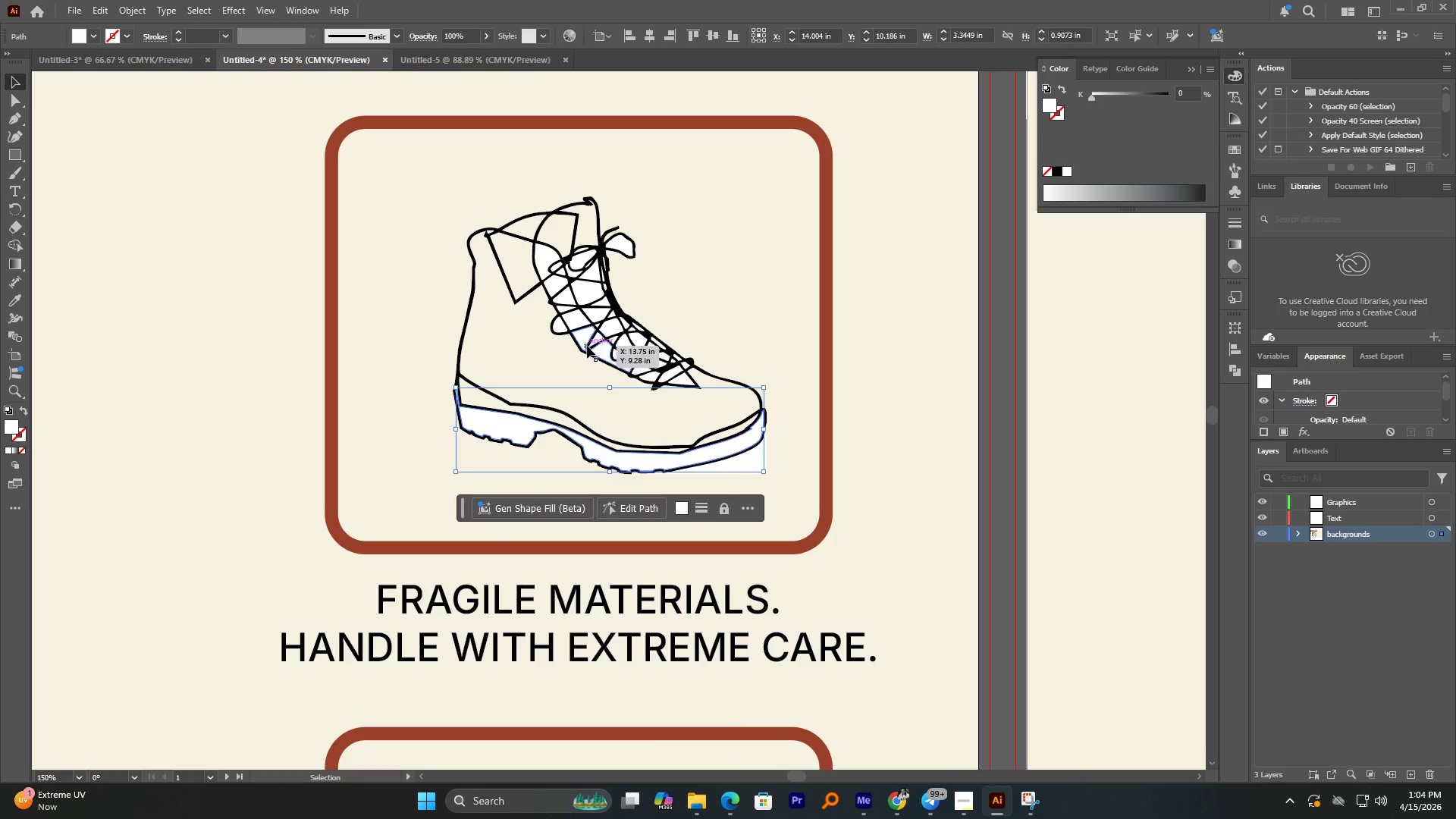 
left_click([1058, 169])
 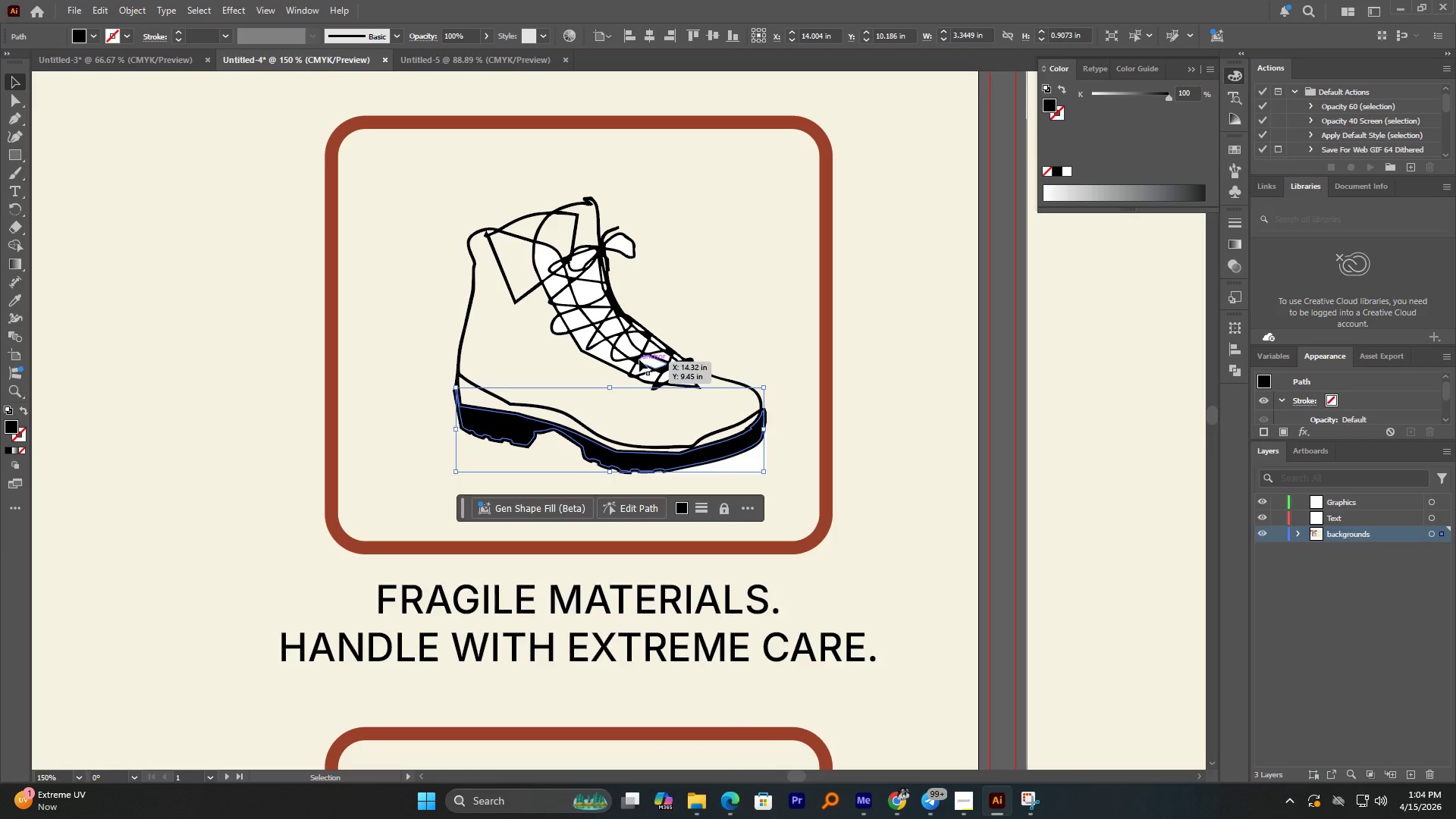 
hold_key(key=AltLeft, duration=1.86)
scroll: coordinate [608, 300], scroll_direction: up, amount: 1.0
 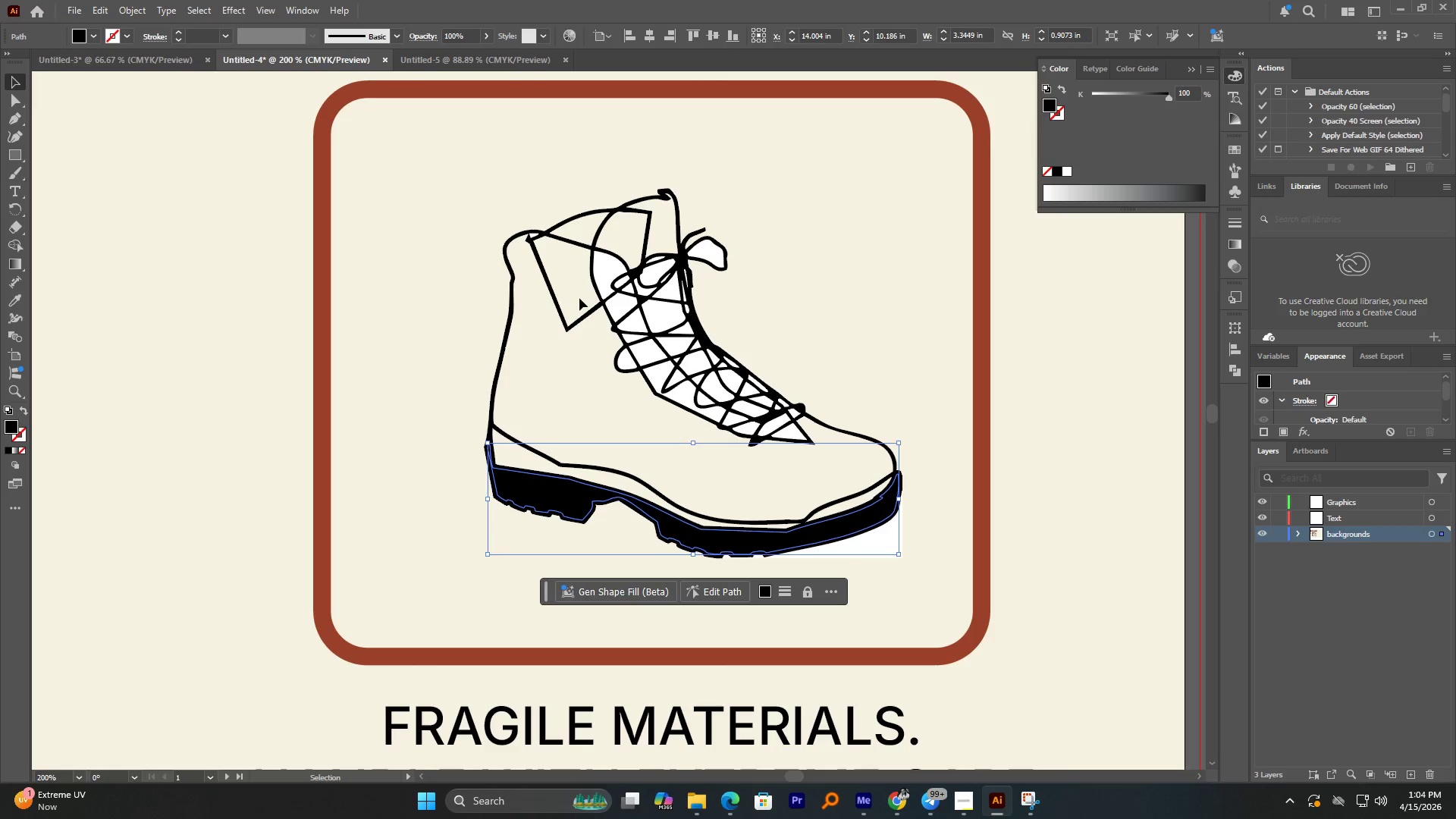 
hold_key(key=AltLeft, duration=1.91)
 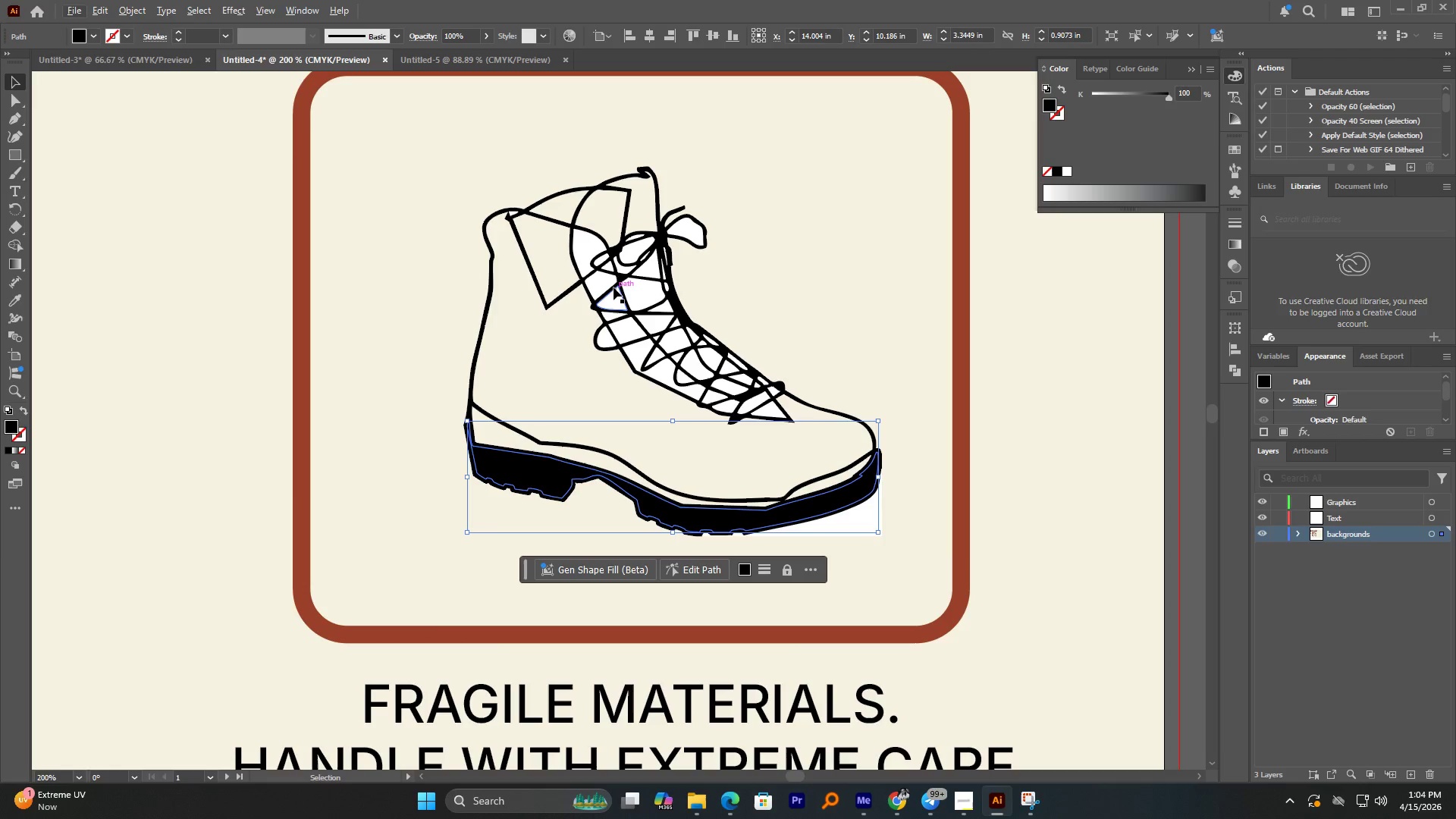 
key(Control+Z)
 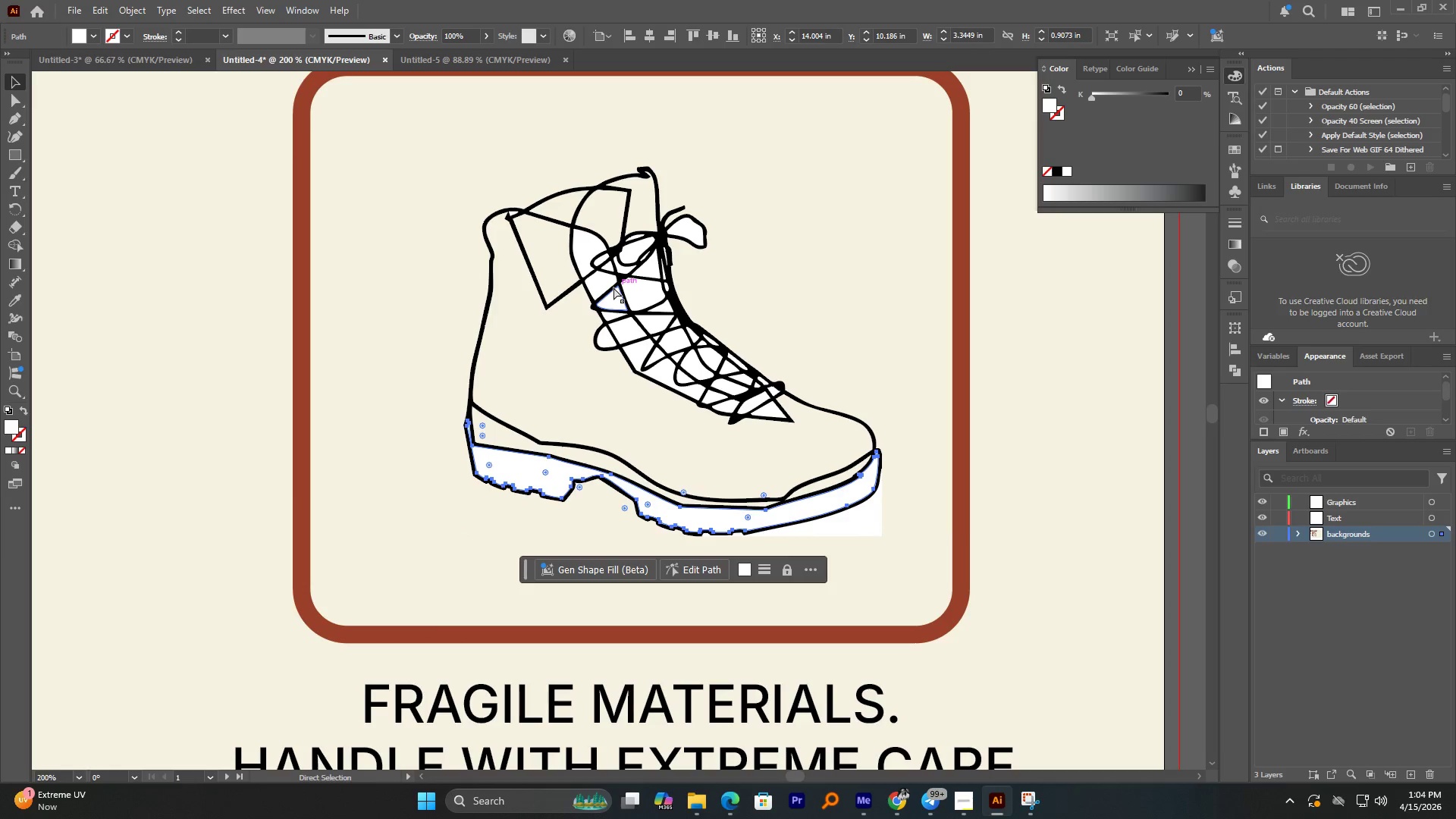 
key(Control+Z)
 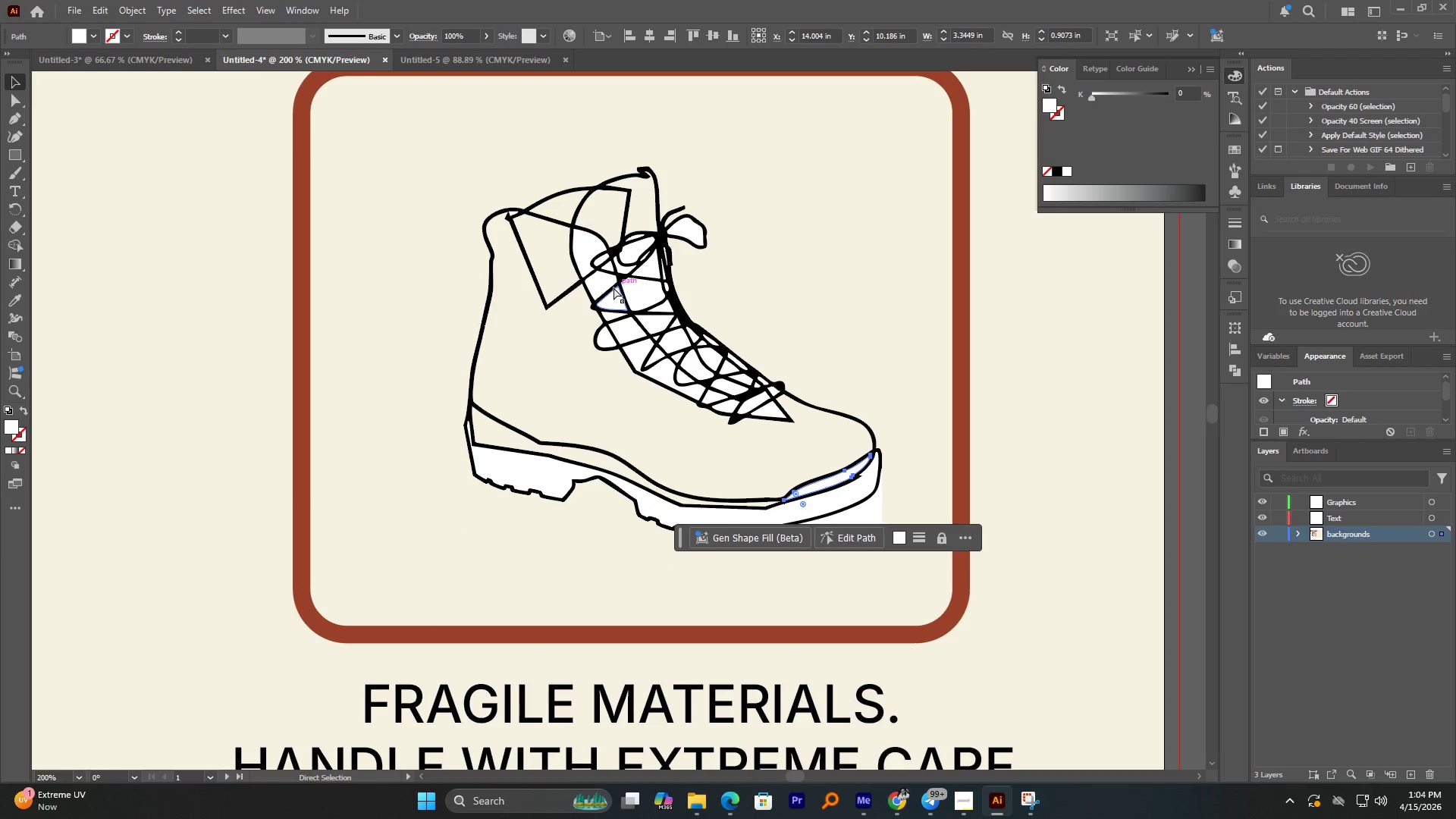 
key(Control+Z)
 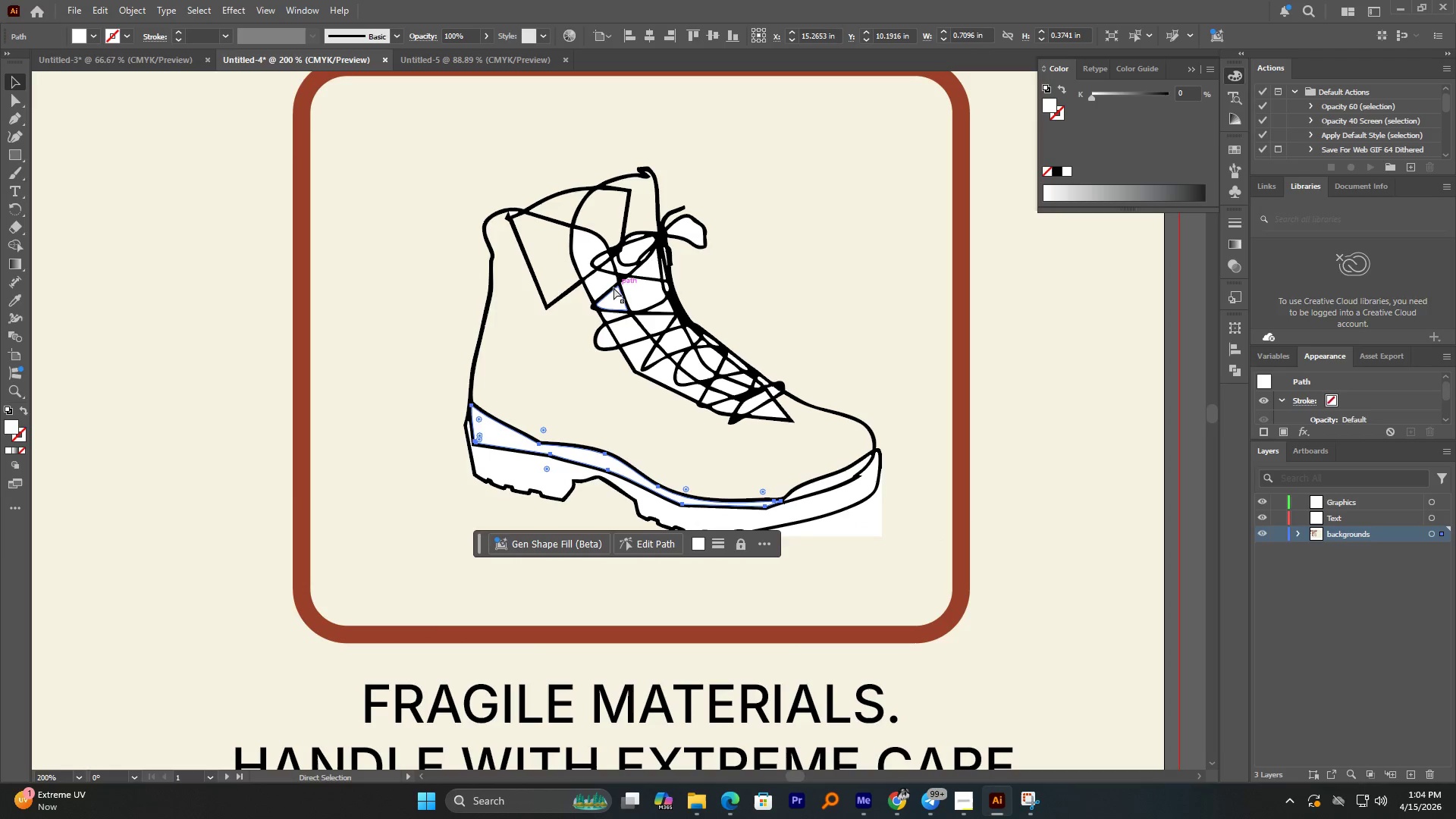 
key(Control+Z)
 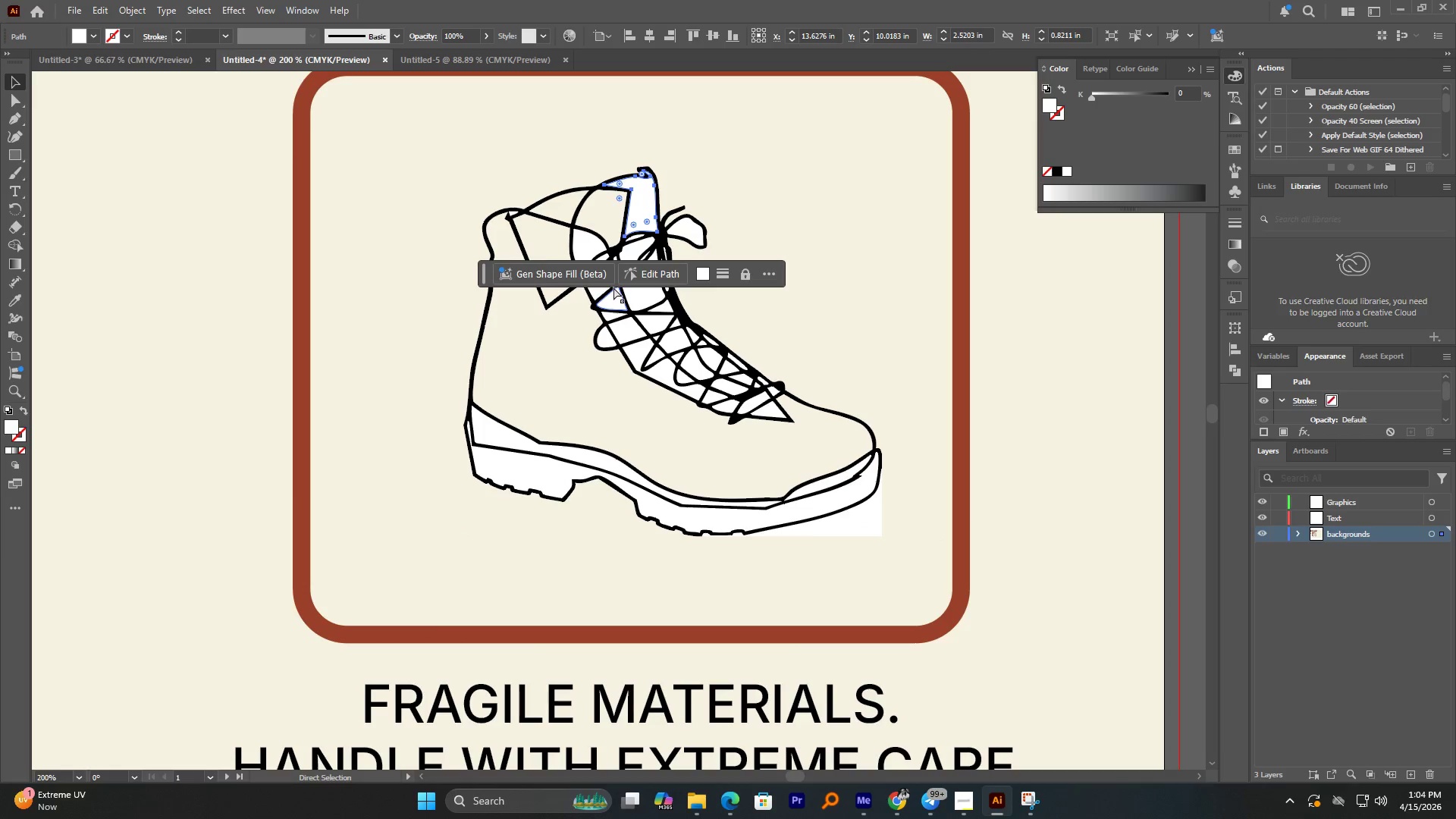 
key(Control+Z)
 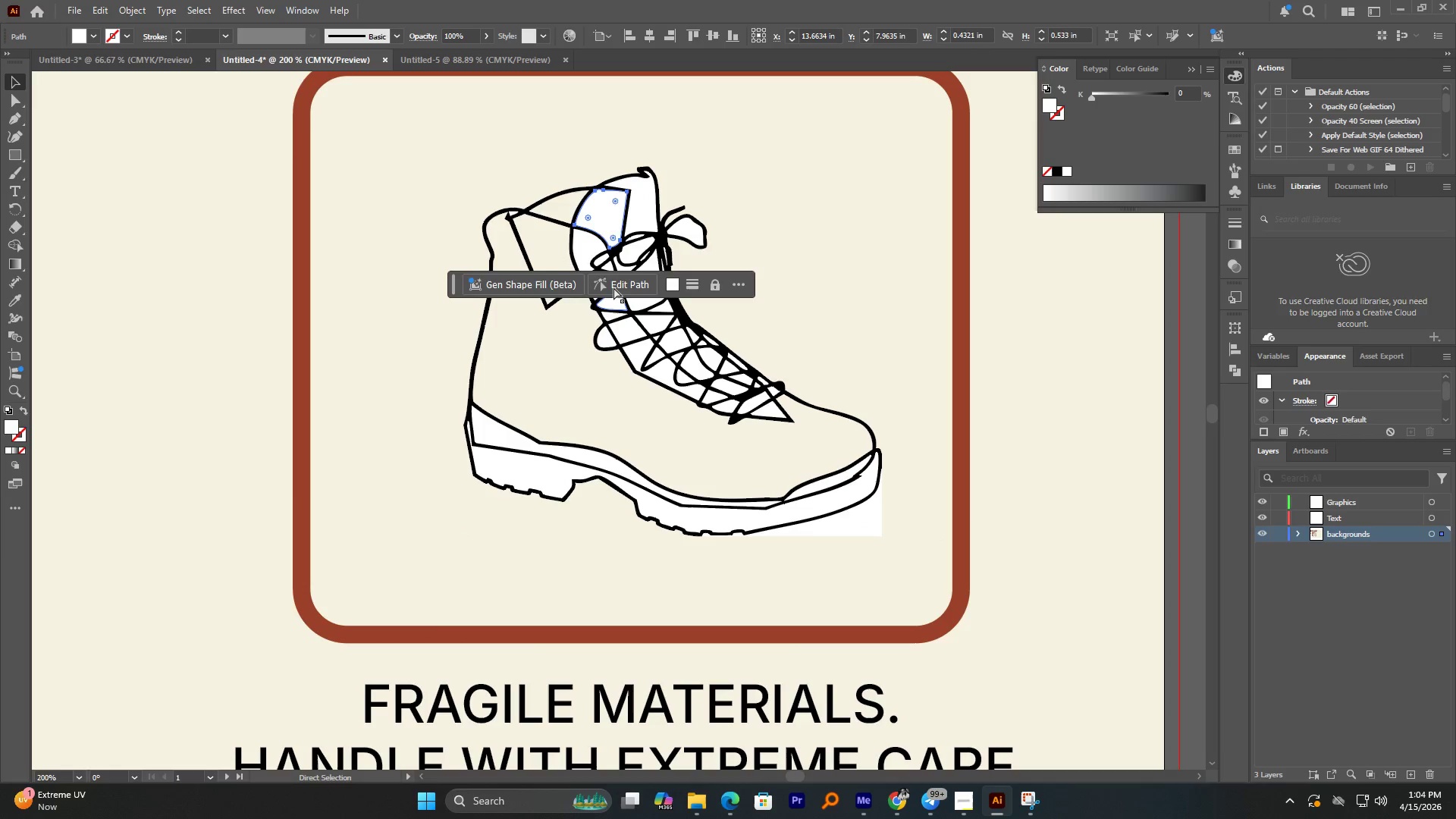 
key(Control+Z)
 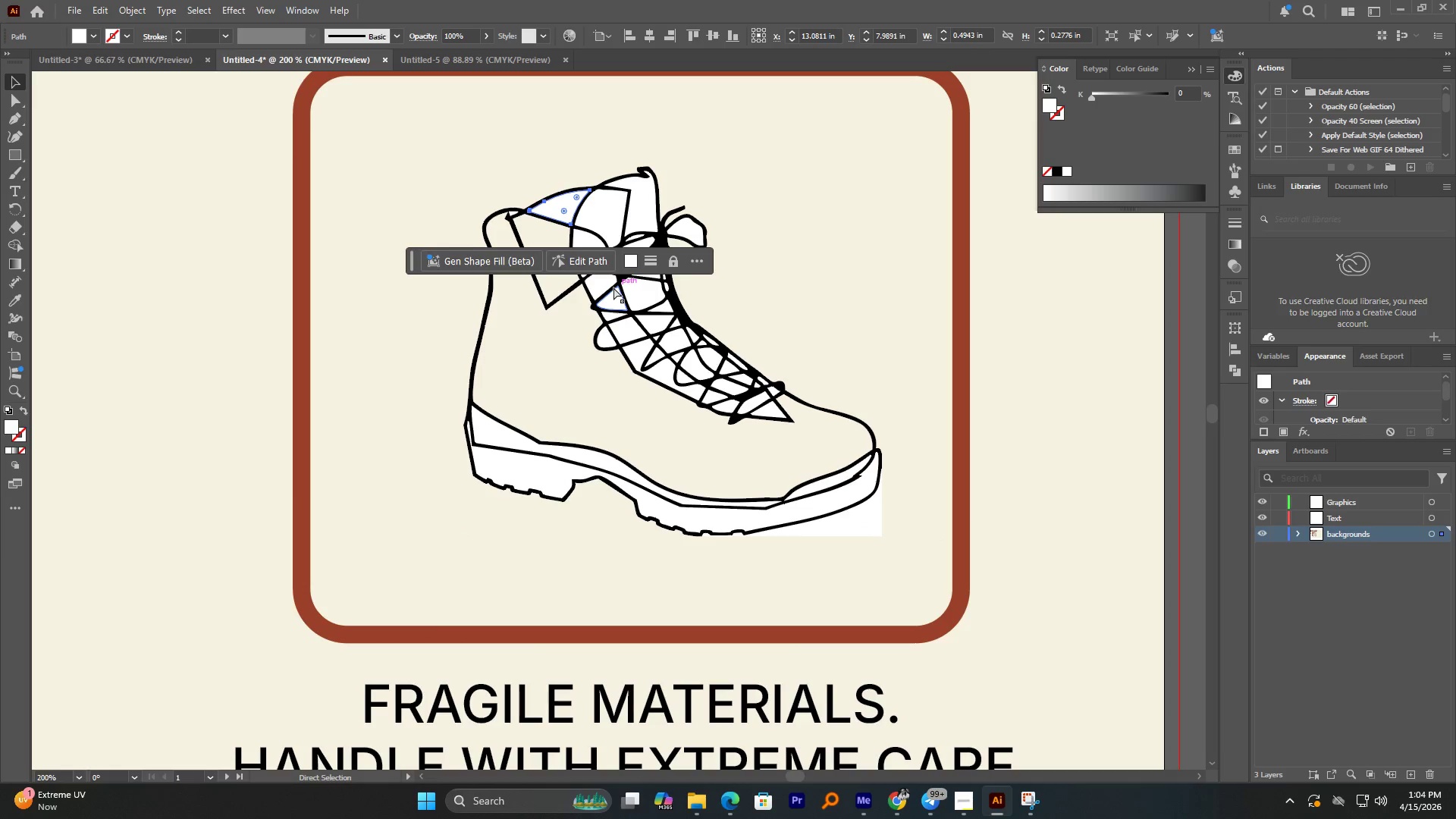 
key(Control+Z)
 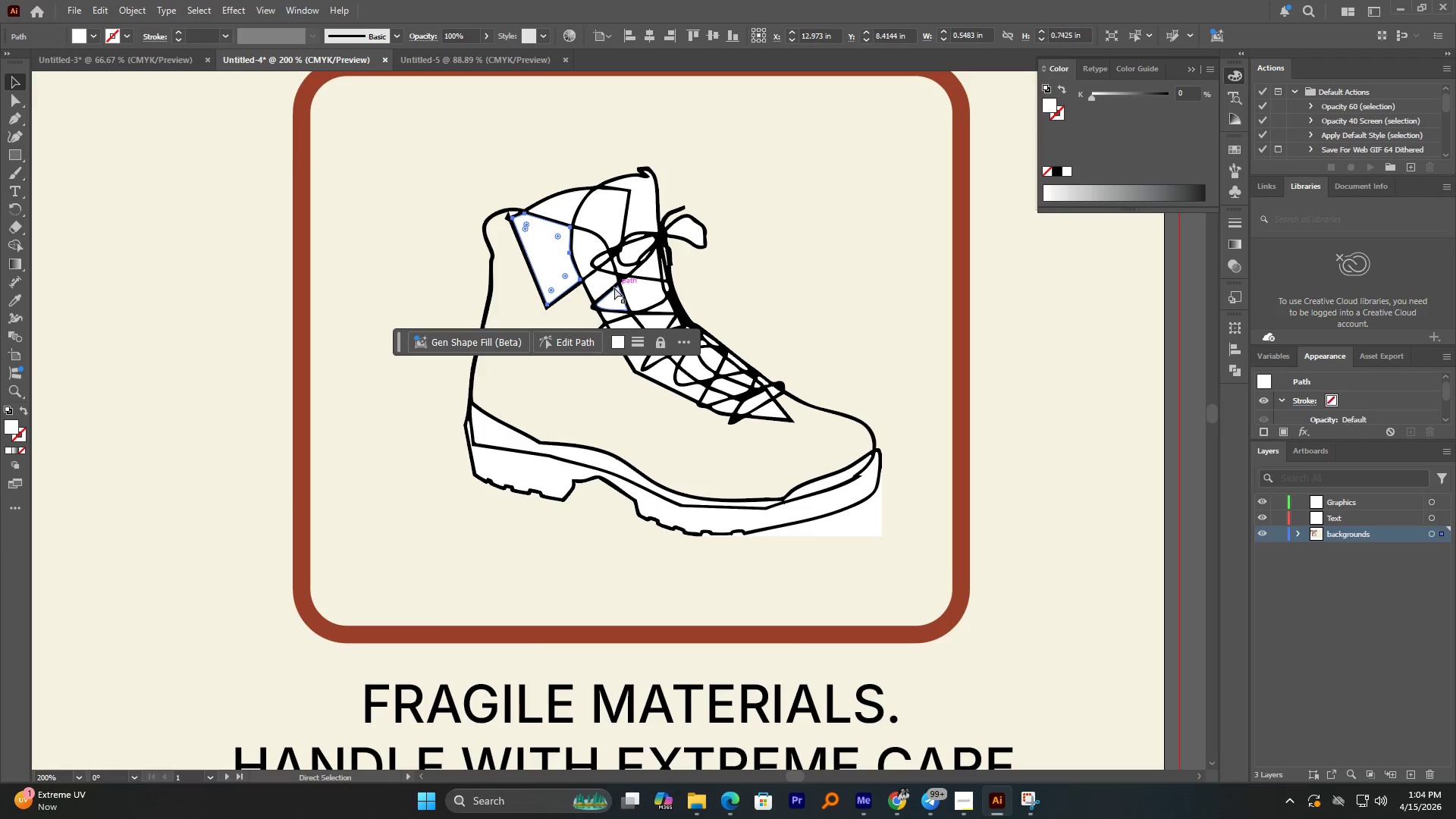 
key(Control+Z)
 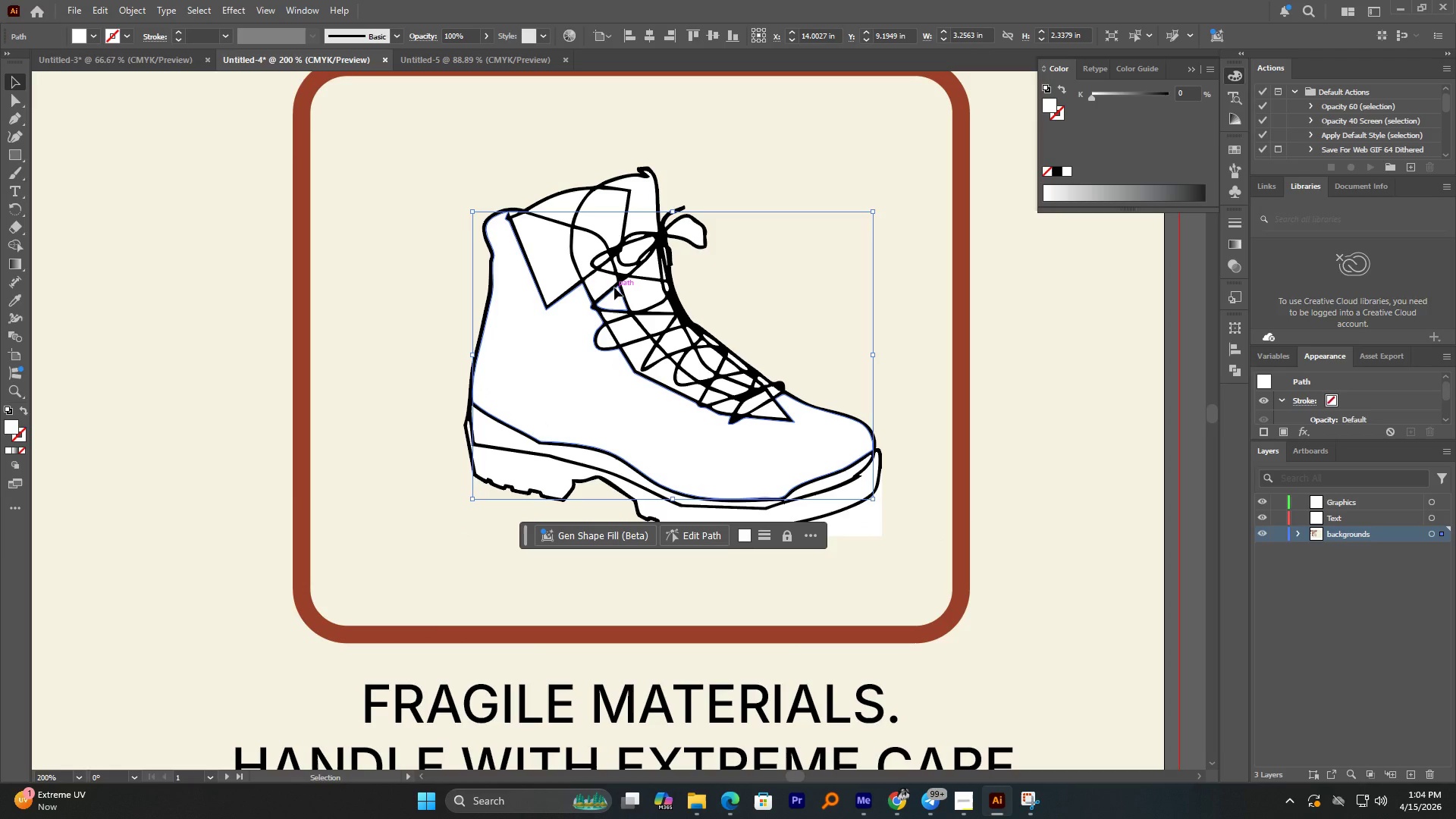 
left_click([560, 259])
 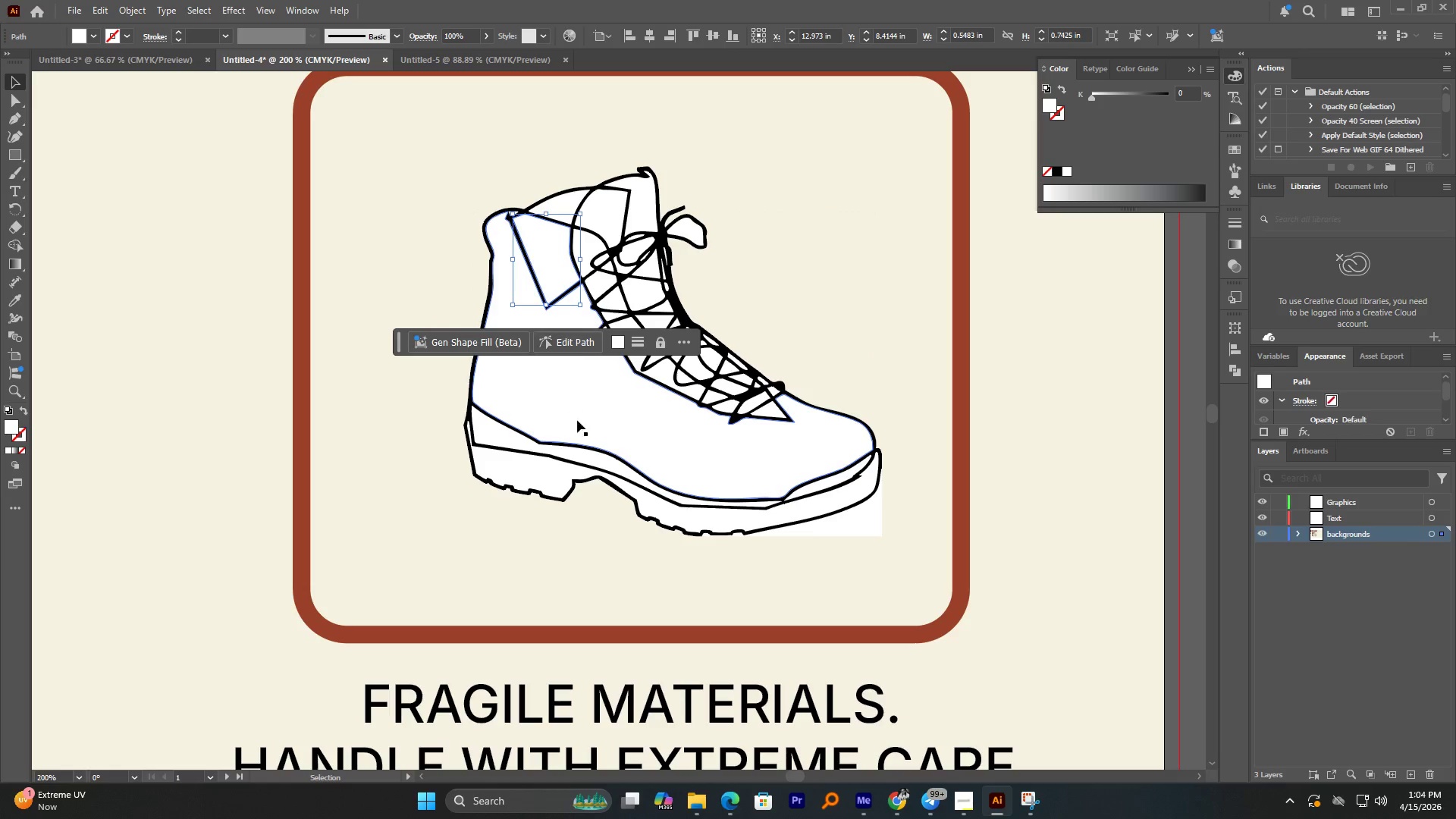 
hold_key(key=ShiftLeft, duration=4.88)
left_click([510, 477])
 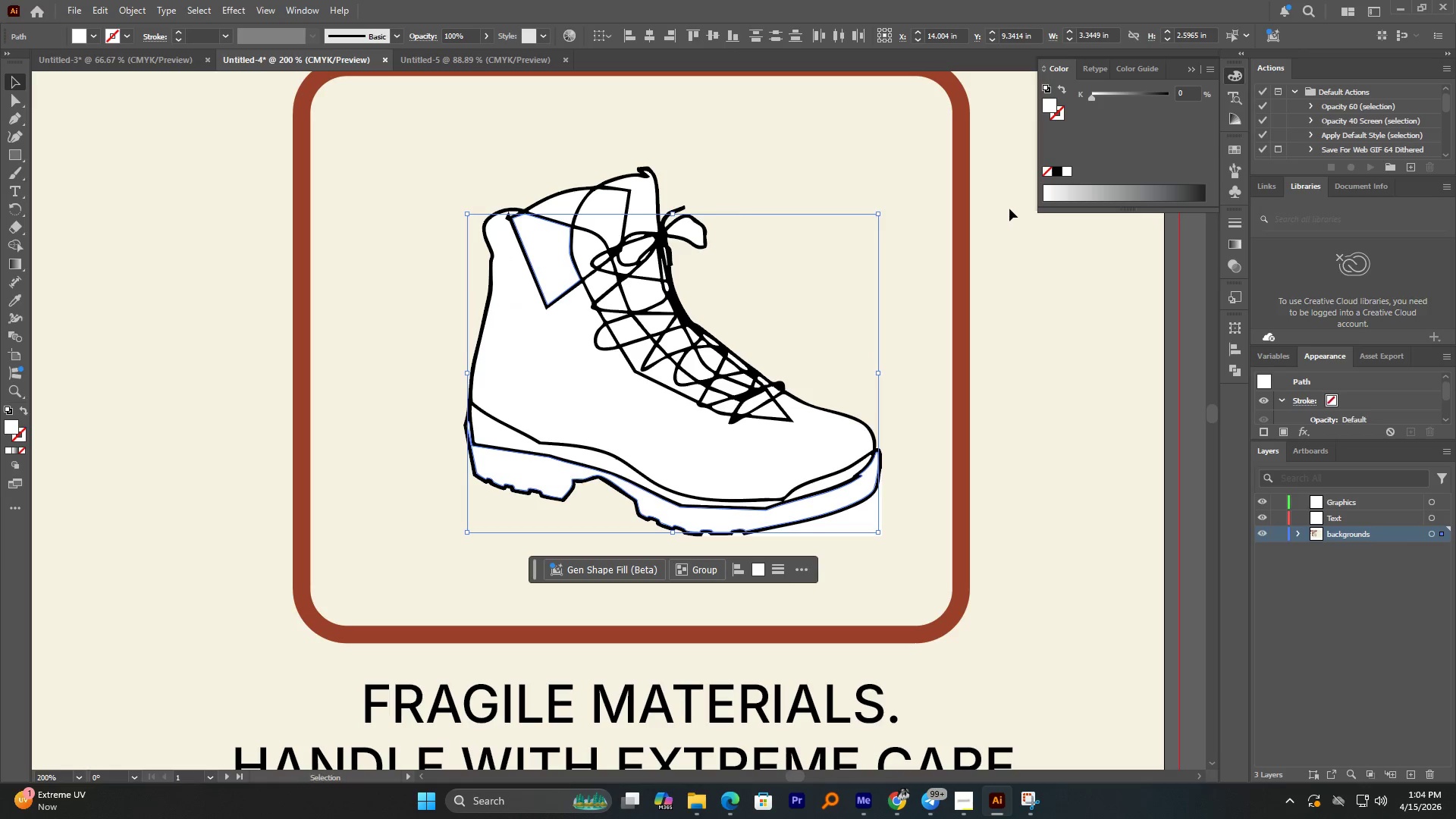 
left_click([1059, 170])
 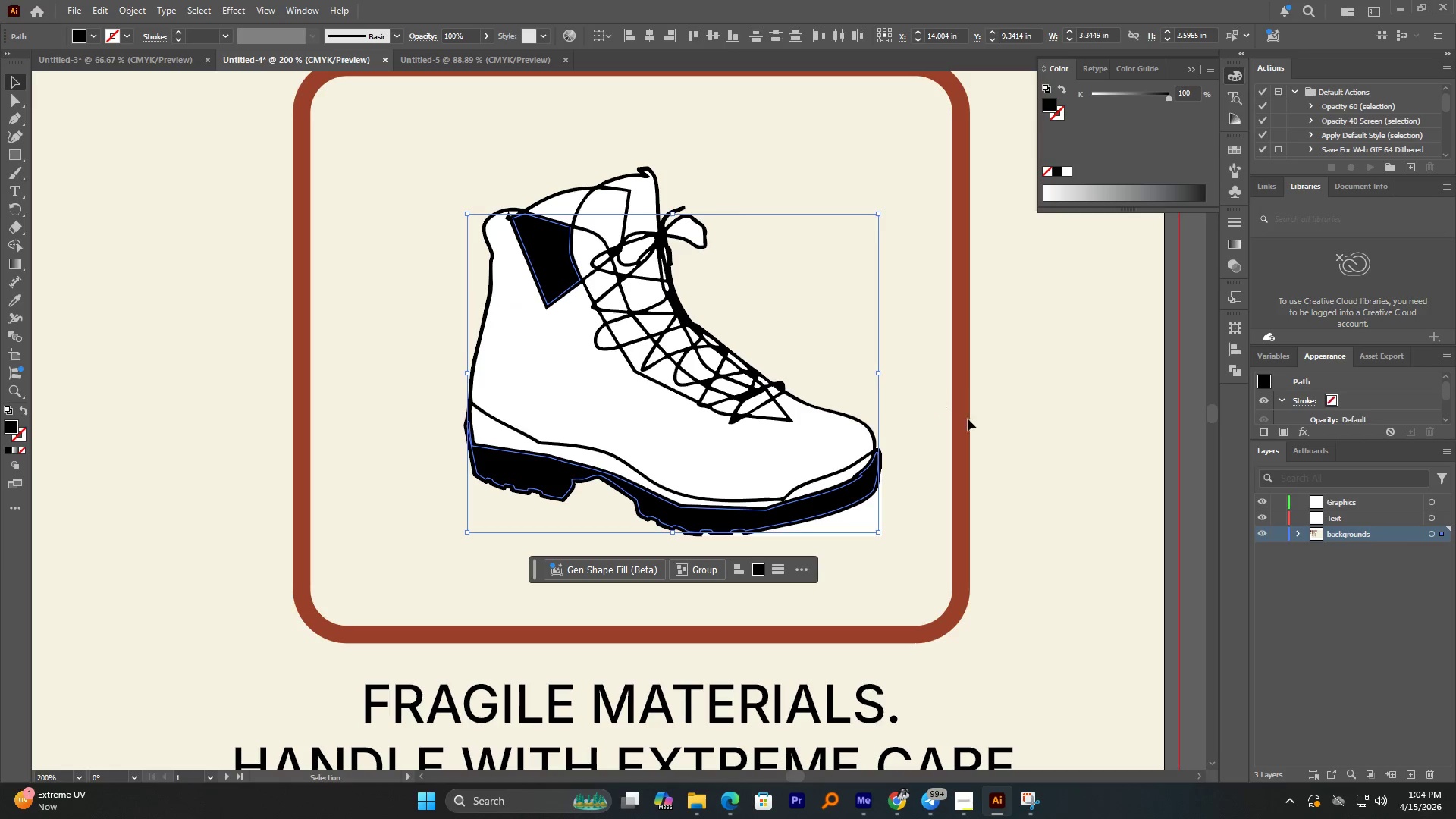 
left_click([1020, 426])
 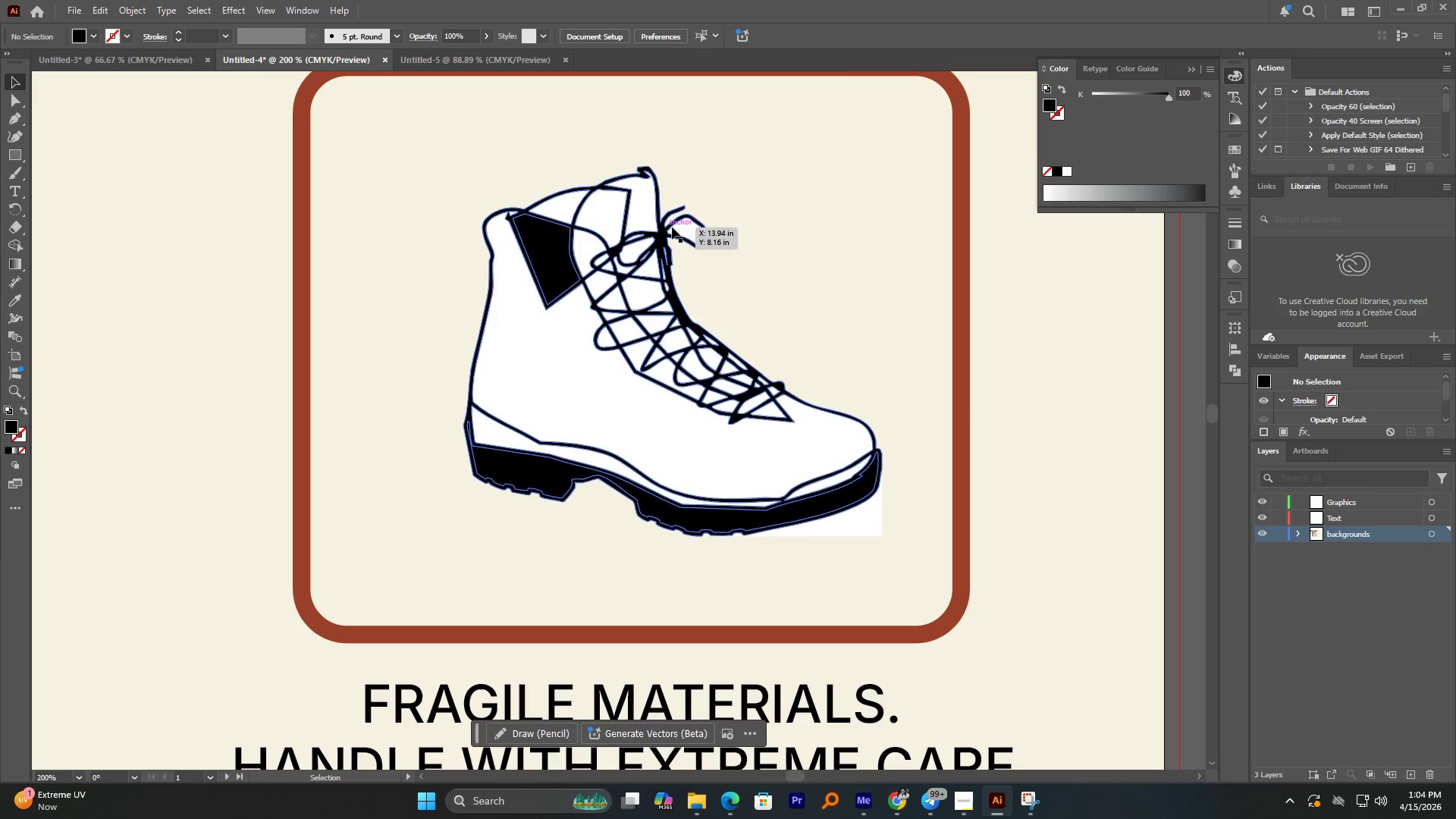 
left_click([690, 224])
 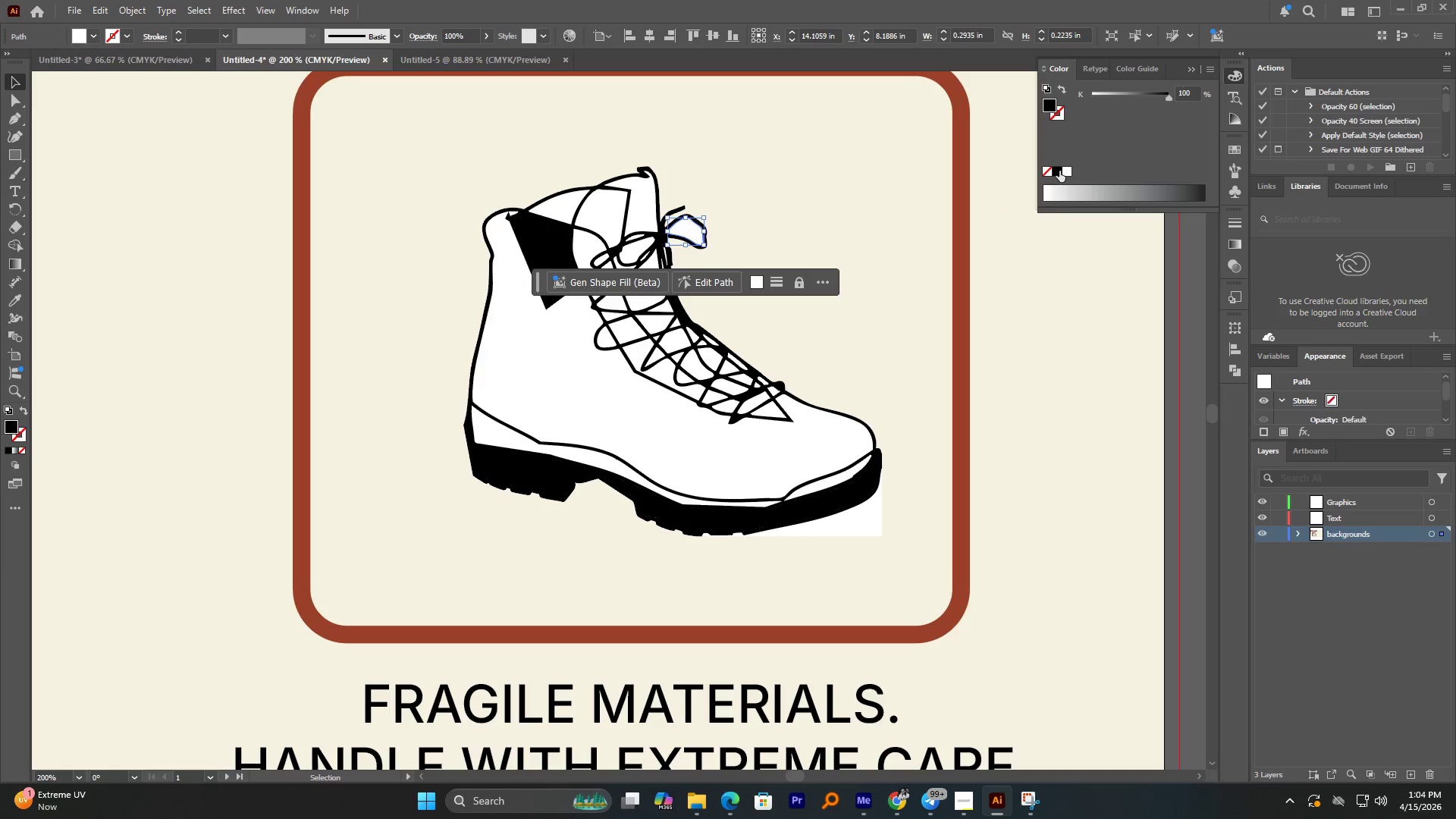 
double_click([1040, 282])
 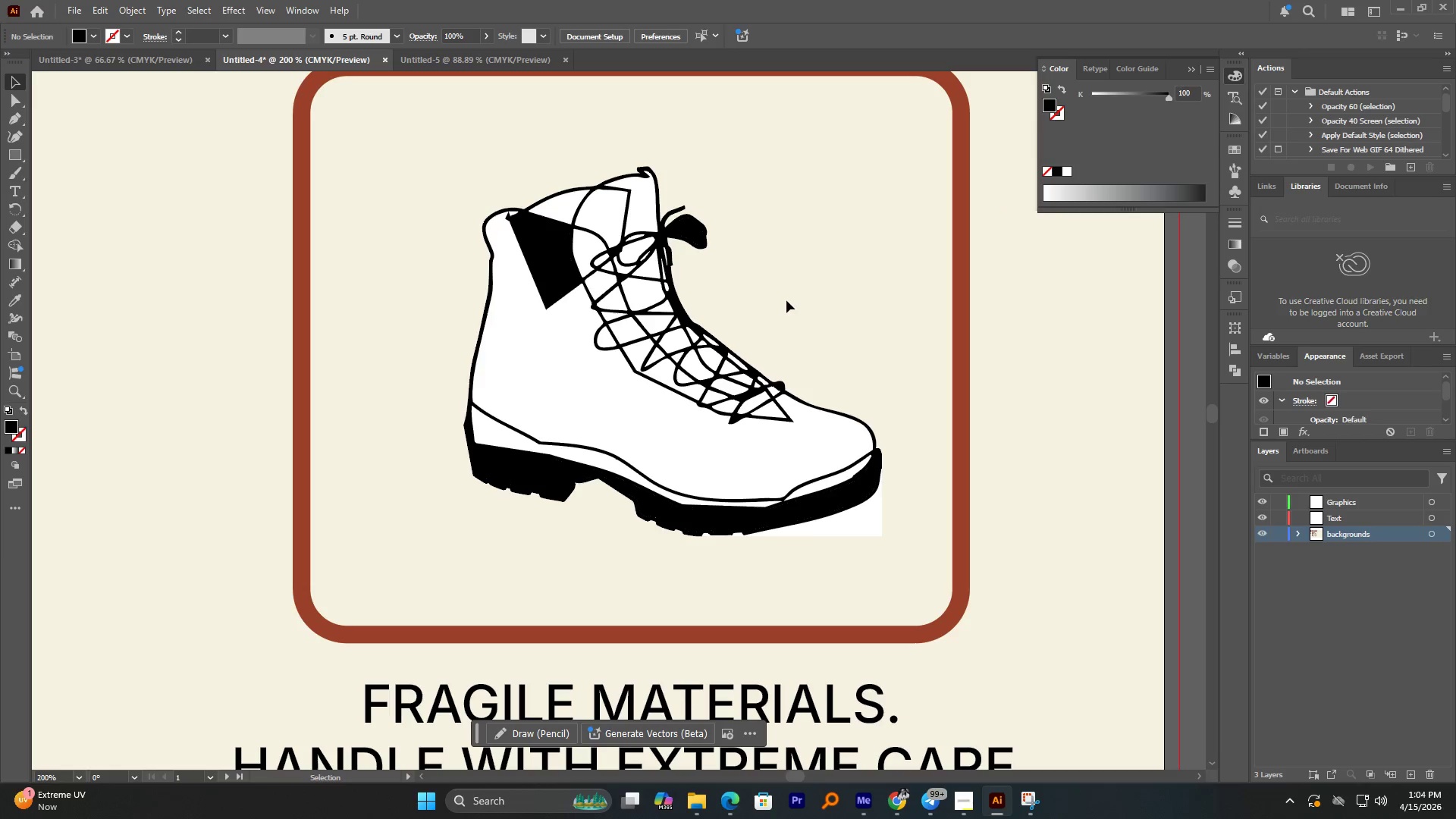 
hold_key(key=AltLeft, duration=1.06)
 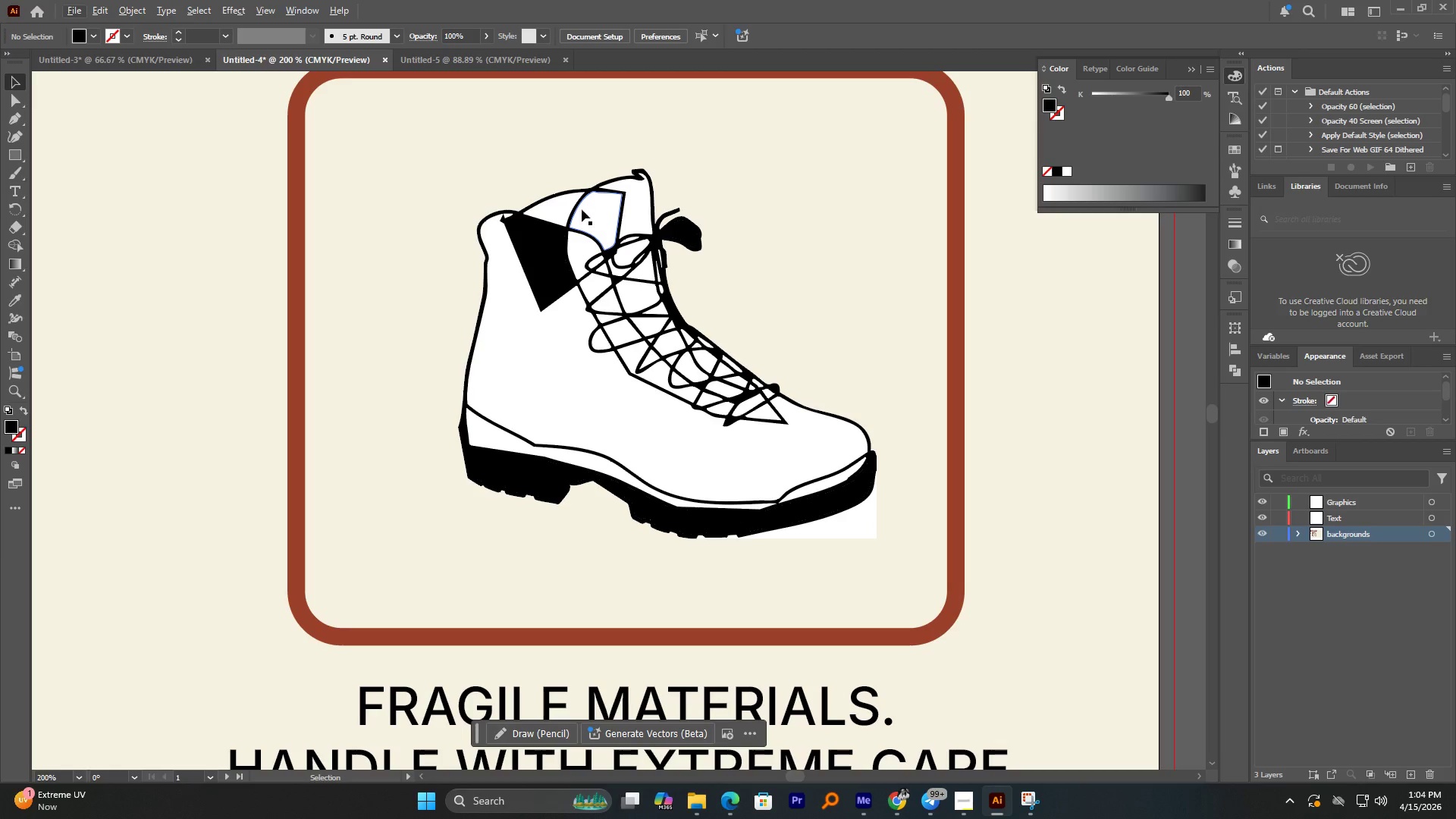 
left_click([560, 207])
 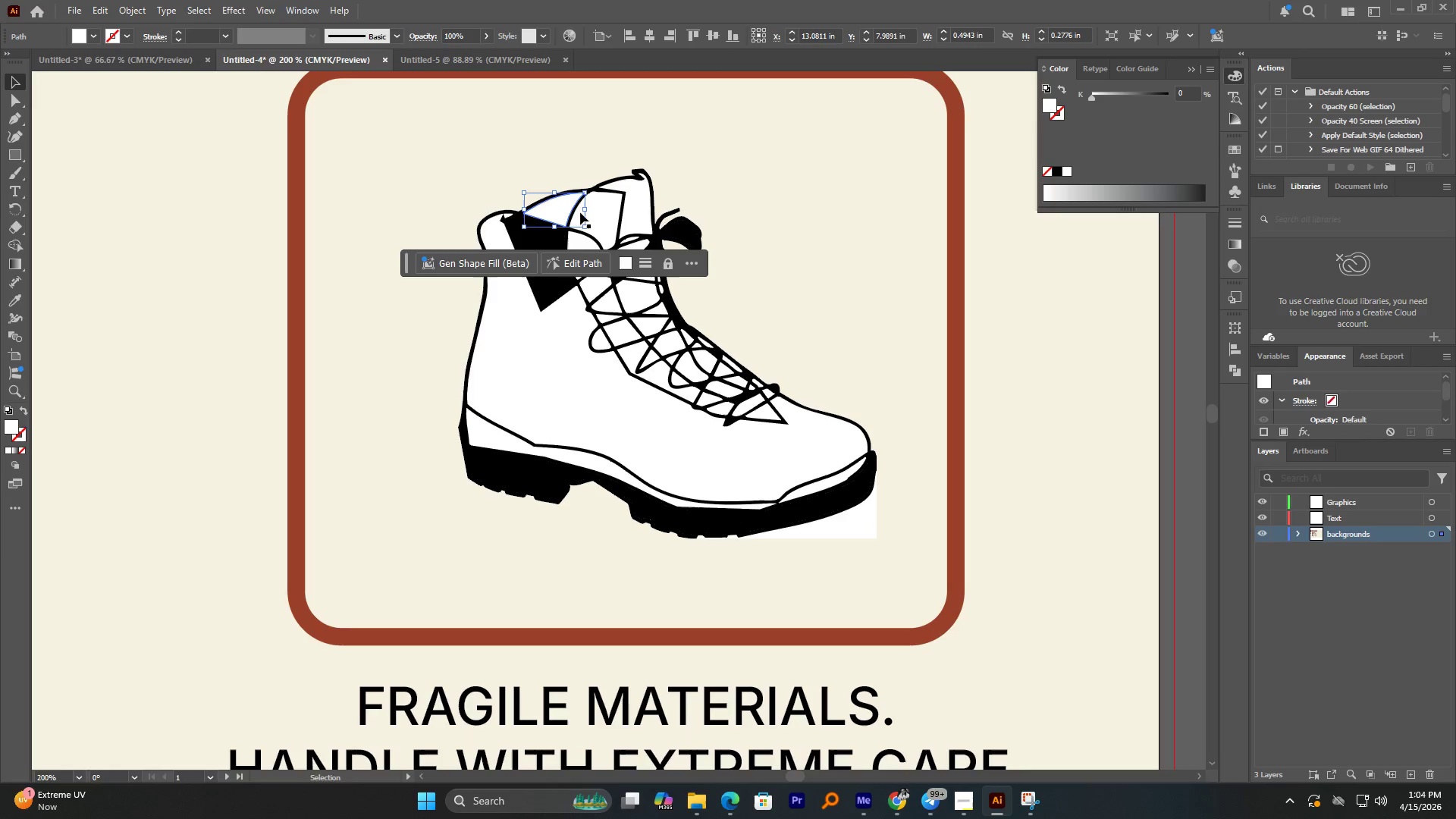 
hold_key(key=ShiftLeft, duration=2.69)
left_click([604, 212])
 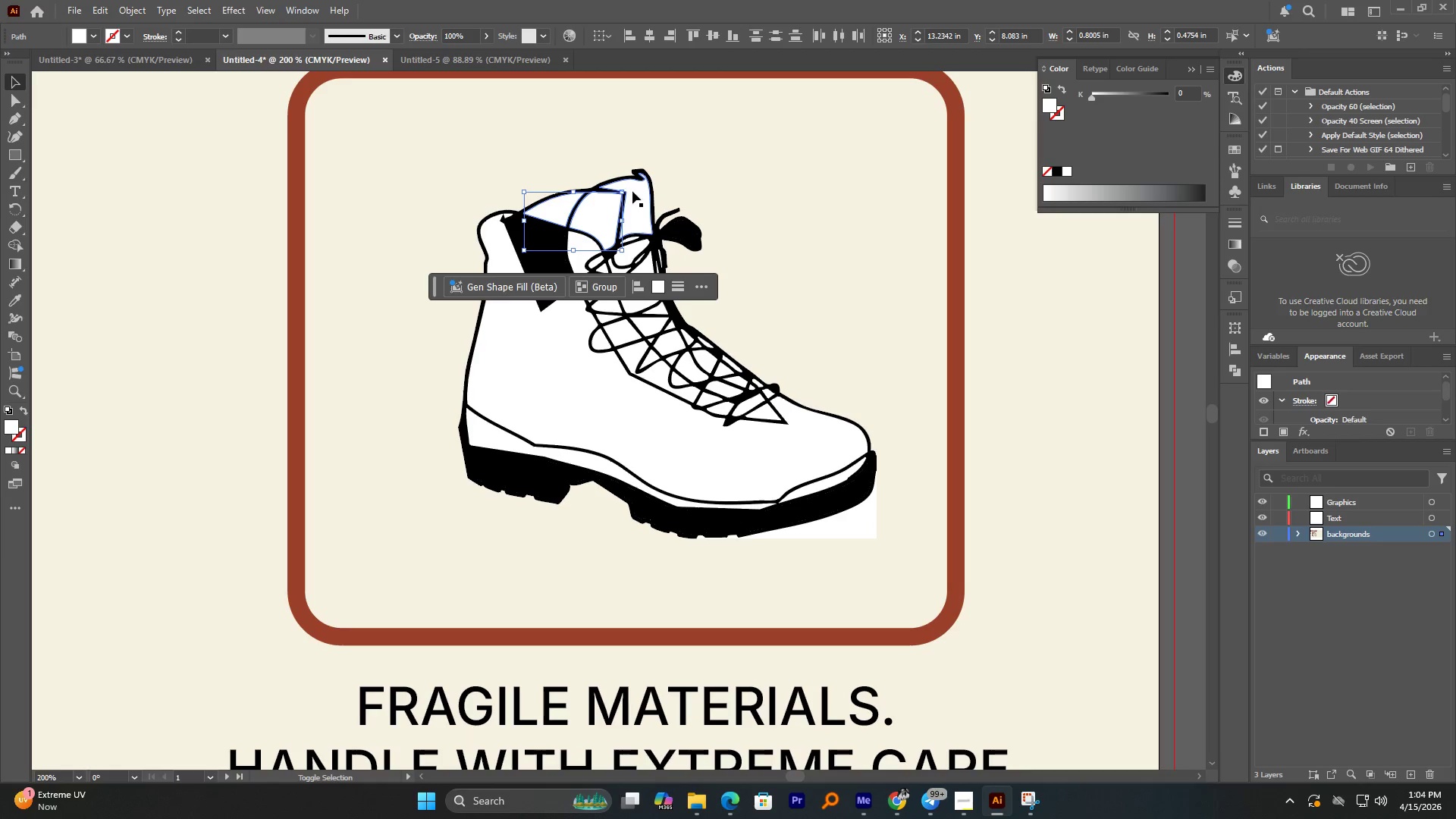 
left_click([632, 191])
 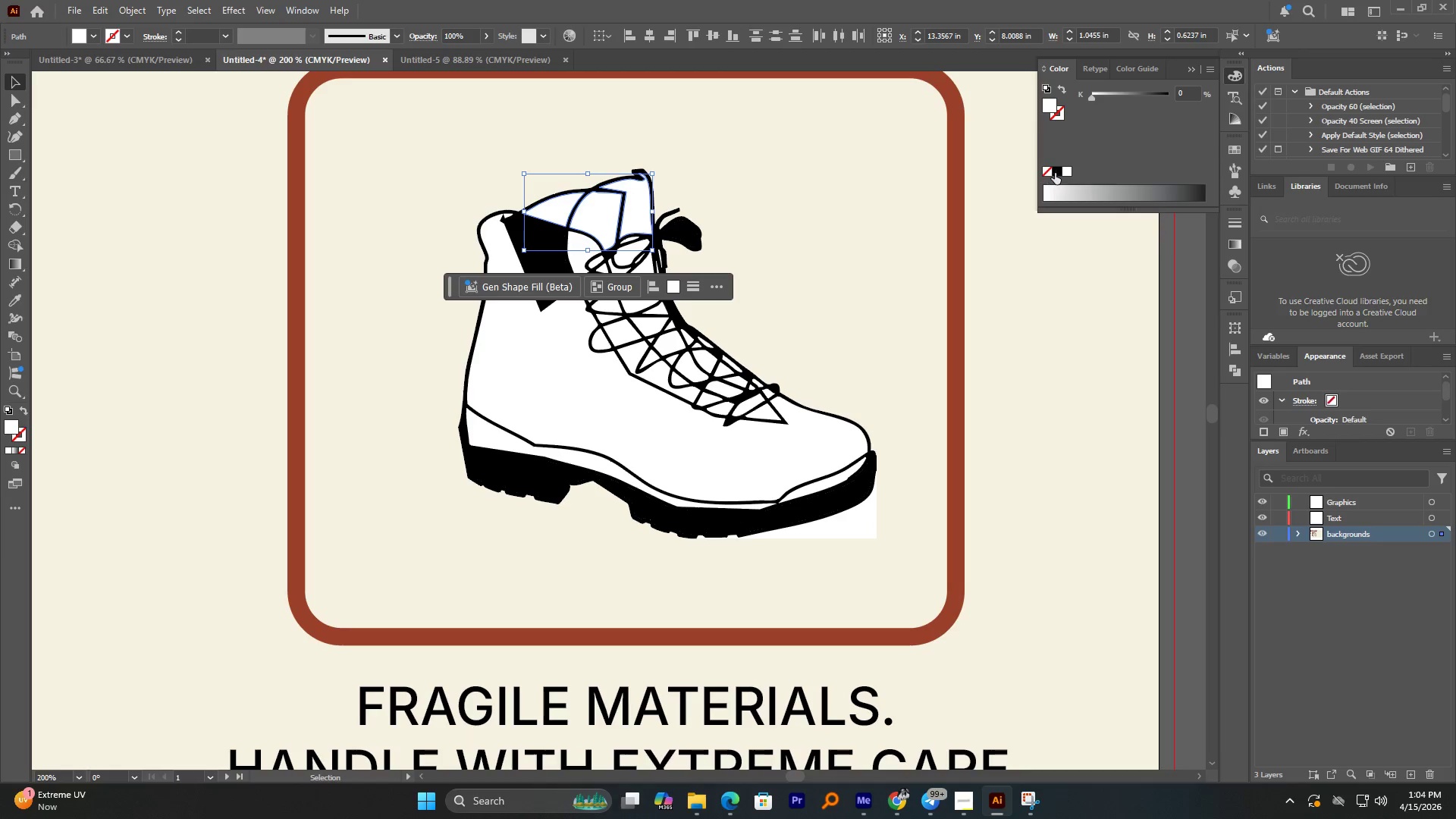 
left_click([1057, 172])
 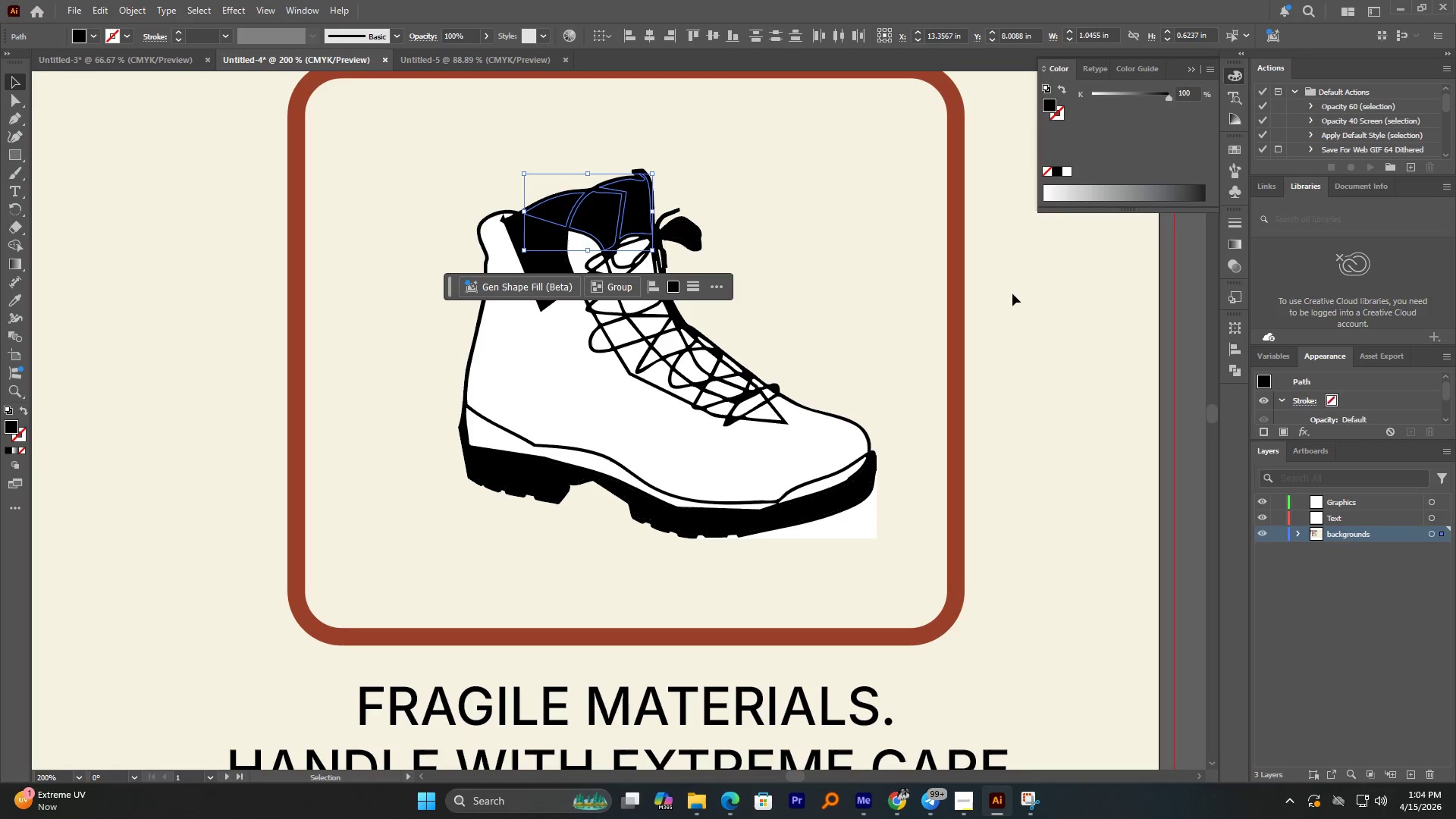 
left_click([1015, 294])
 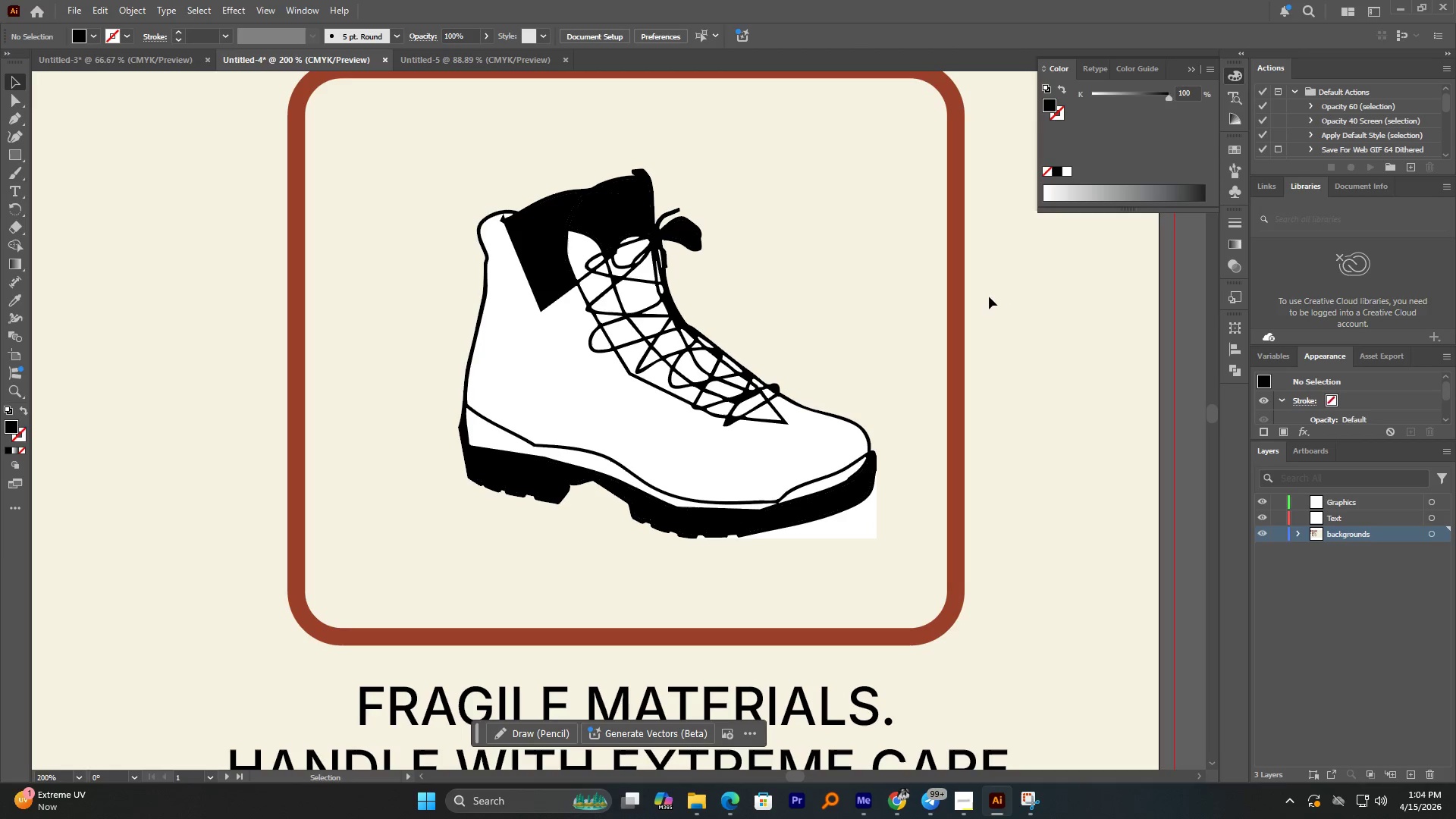 
hold_key(key=AltLeft, duration=1.24)
 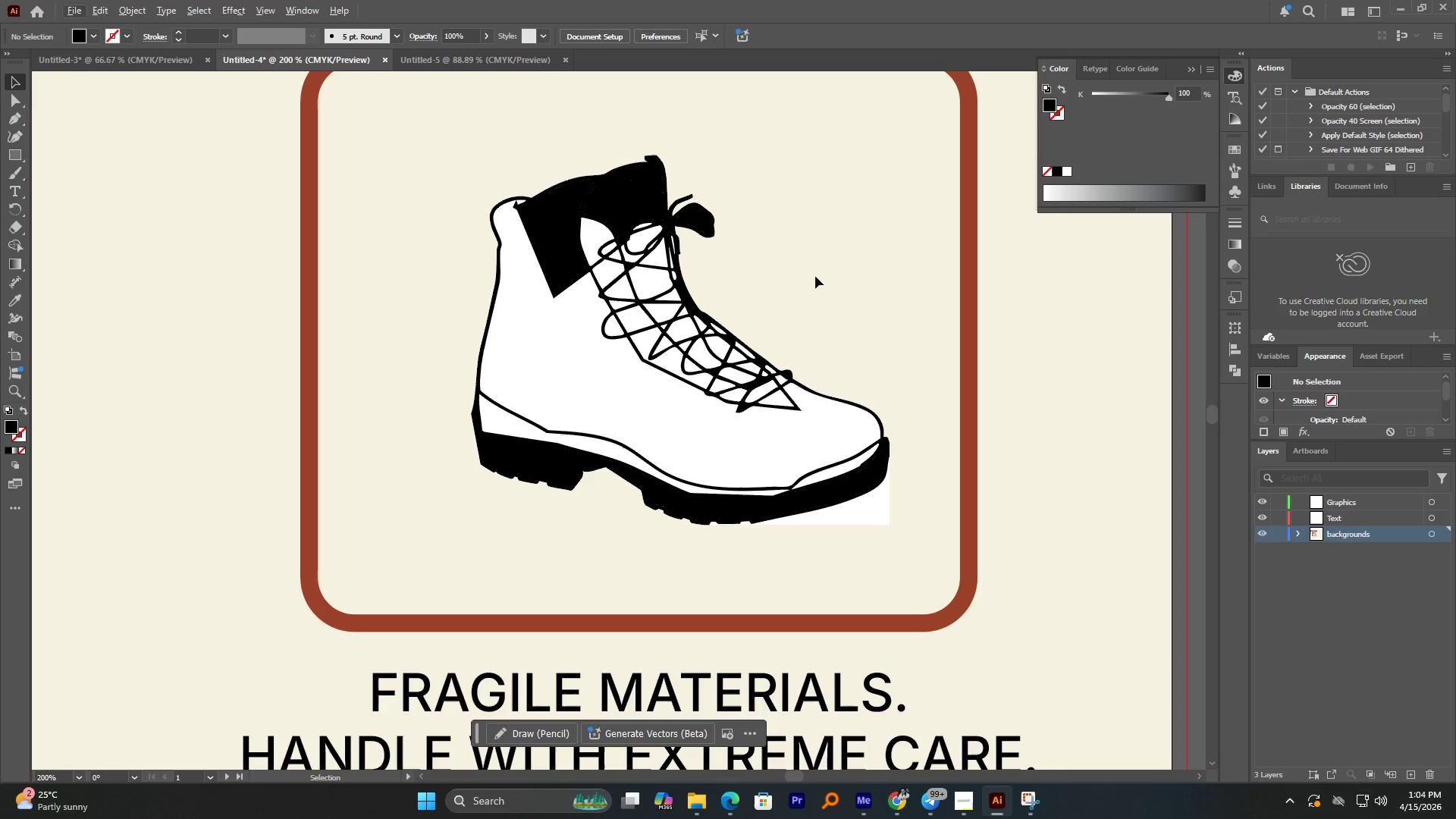 
key(Control+Z)
 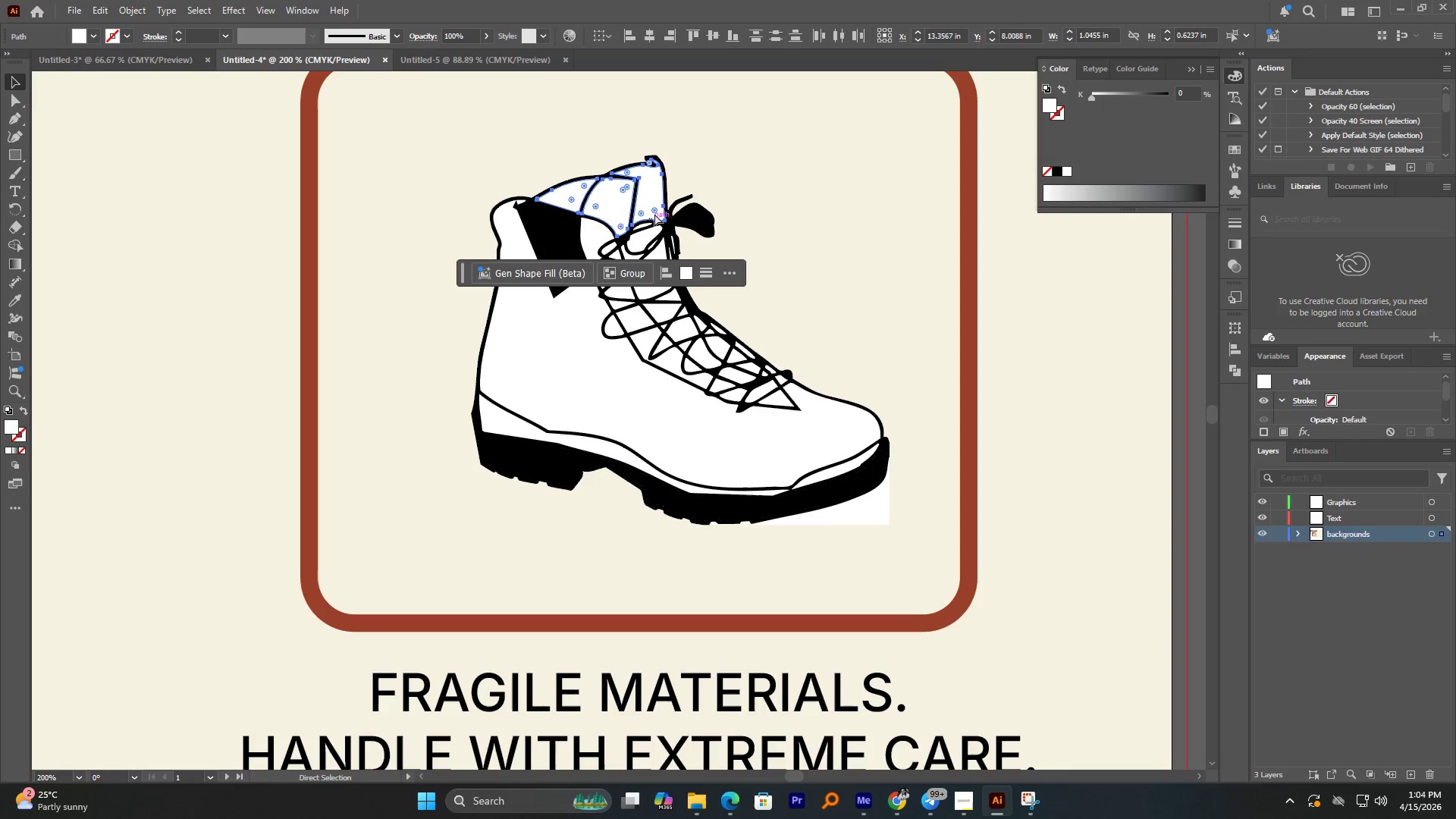 
left_click([799, 190])
 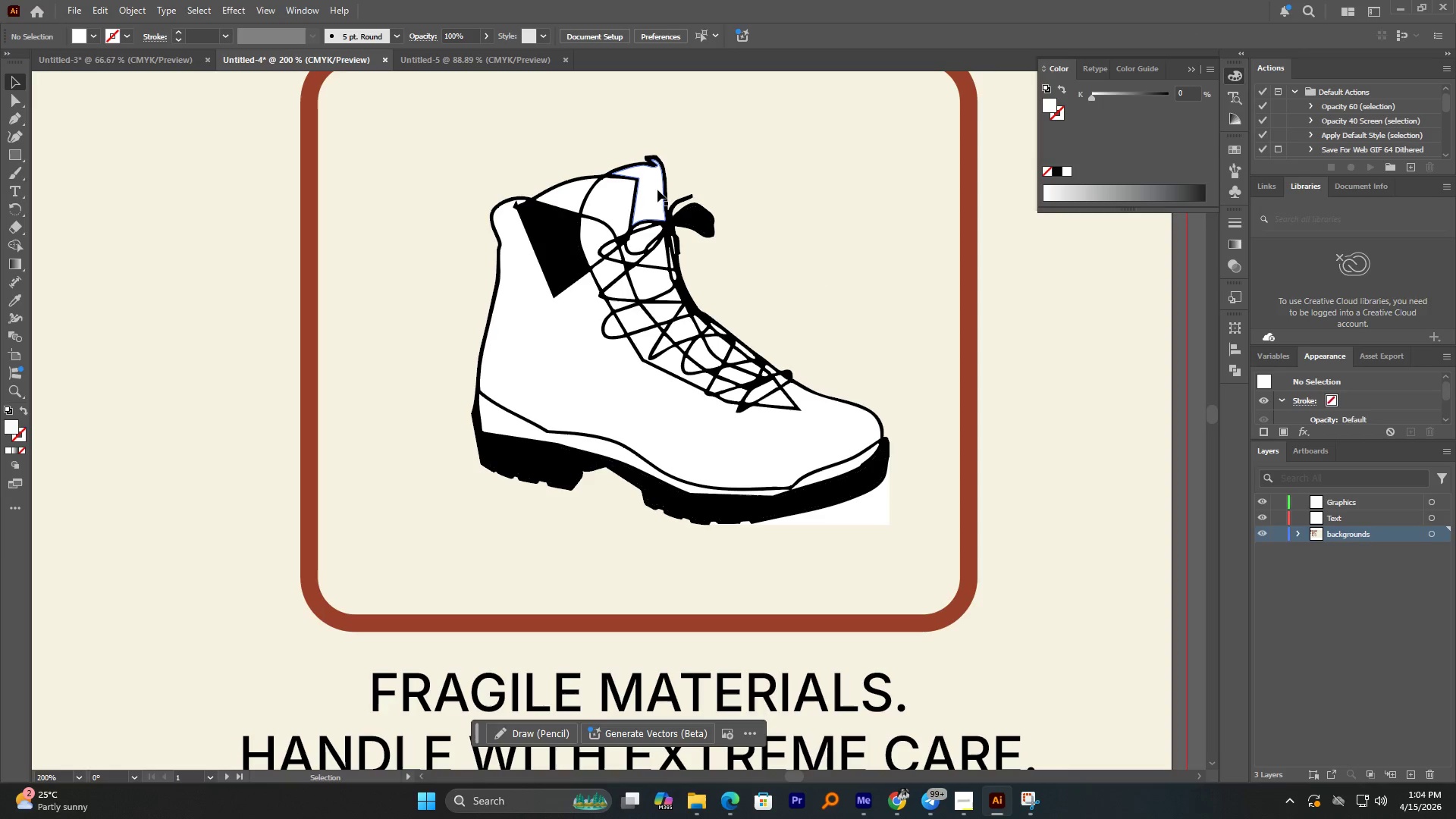 
left_click([657, 190])
 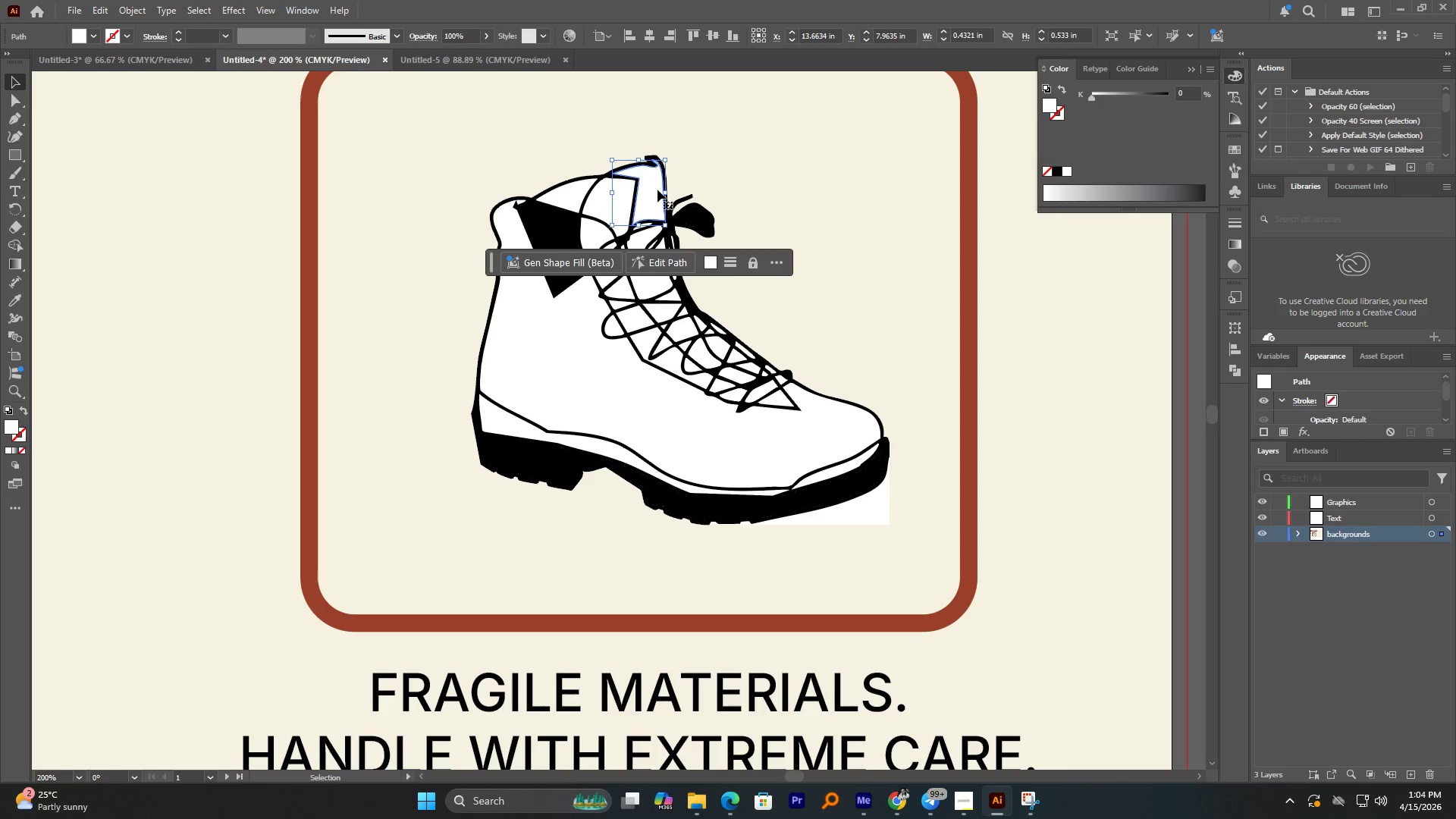 
key(Delete)
 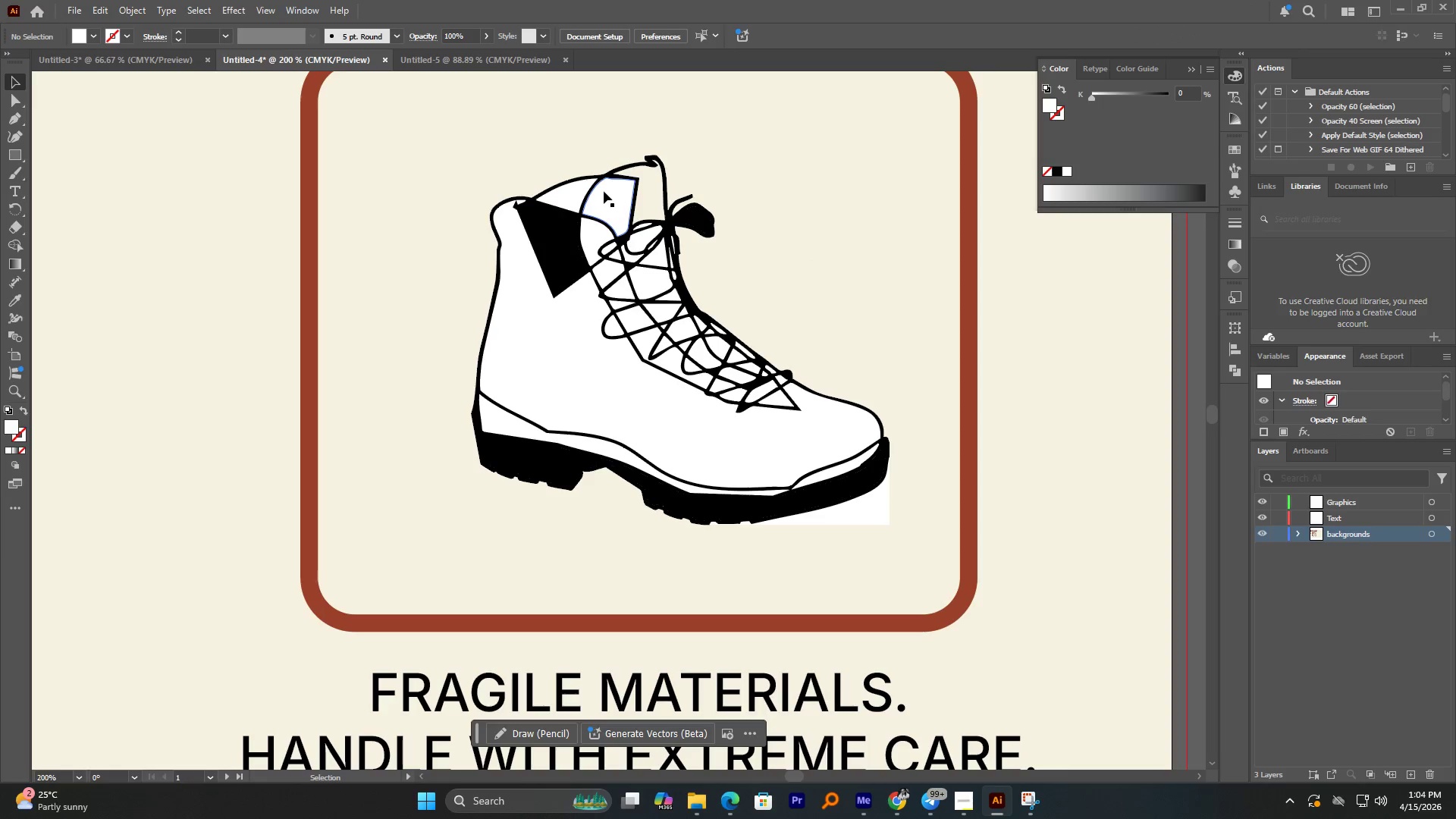 
left_click([599, 196])
 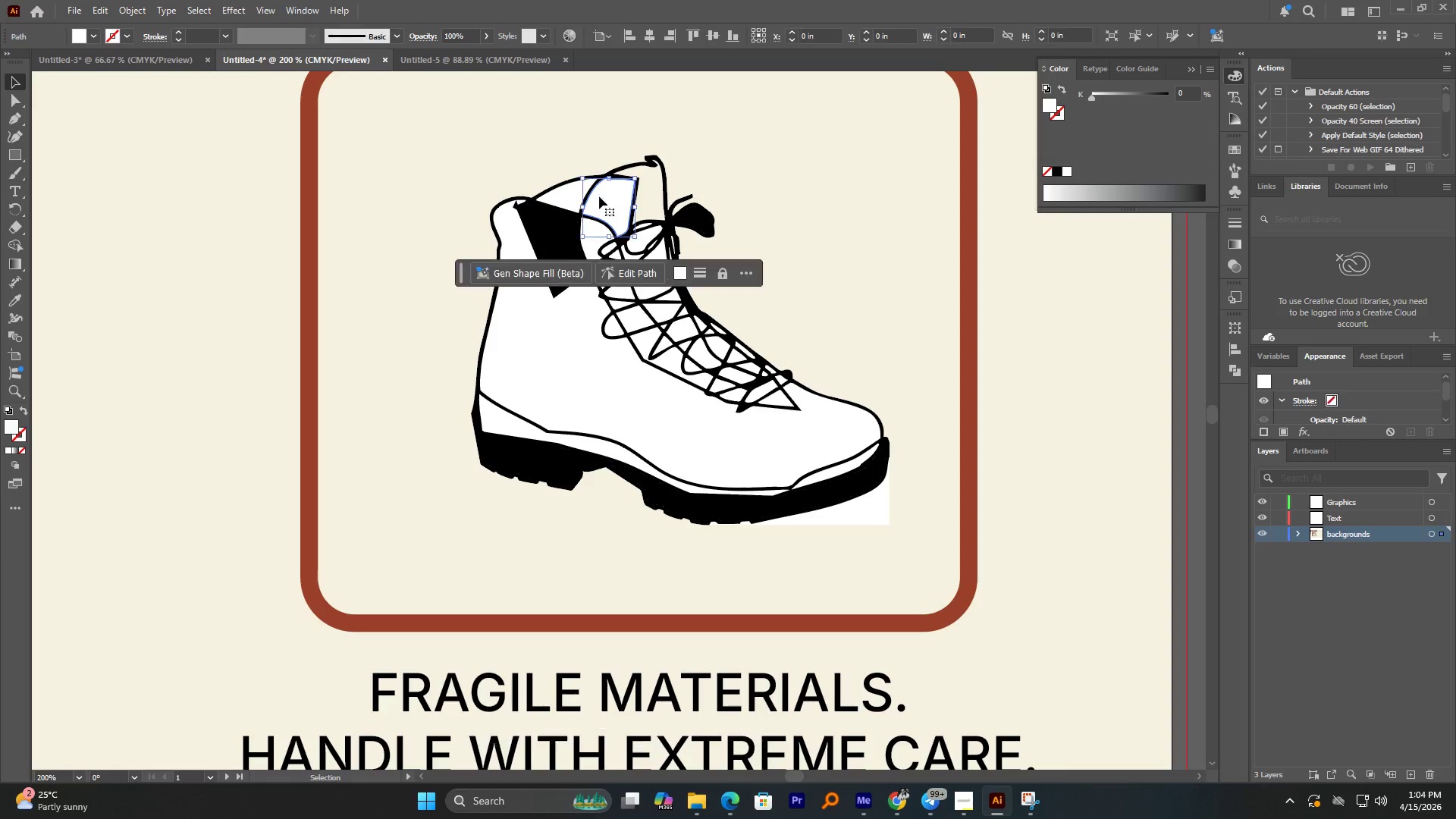 
key(Delete)
 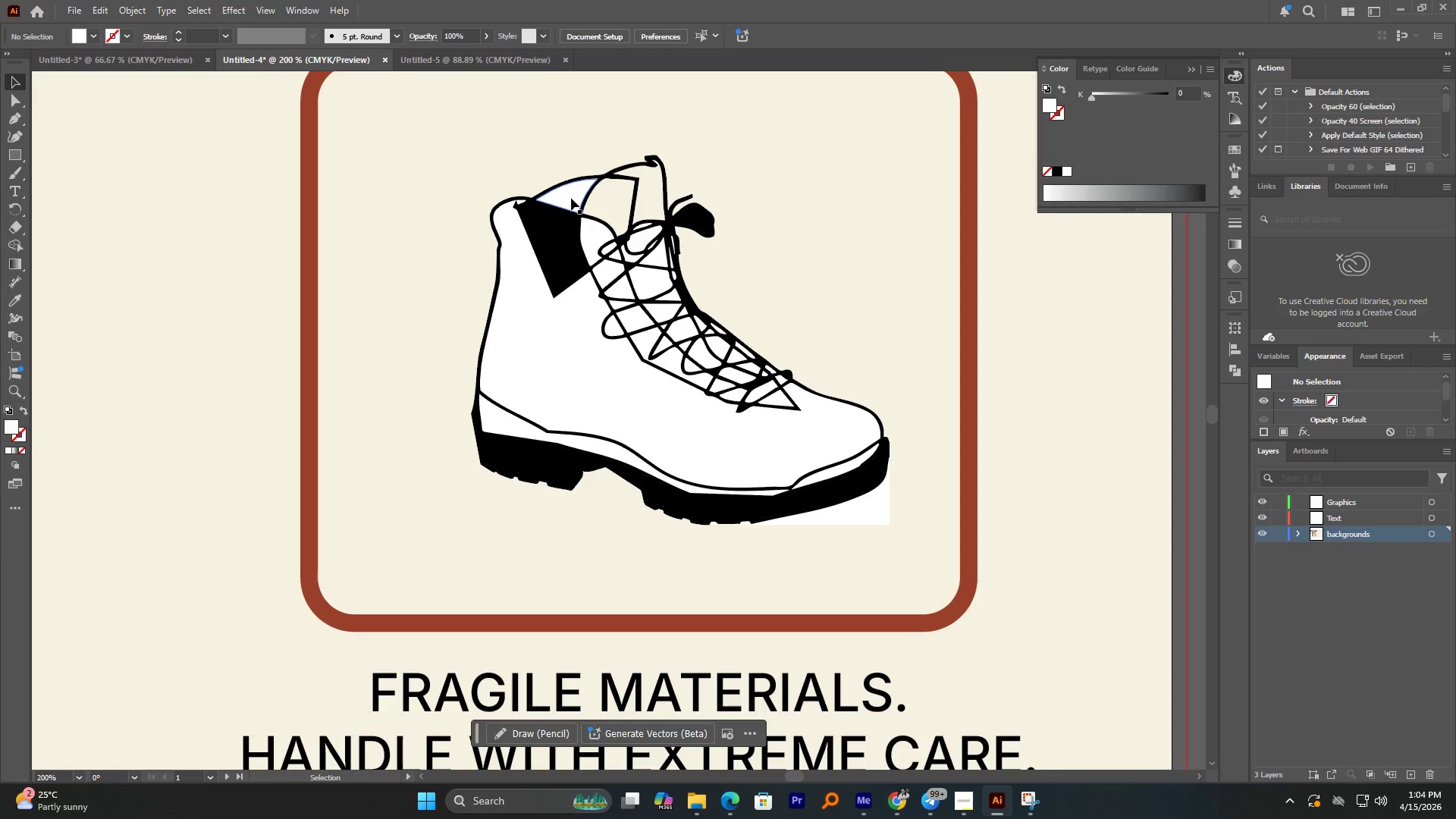 
left_click([571, 198])
 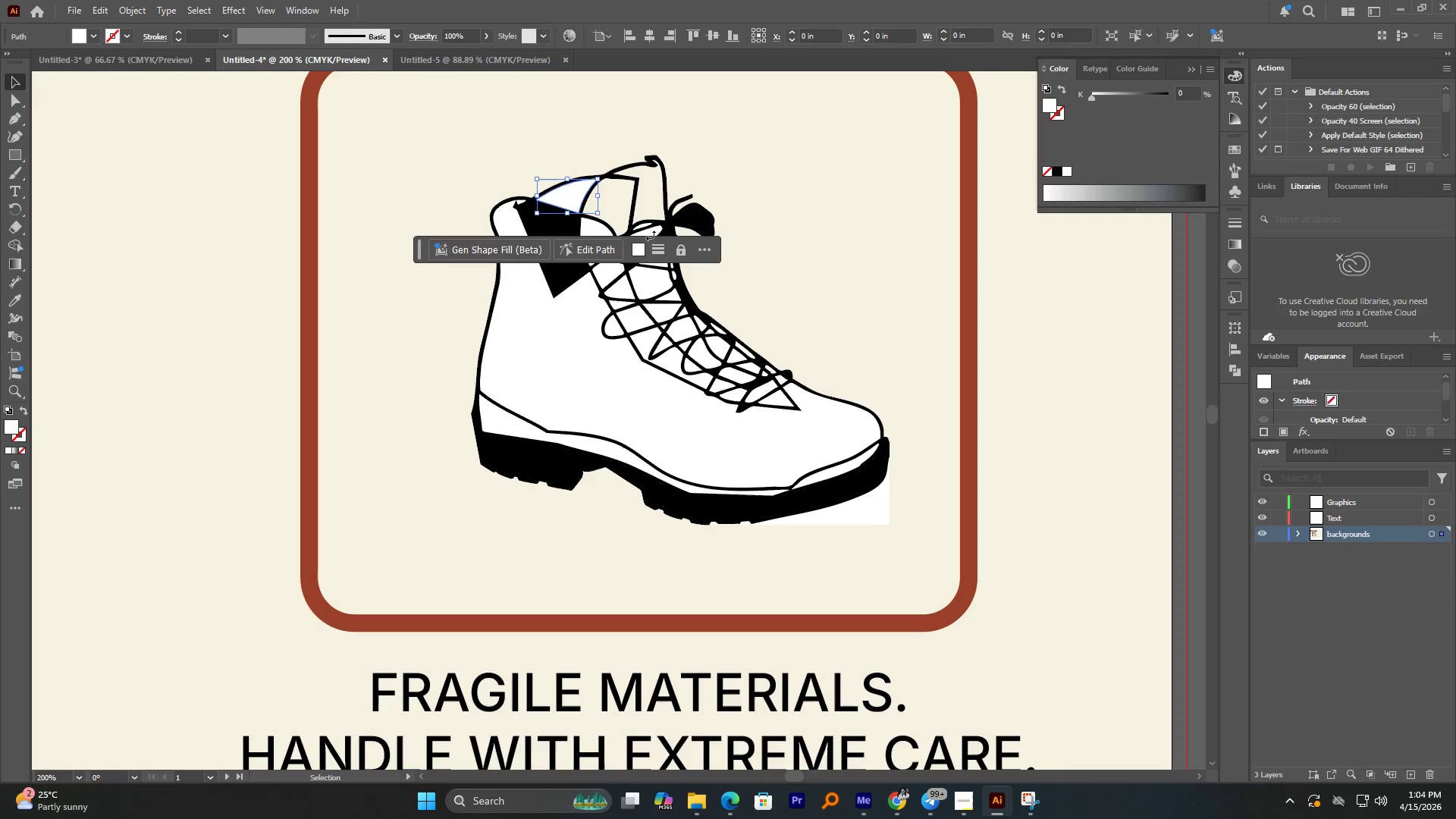 
key(Delete)
 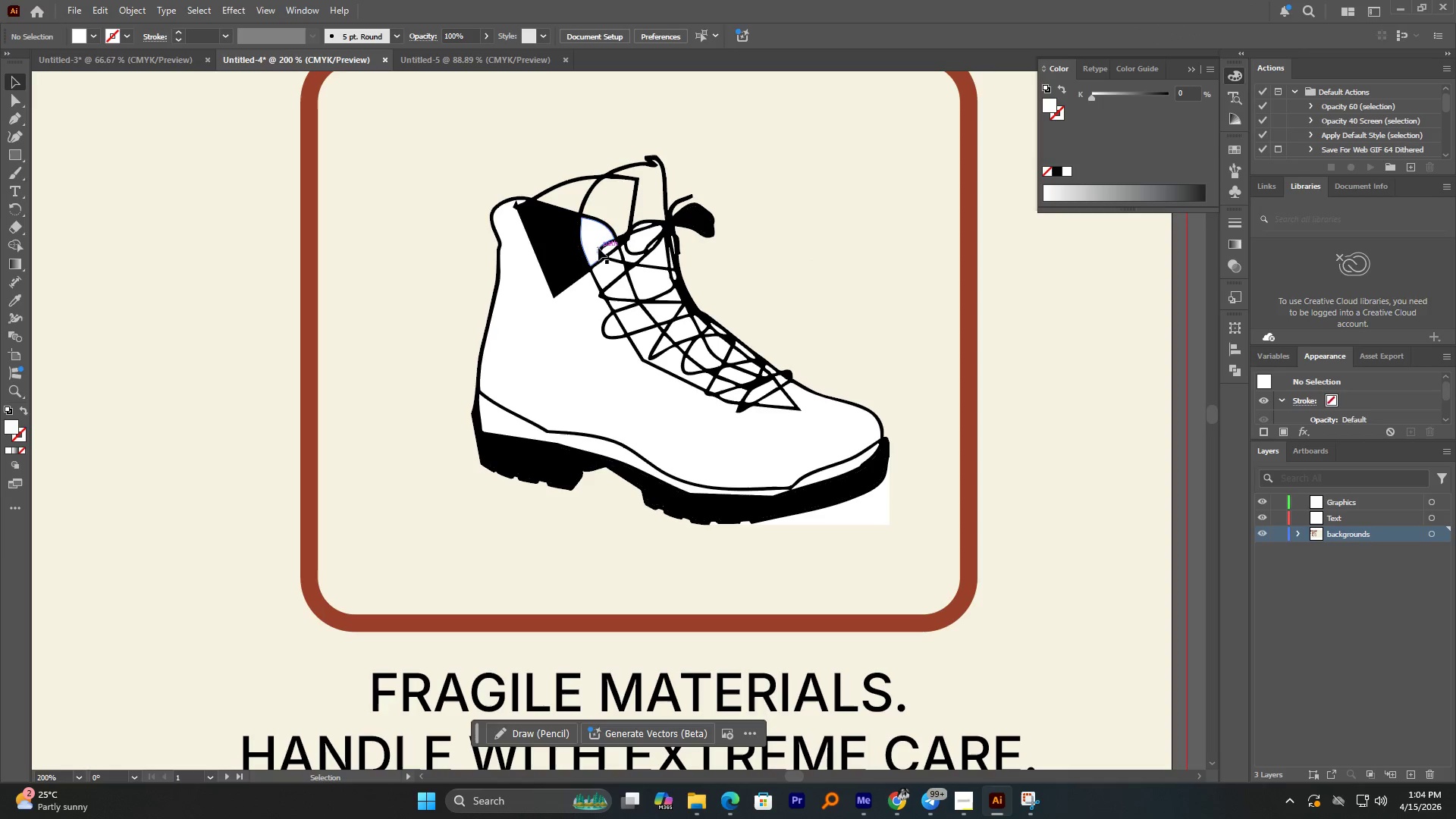 
left_click([597, 246])
 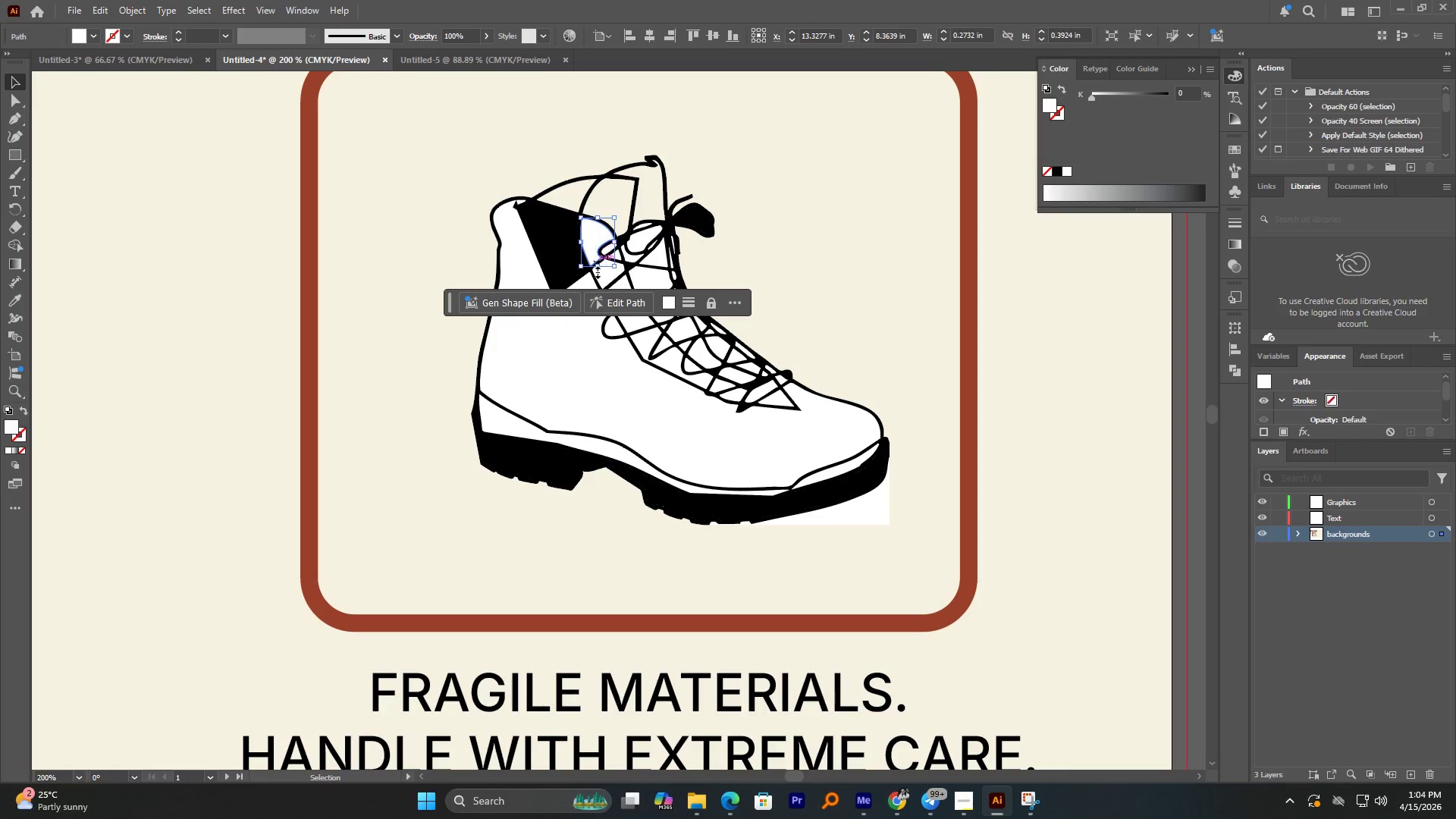 
key(Delete)
 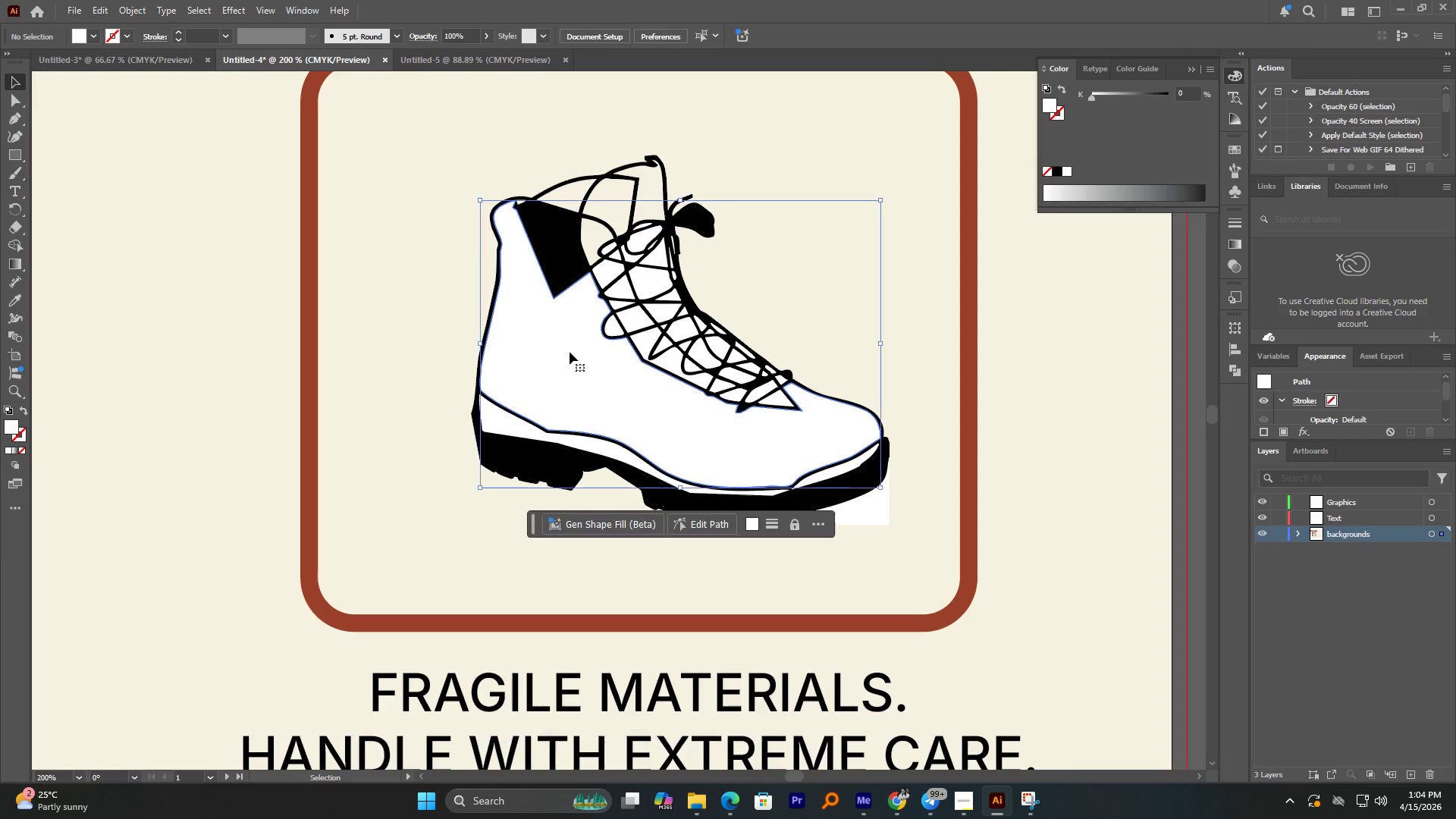 
key(Delete)
 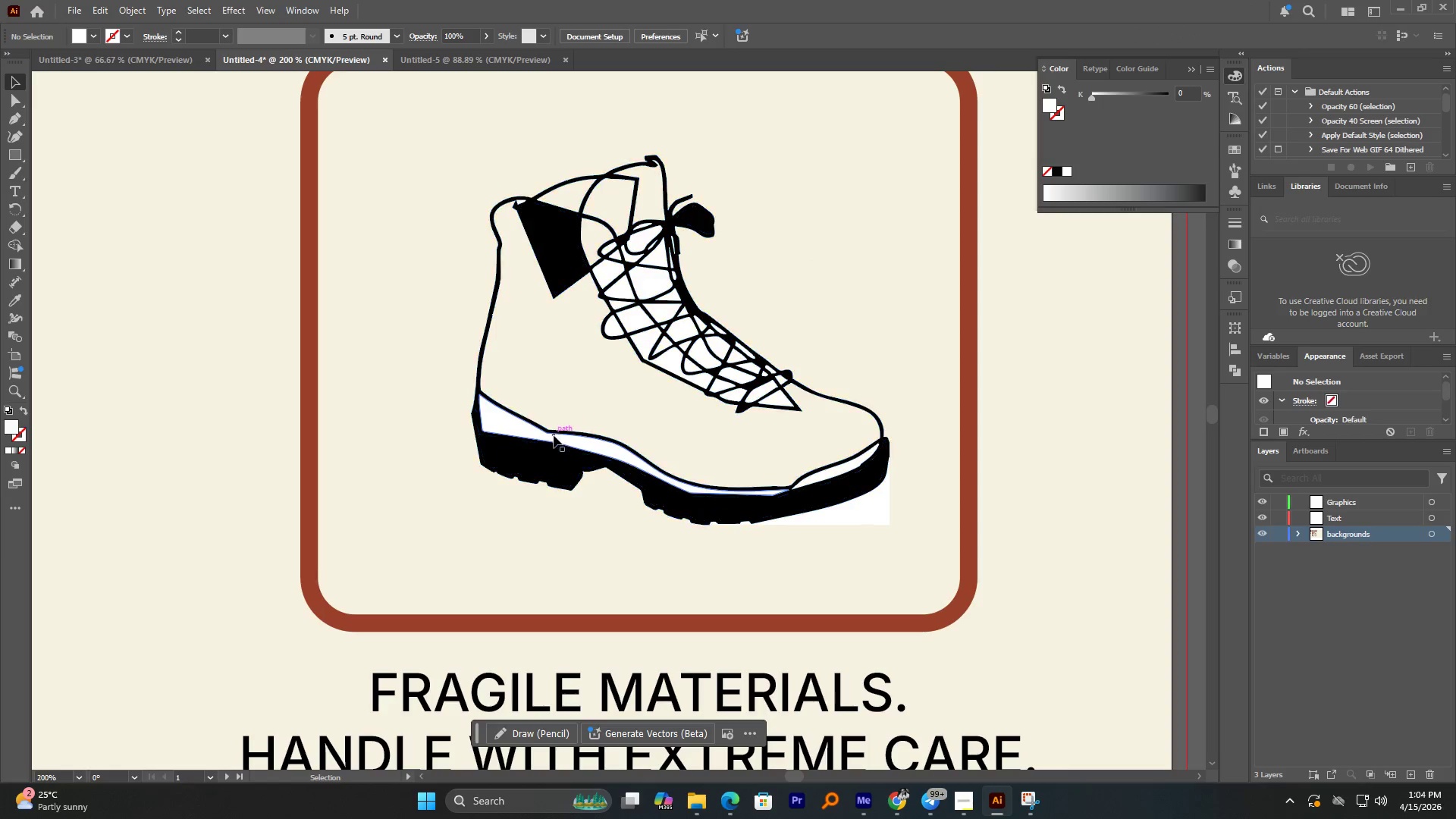 
left_click([554, 435])
 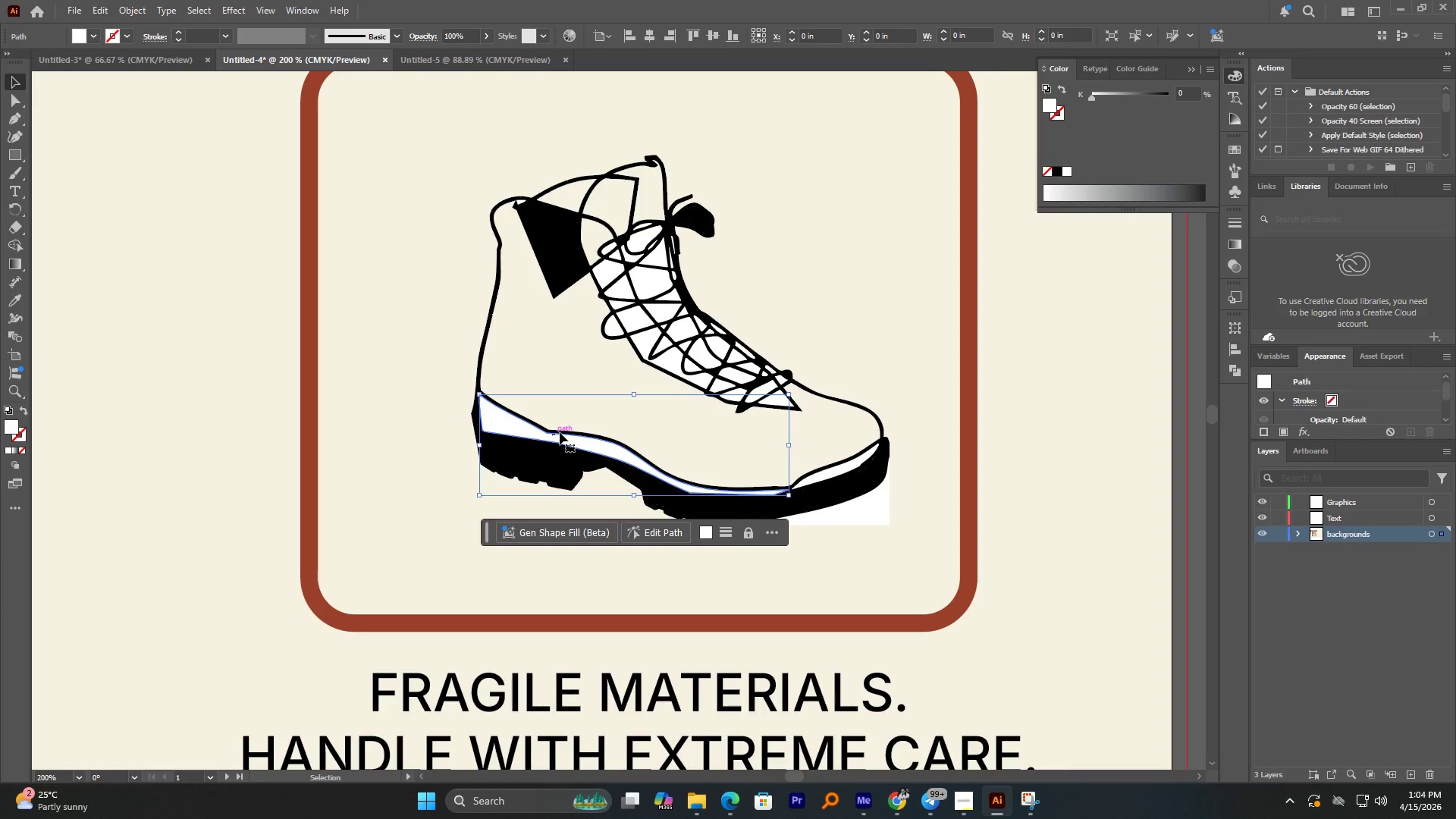 
key(Delete)
 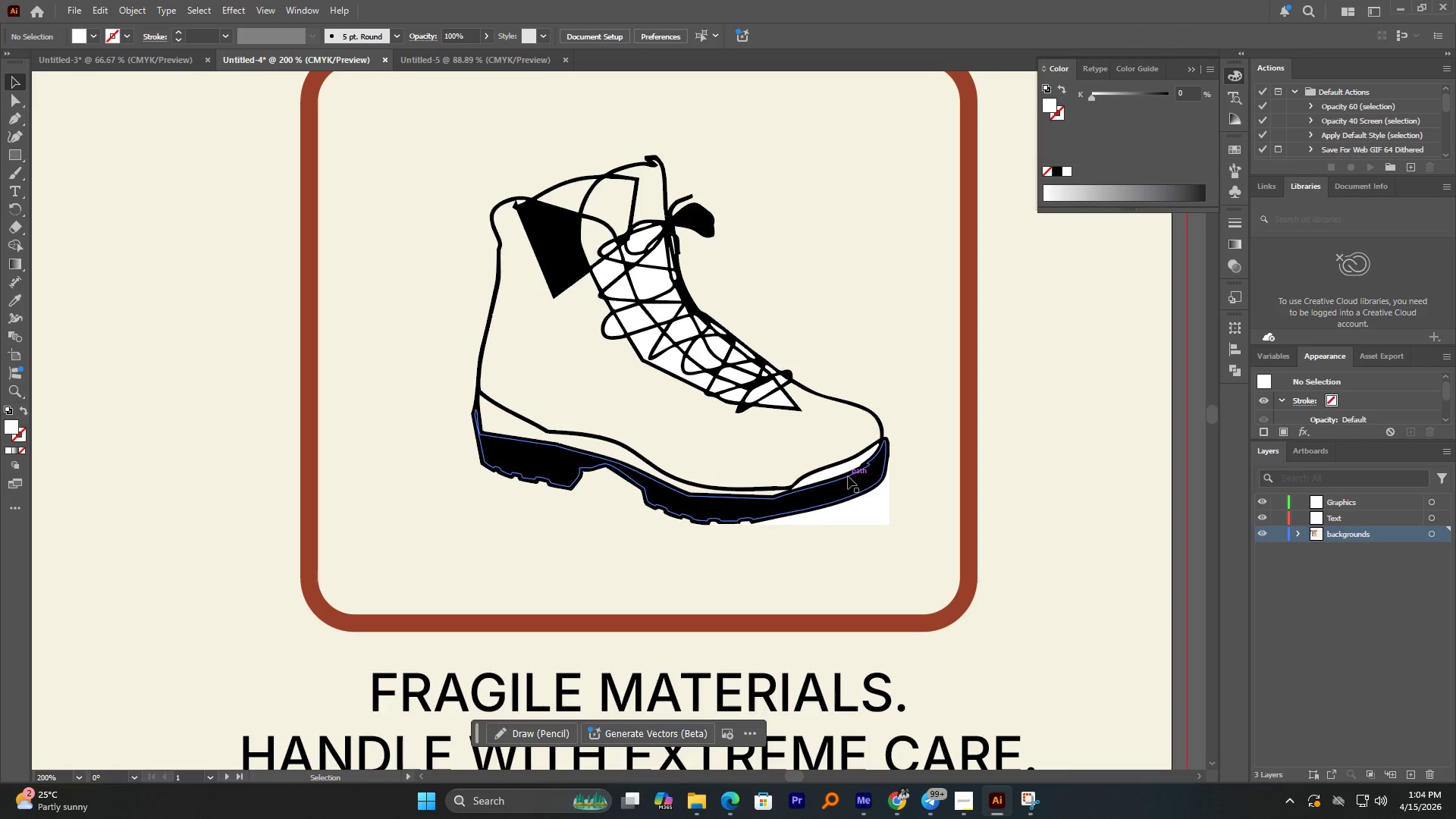 
left_click([847, 471])
 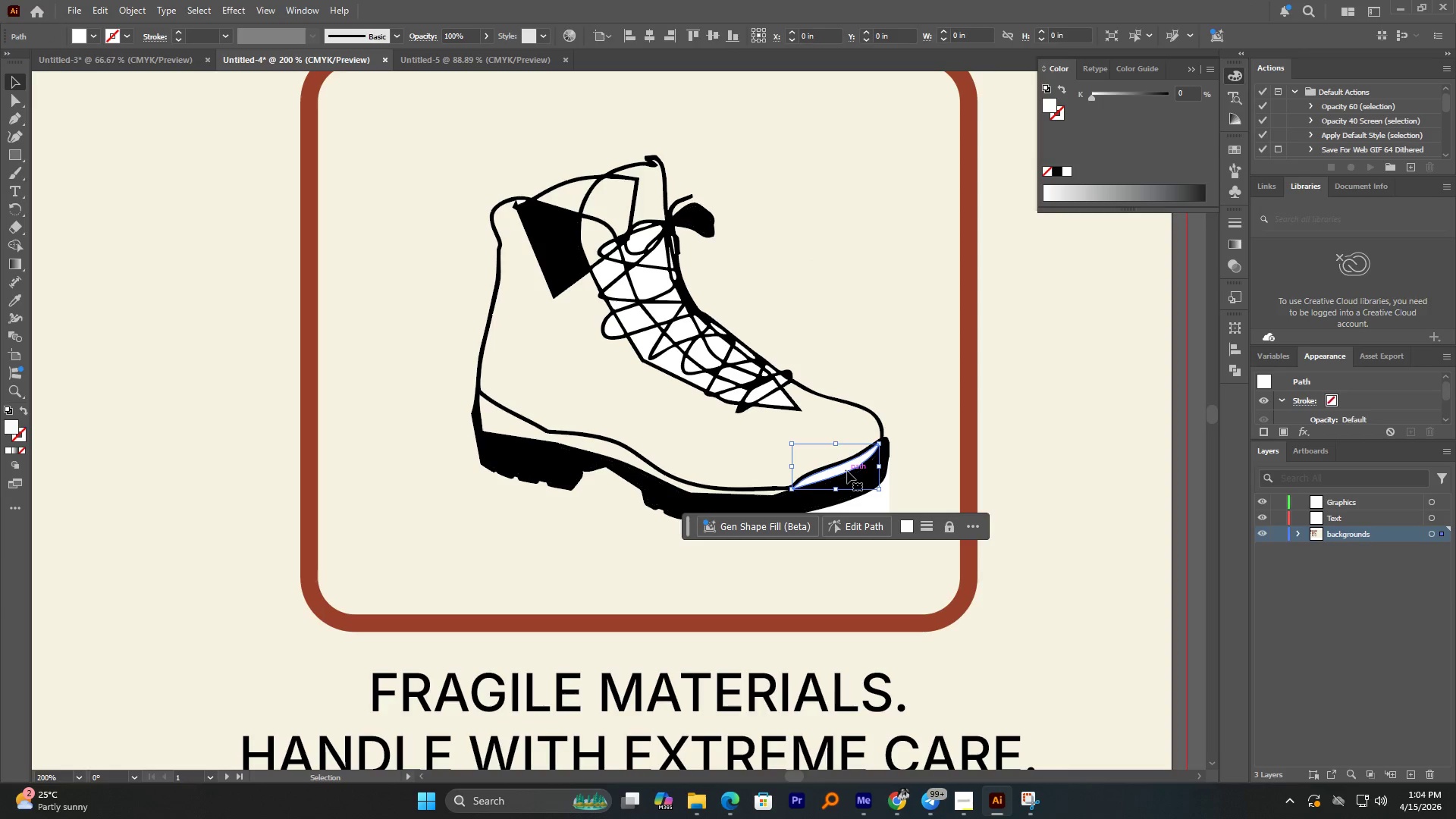 
key(Delete)
 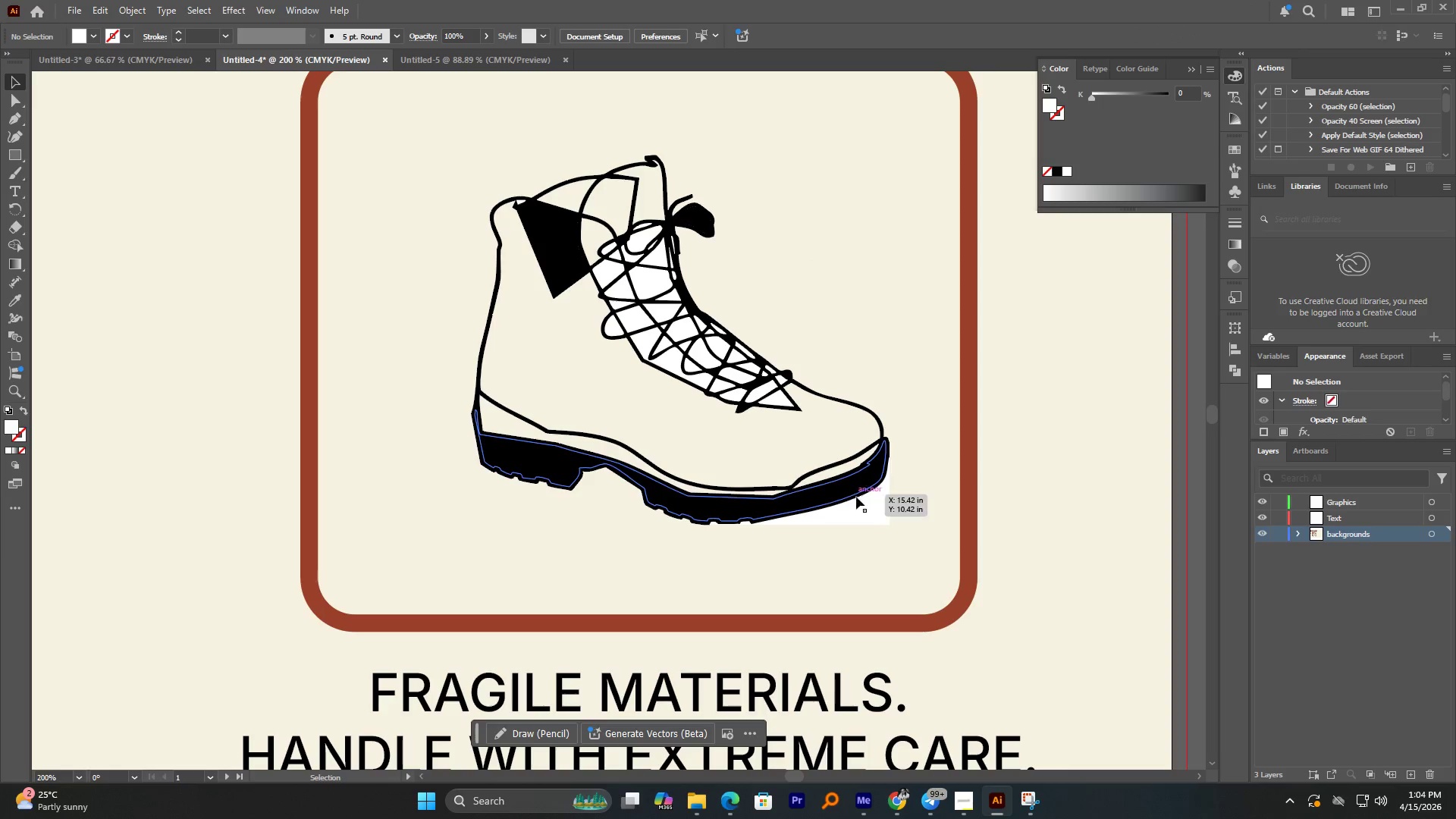 
left_click([858, 504])
 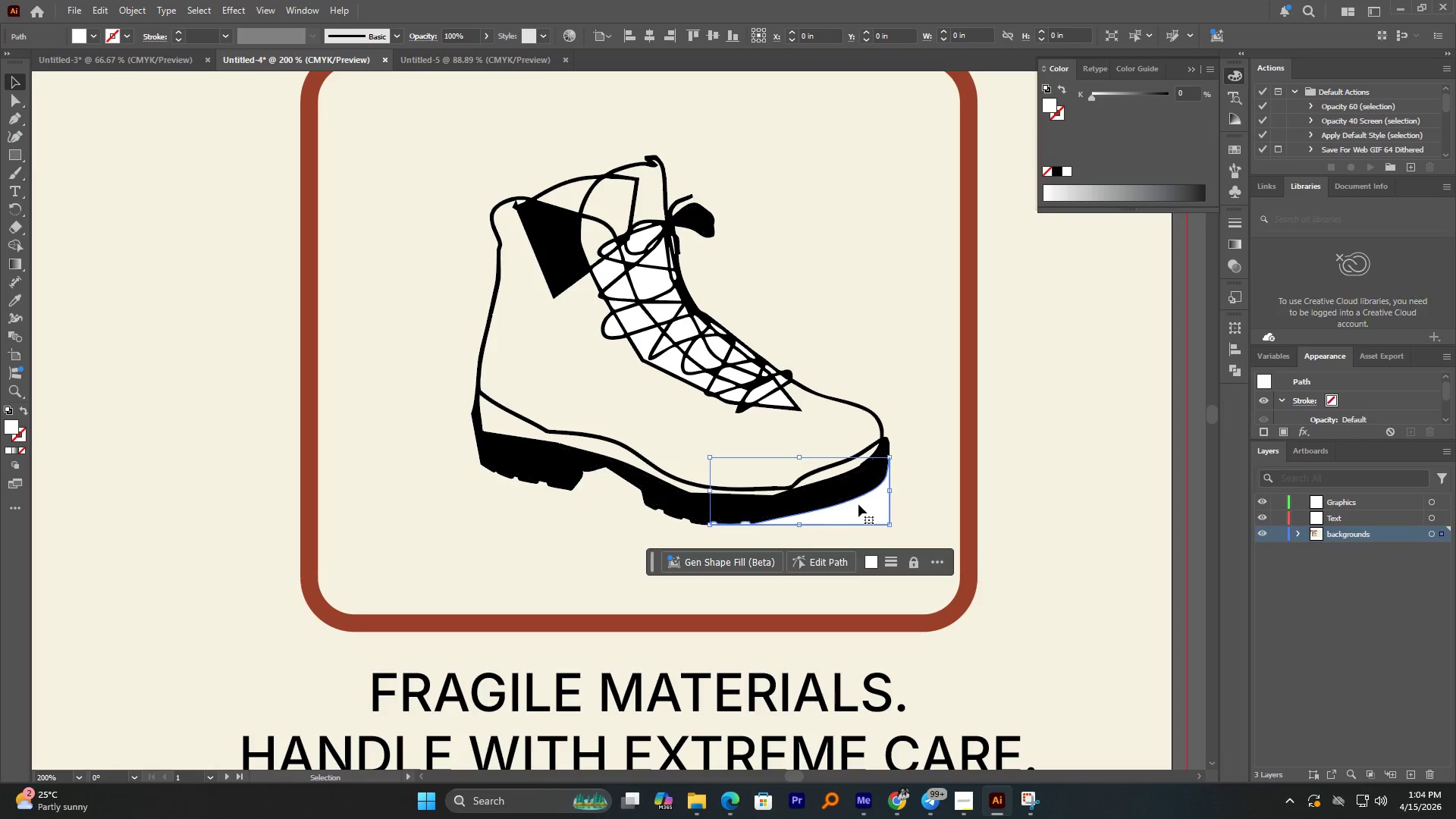 
key(Delete)
 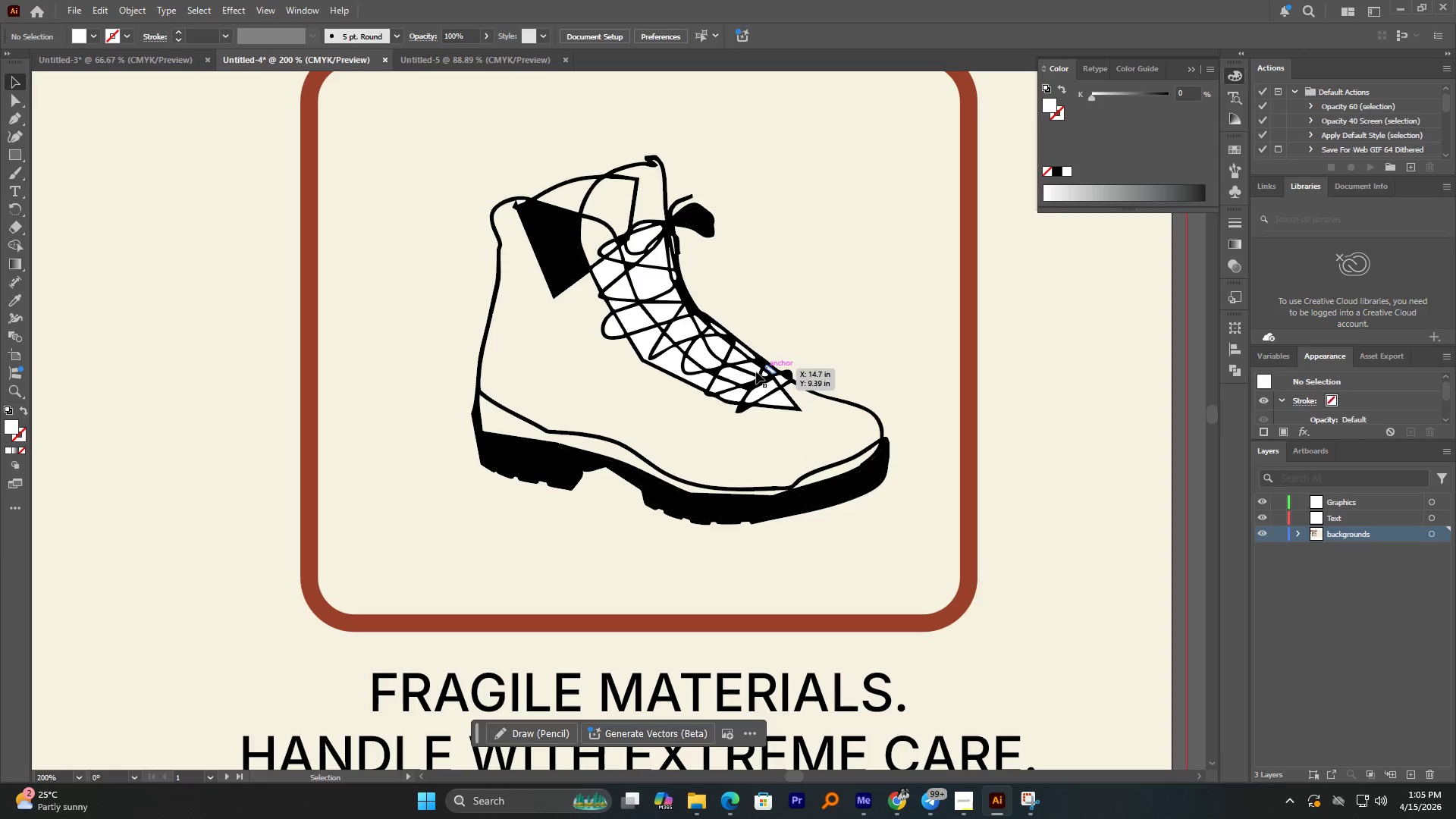 
hold_key(key=AltLeft, duration=0.86)
scroll: coordinate [764, 395], scroll_direction: up, amount: 2.0
 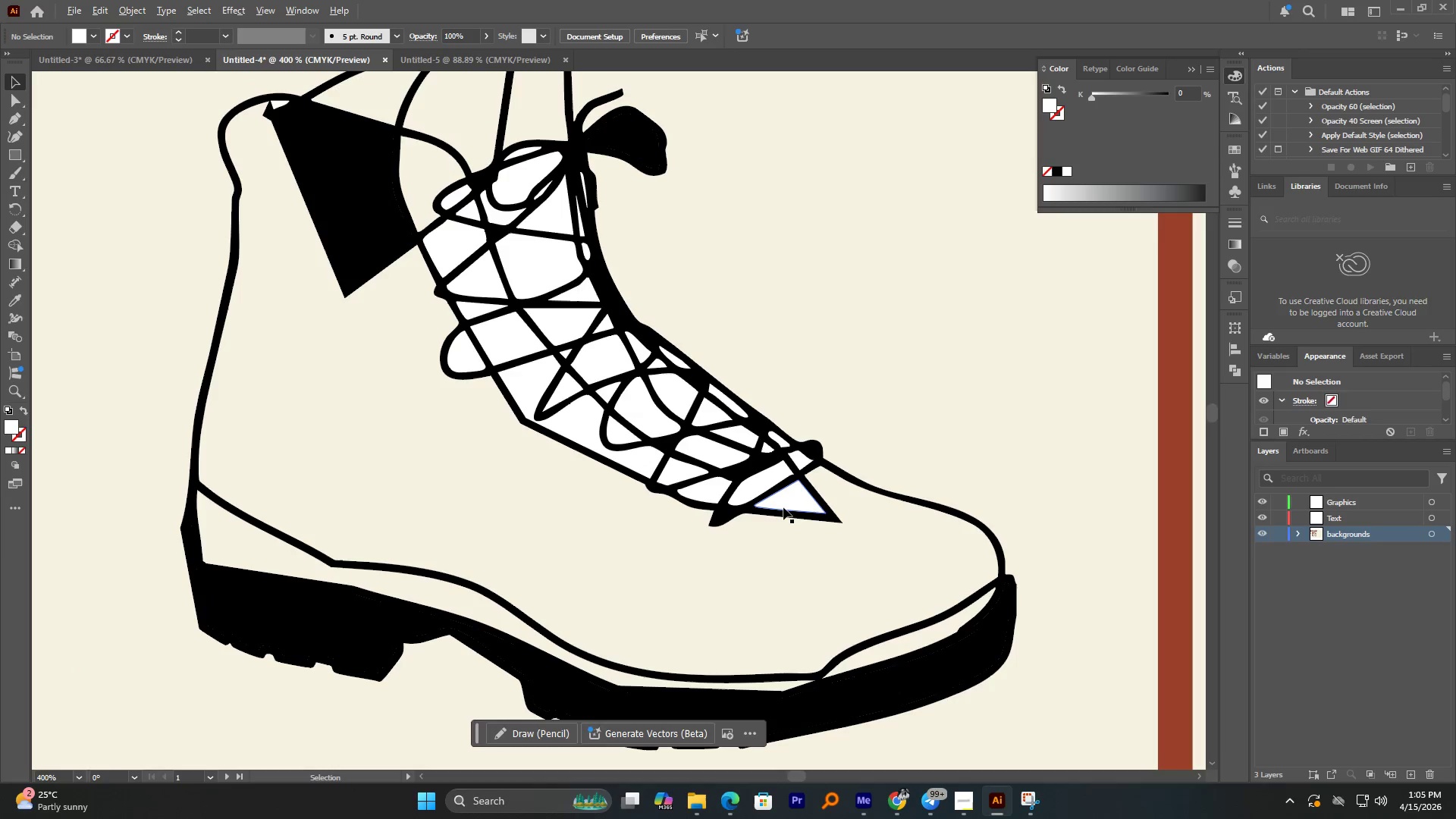 
left_click([790, 509])
 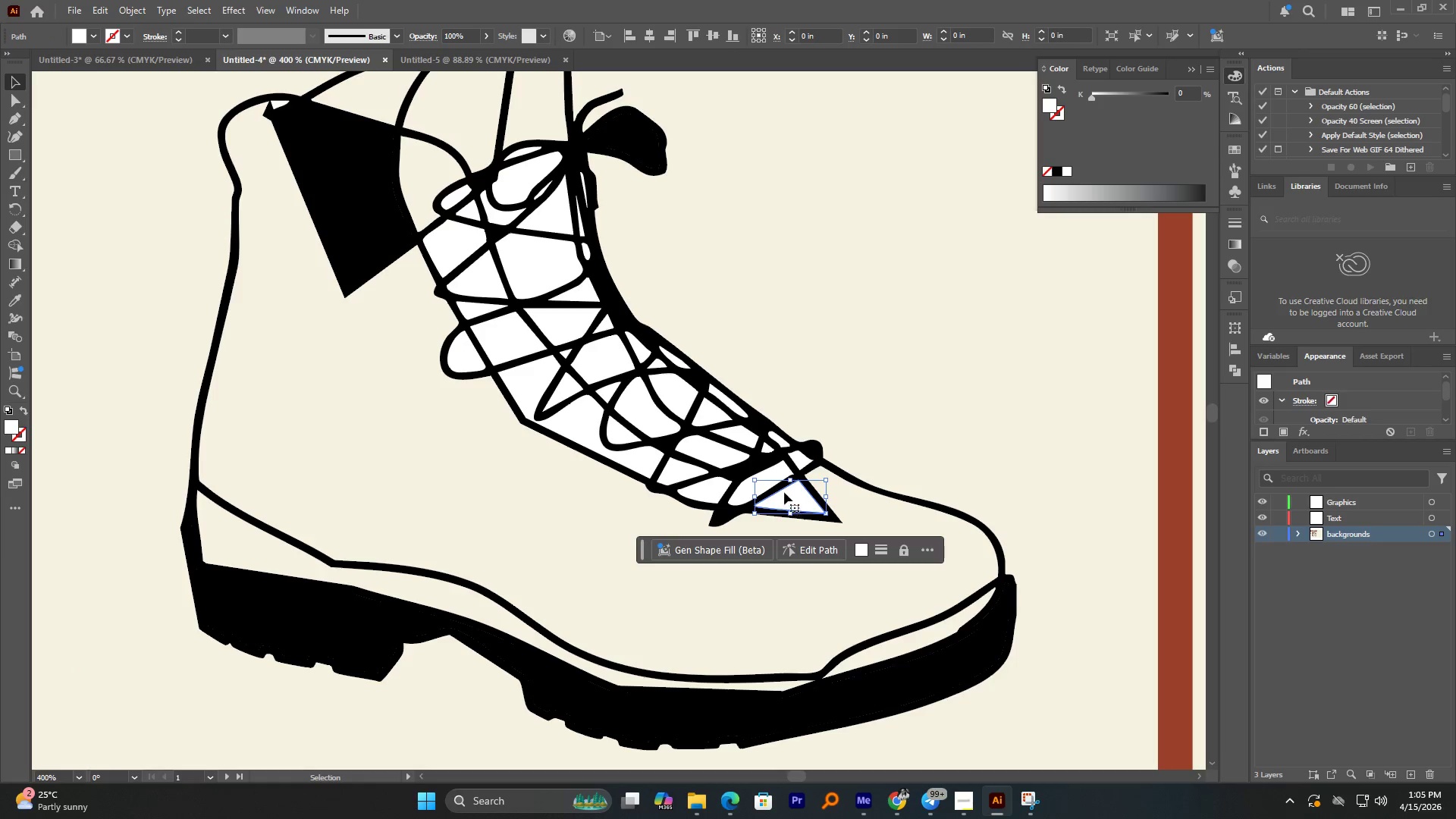 
key(Shift+ShiftLeft)
 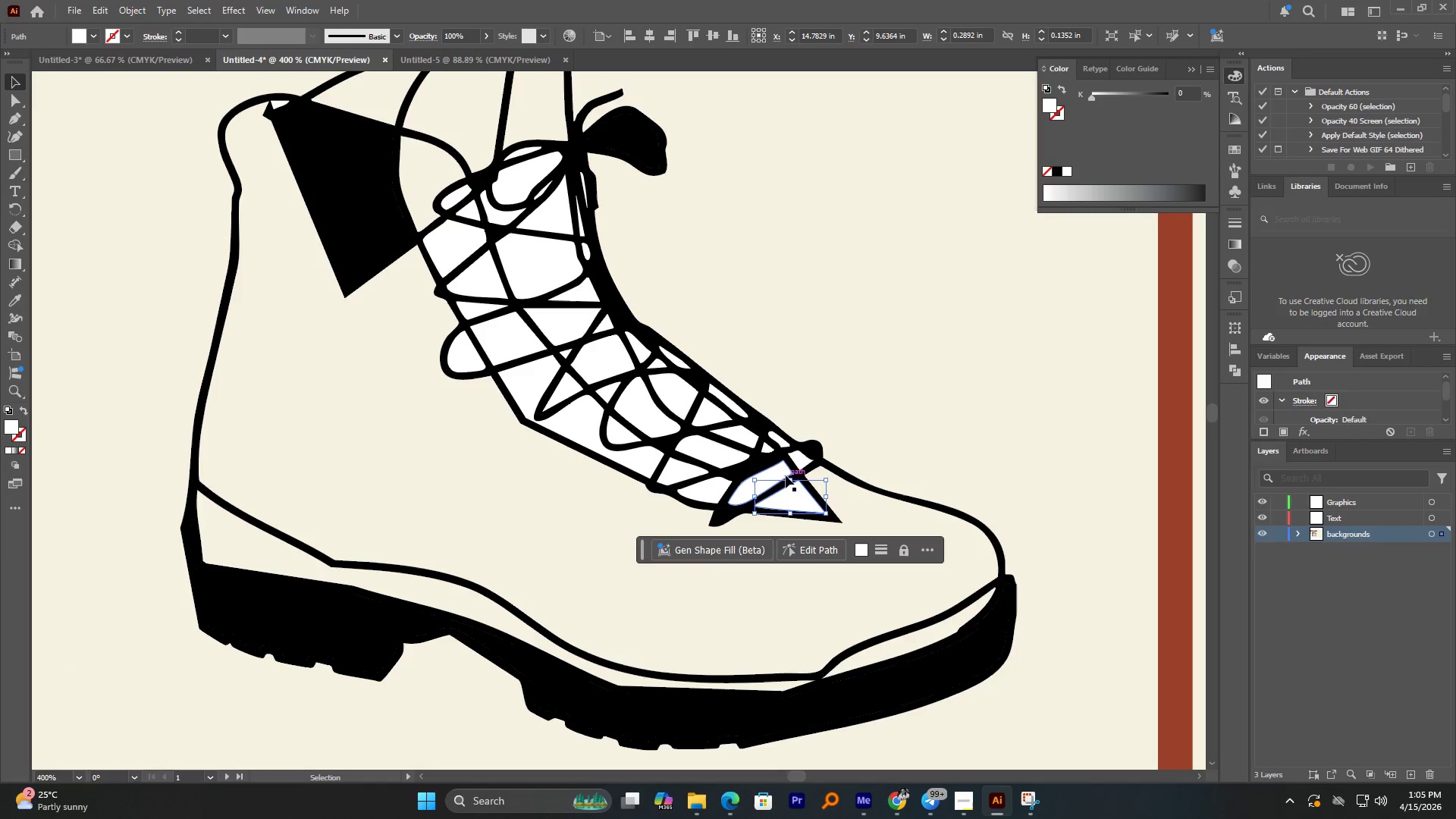 
key(Delete)
 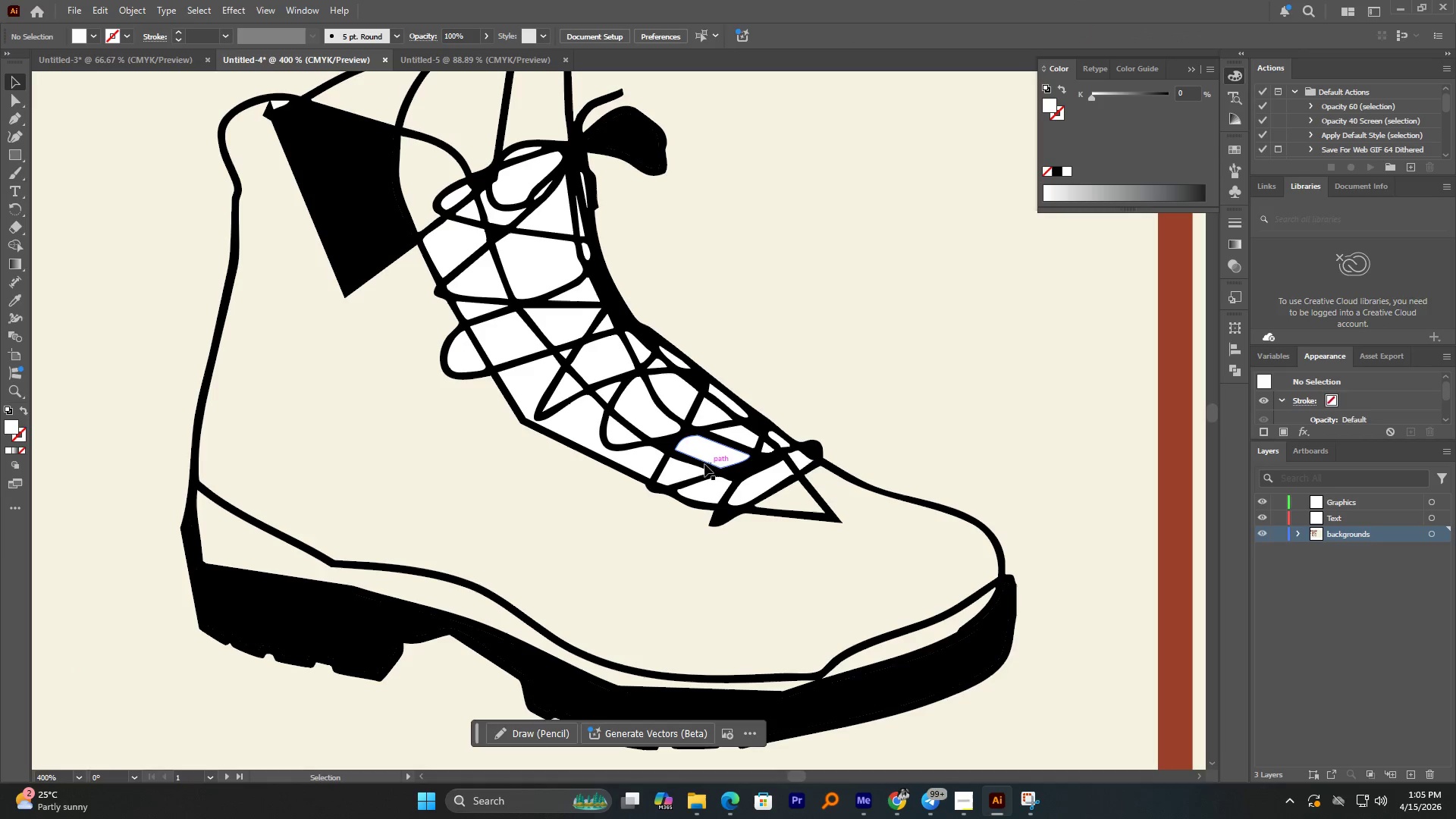 
left_click([686, 466])
 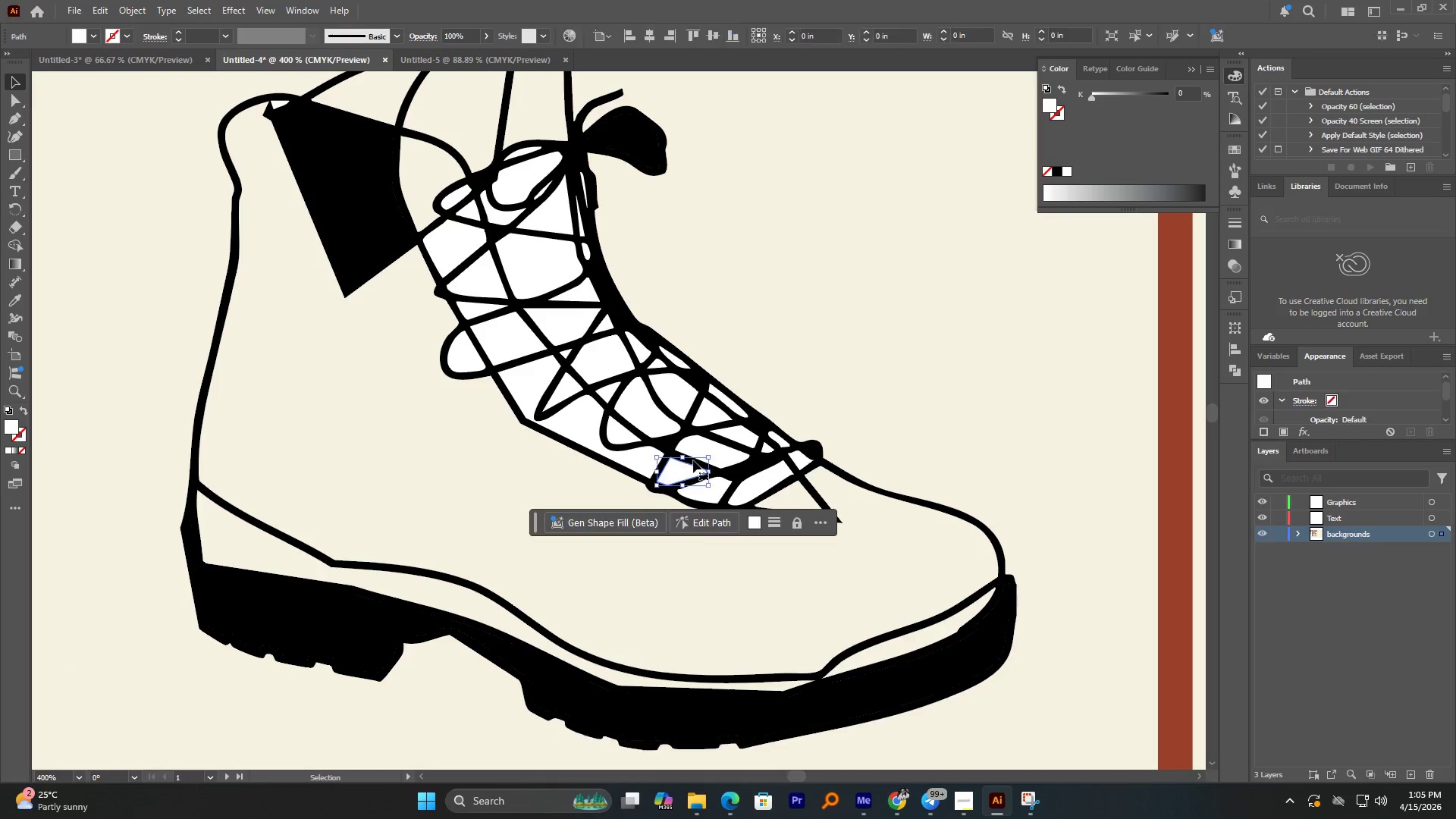 
key(Delete)
 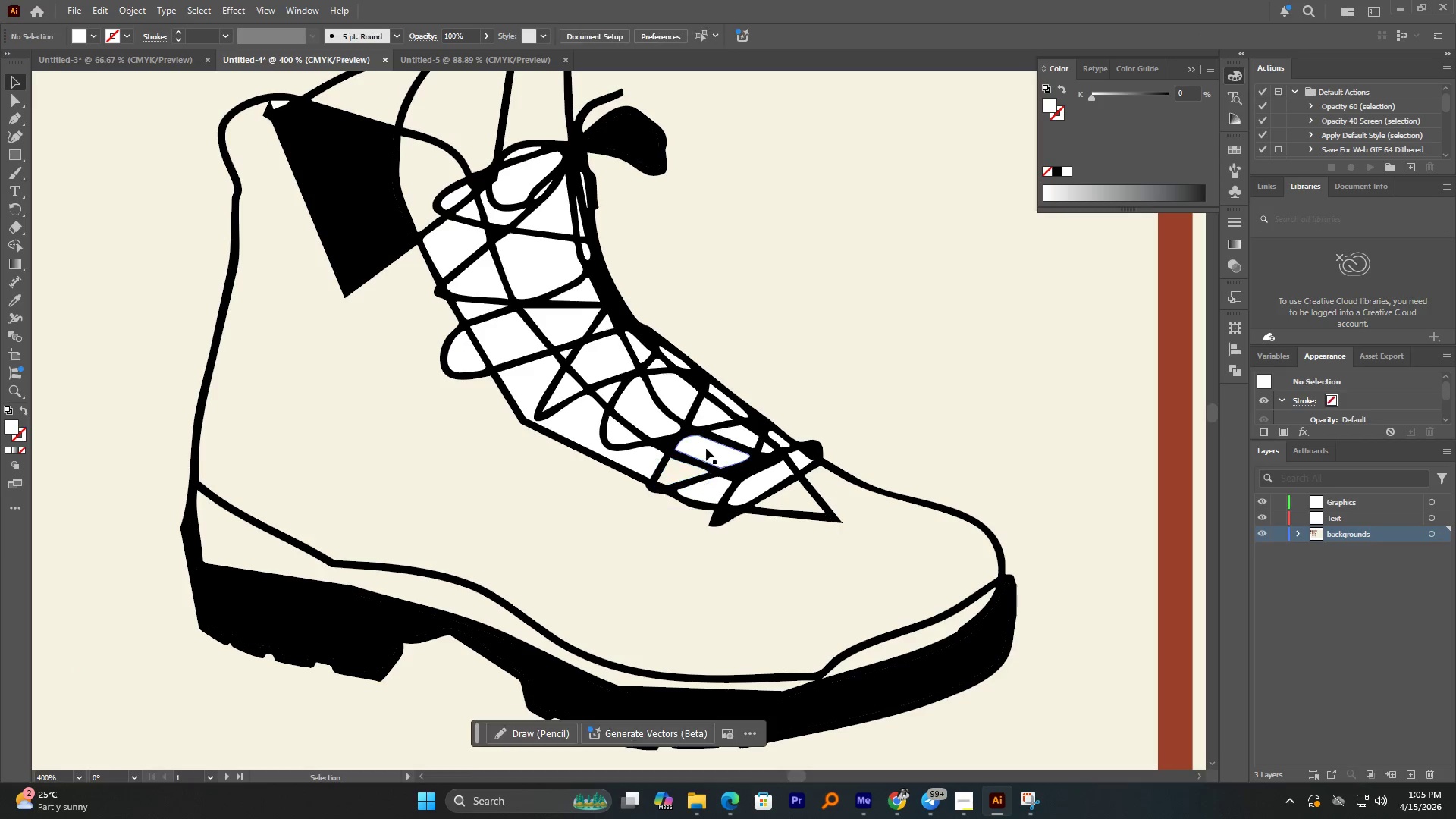 
double_click([706, 448])
 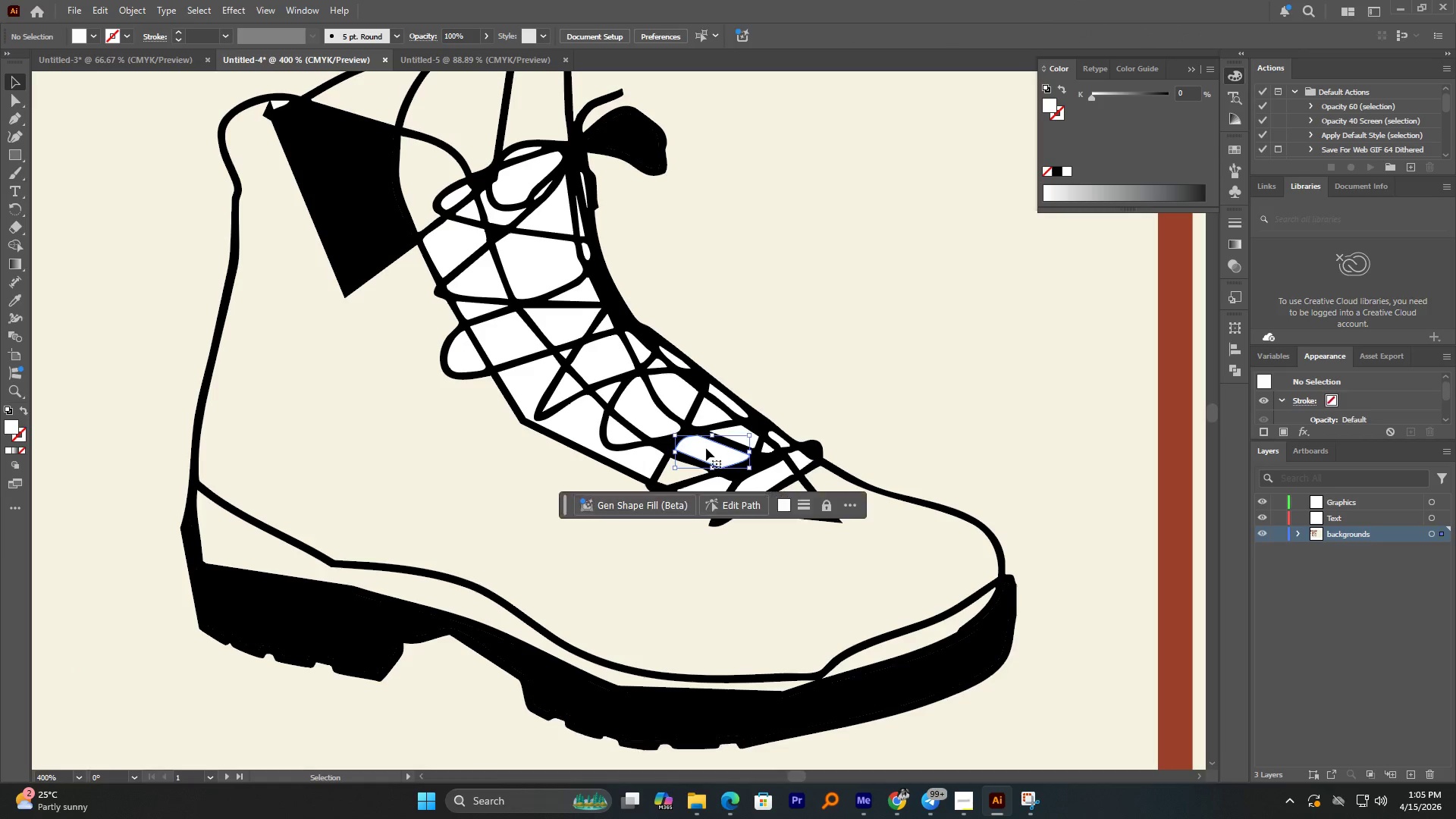 
key(Delete)
 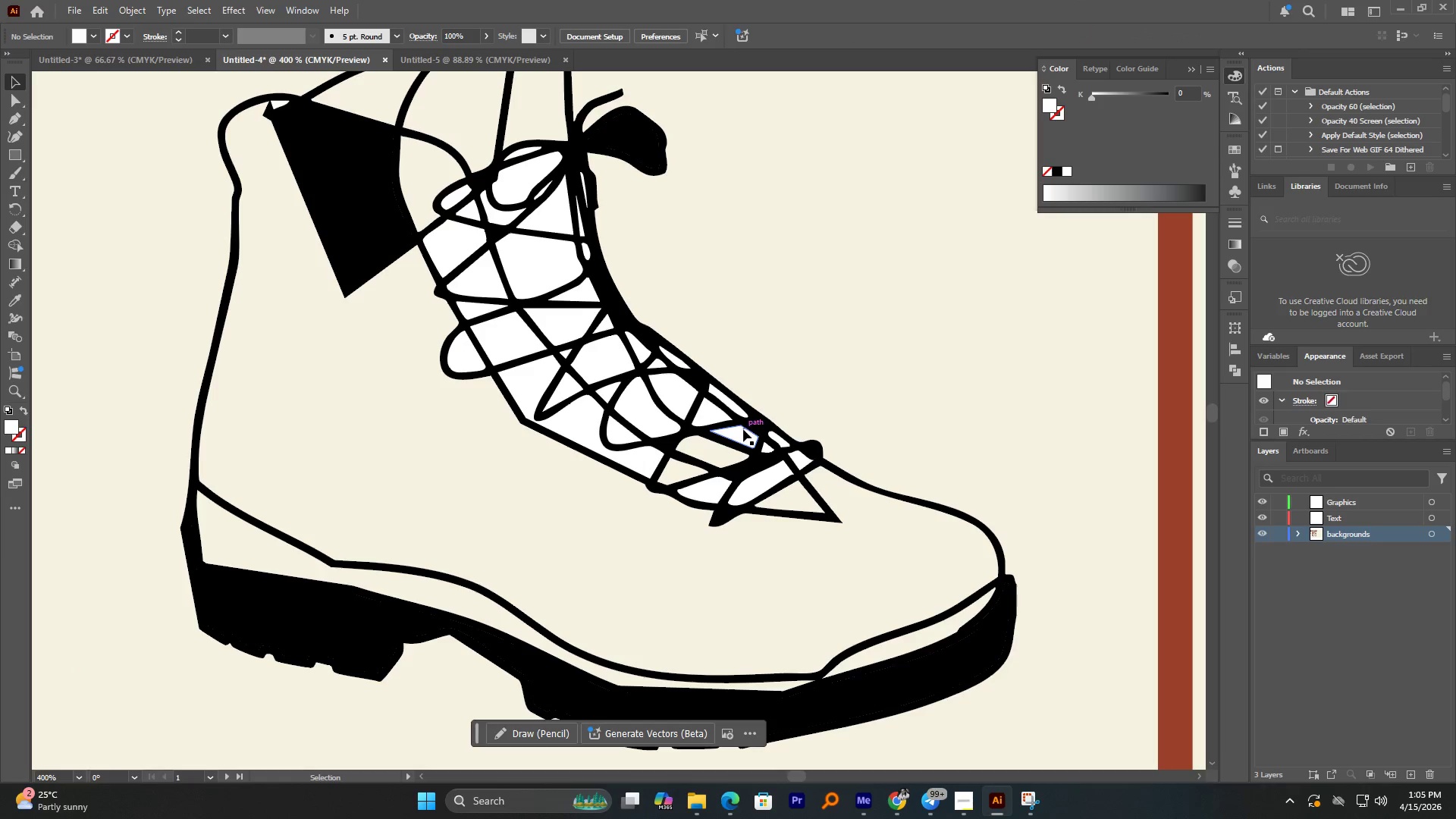 
left_click([743, 429])
 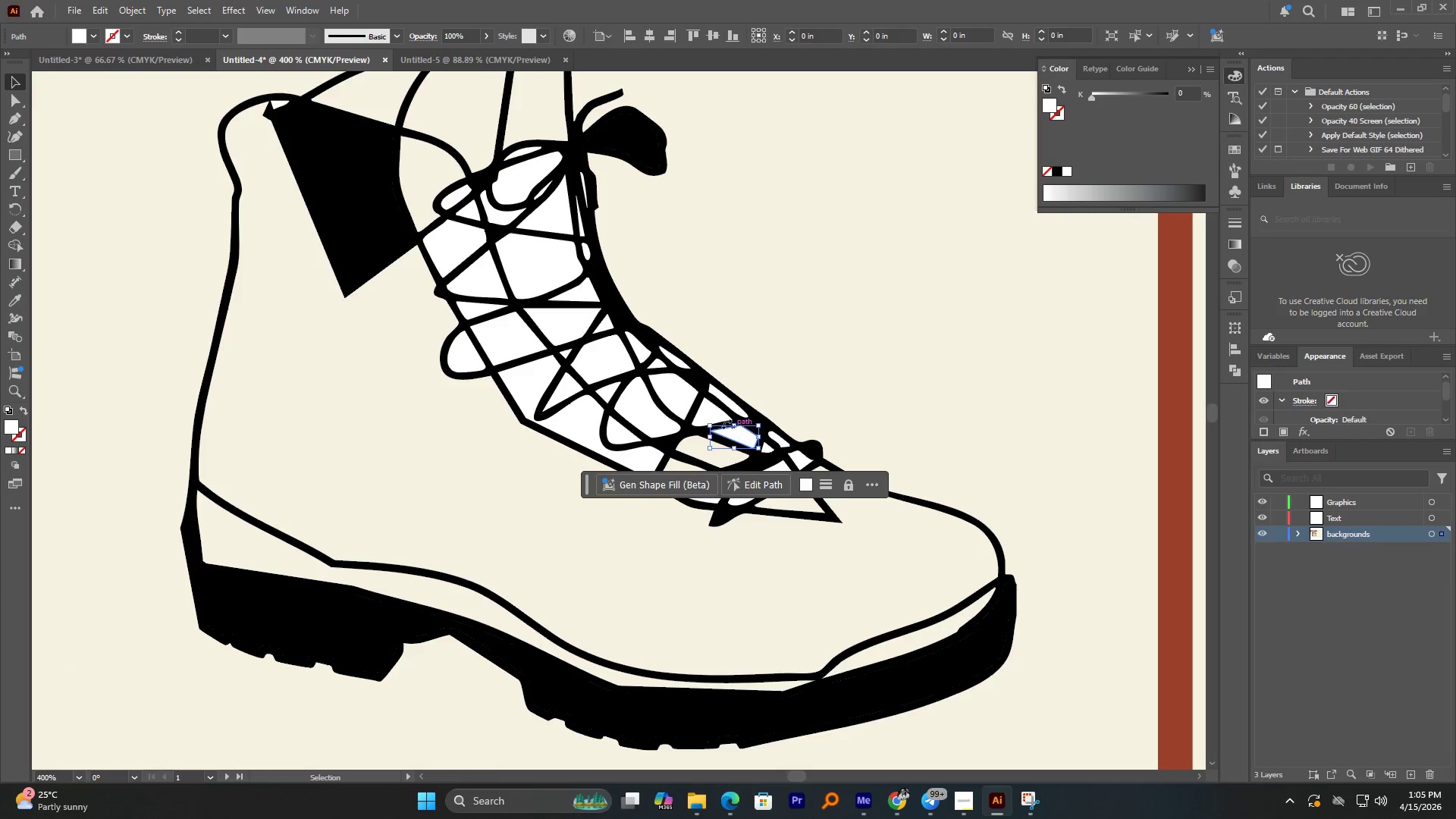 
key(Delete)
 